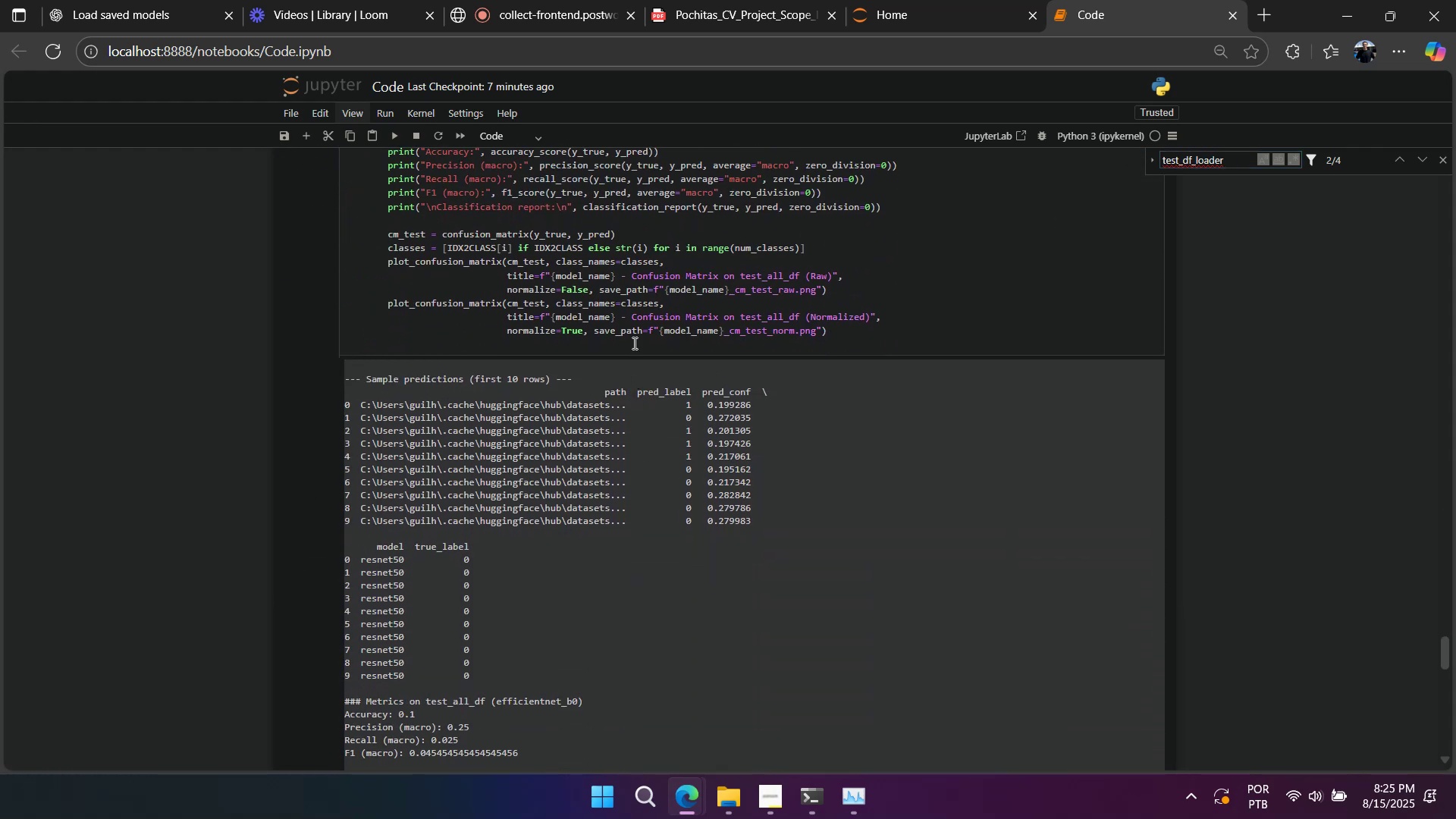 
scroll: coordinate [646, 298], scroll_direction: up, amount: 1.0
 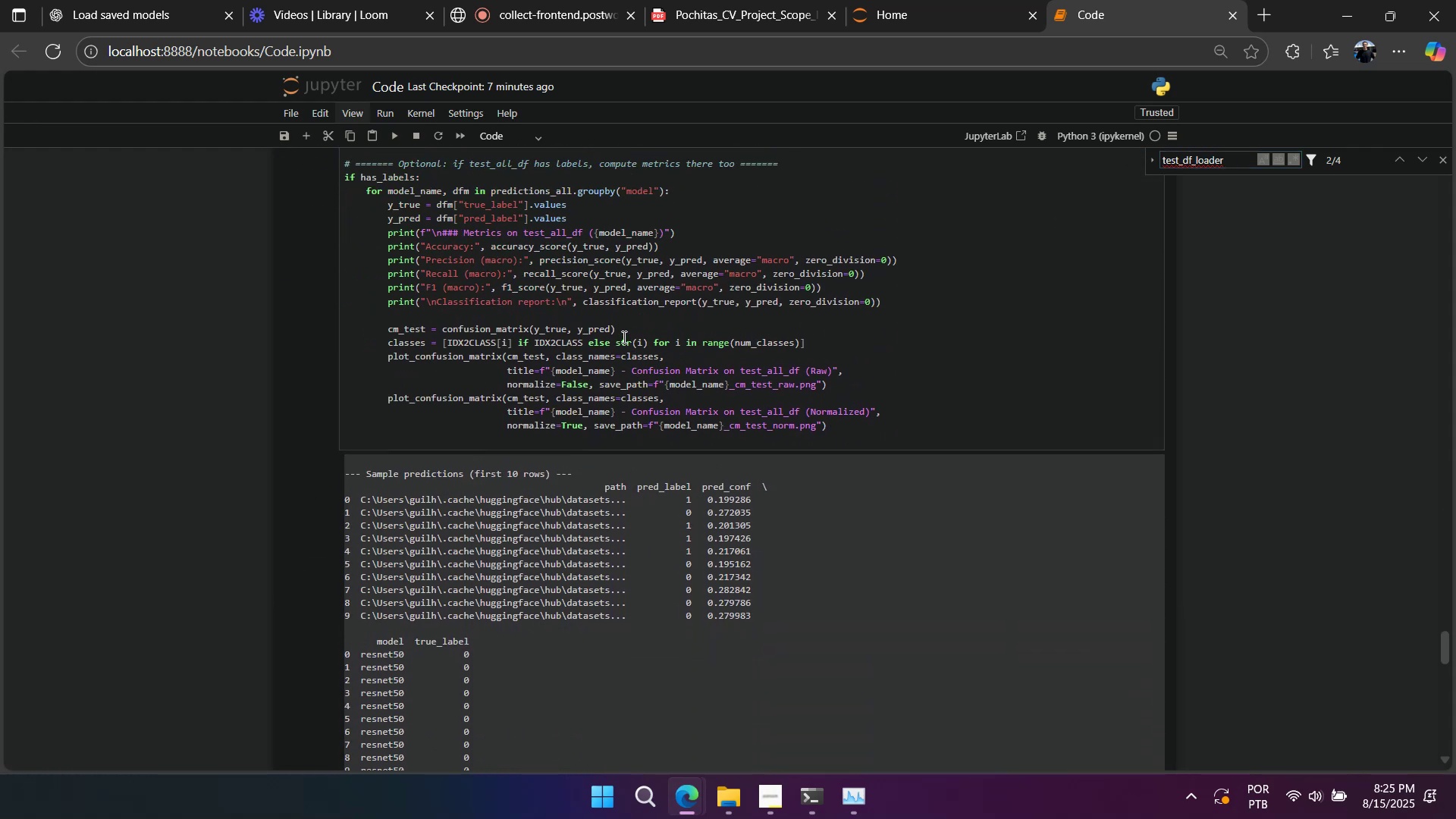 
left_click([613, 328])
 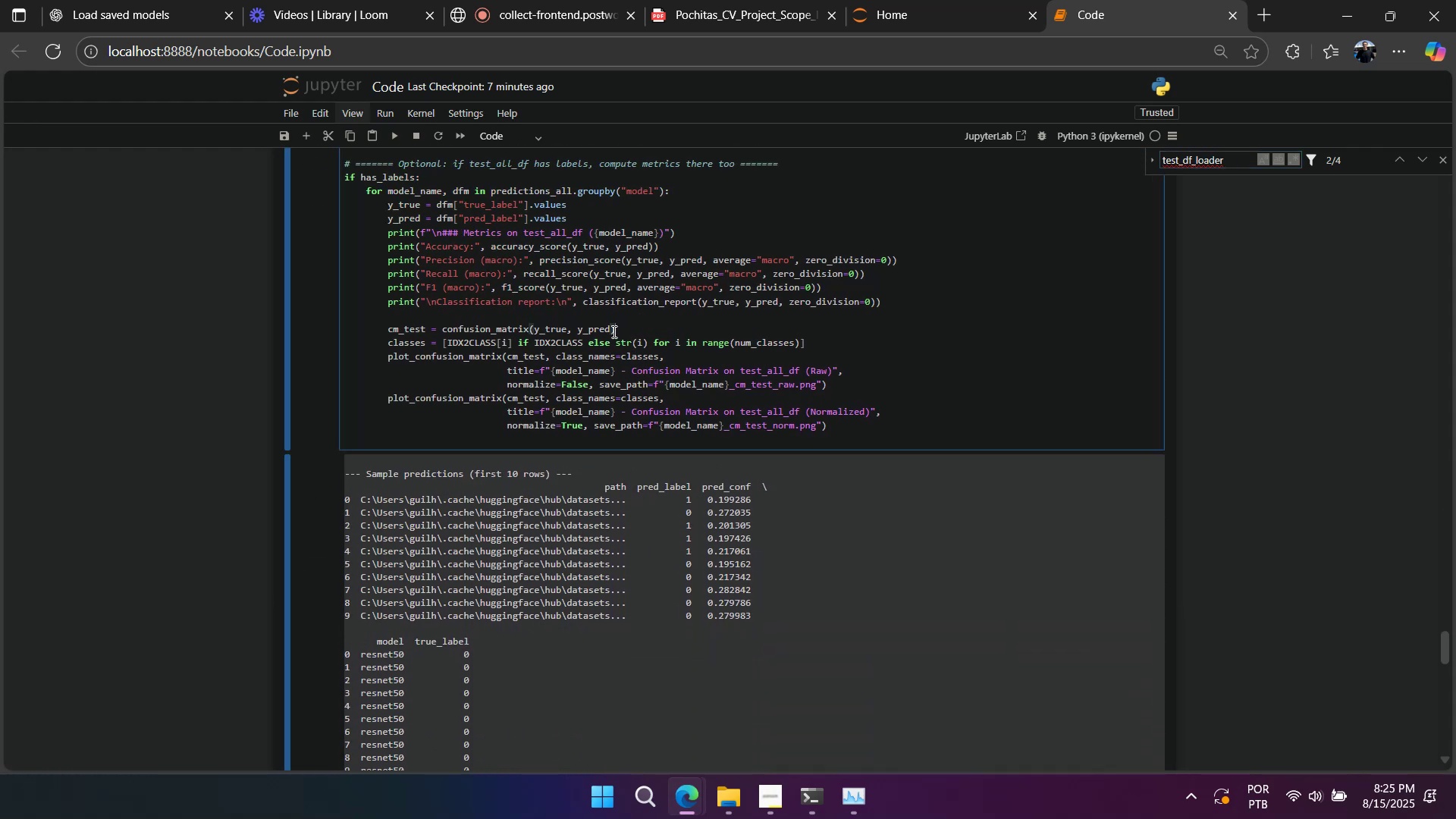 
left_click([611, 331])
 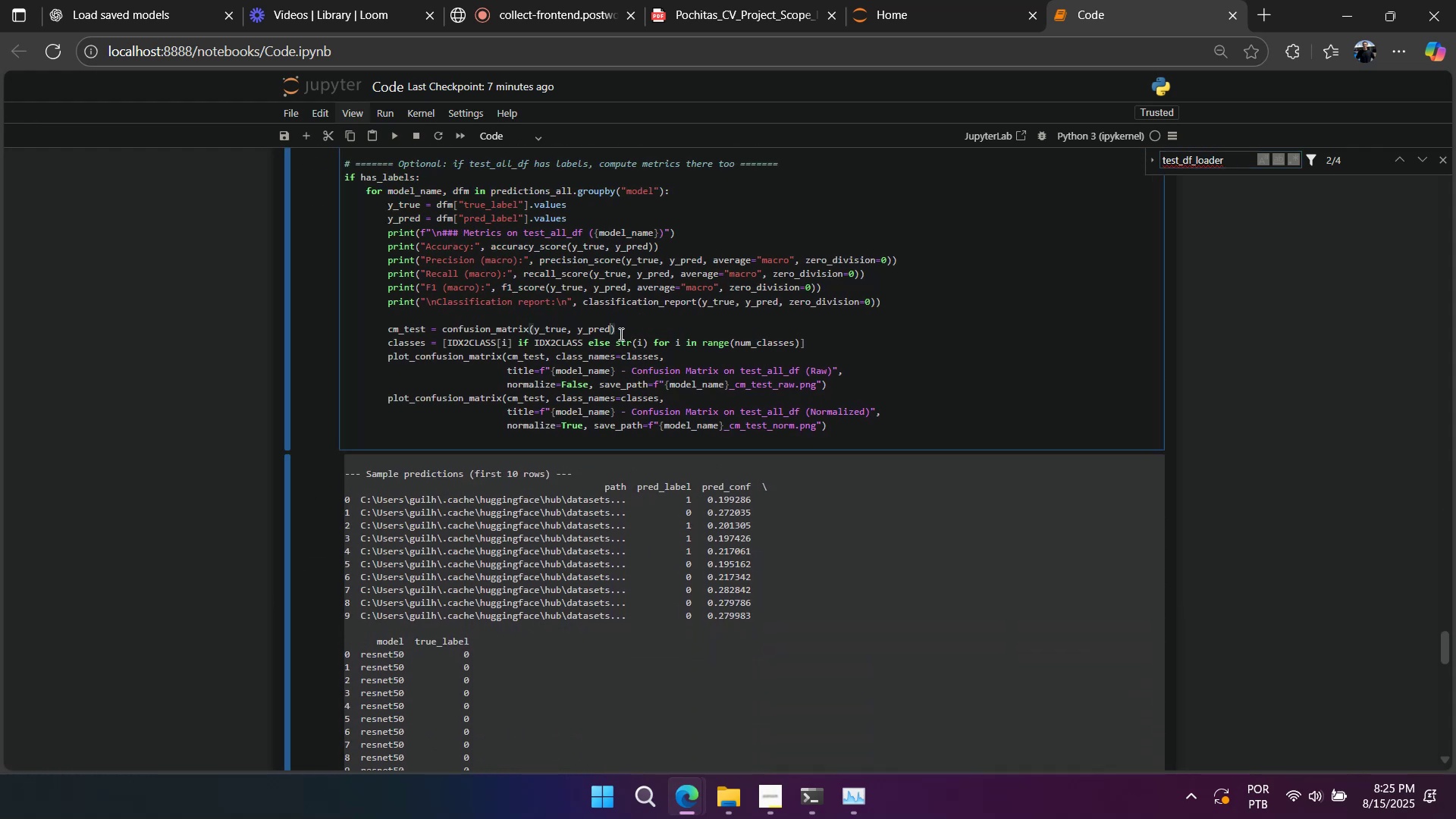 
key(Control+V)
 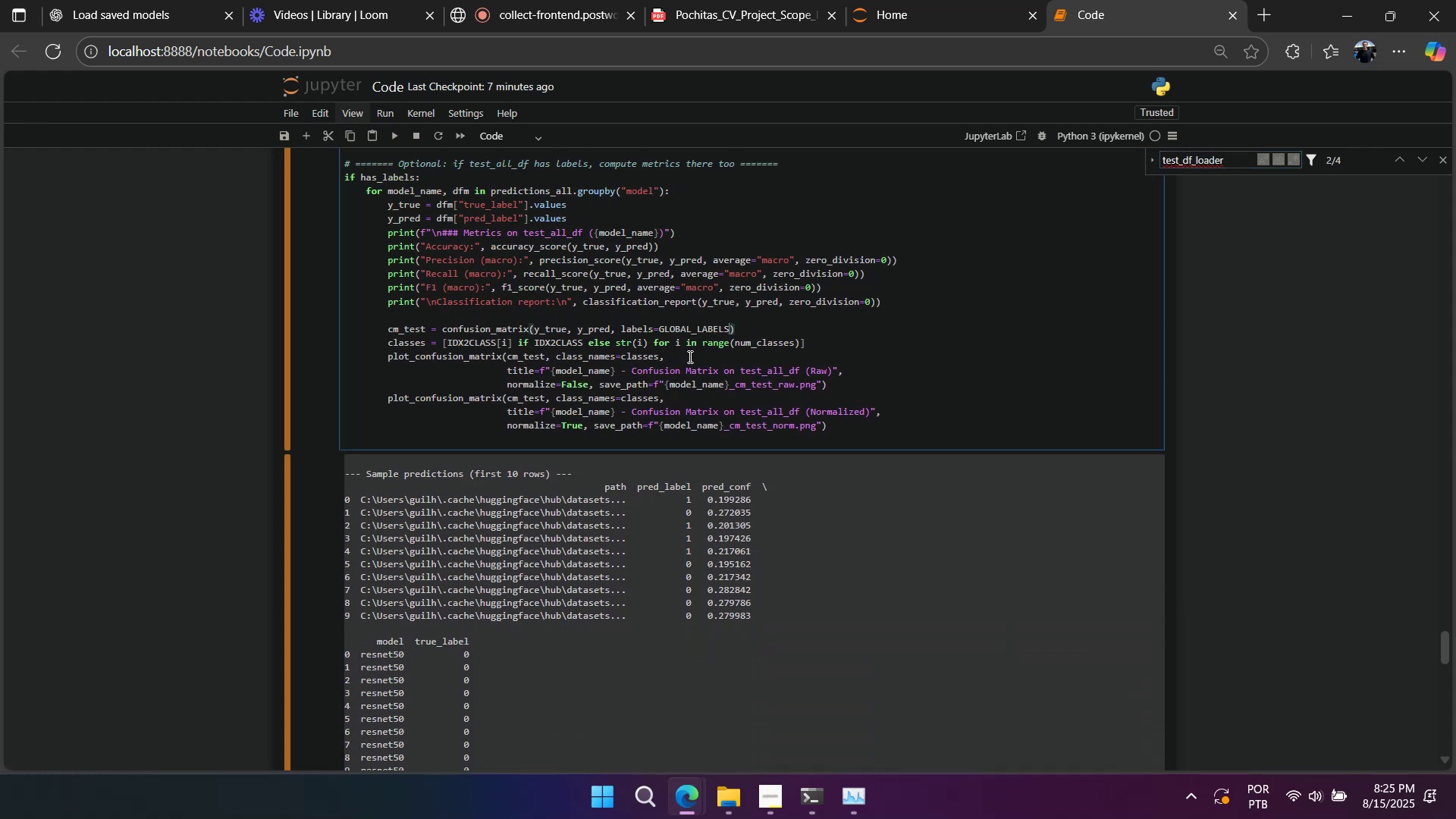 
key(Shift+Enter)
 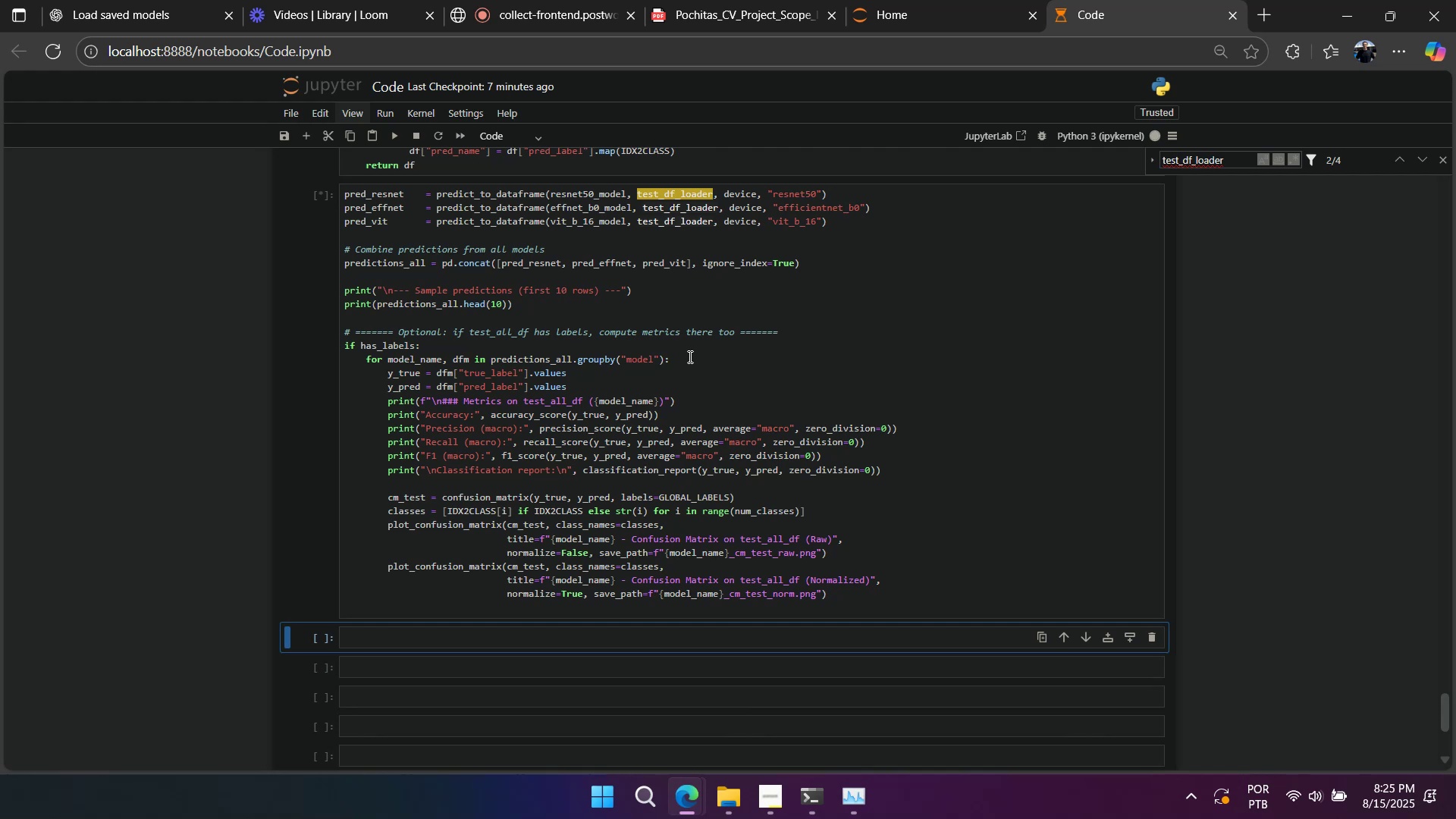 
scroll: coordinate [689, 356], scroll_direction: down, amount: 8.0
 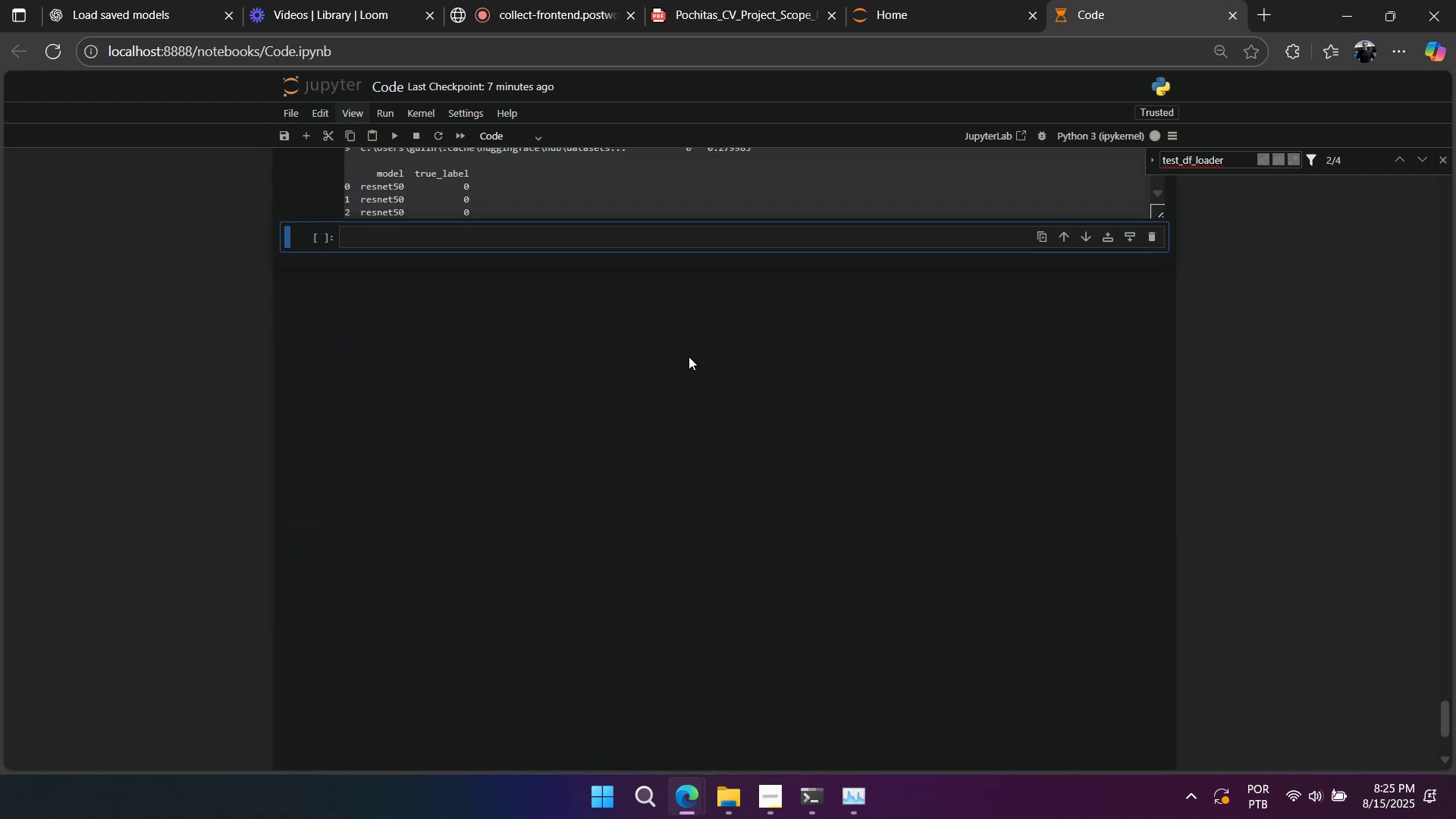 
scroll: coordinate [742, 378], scroll_direction: up, amount: 3.0
 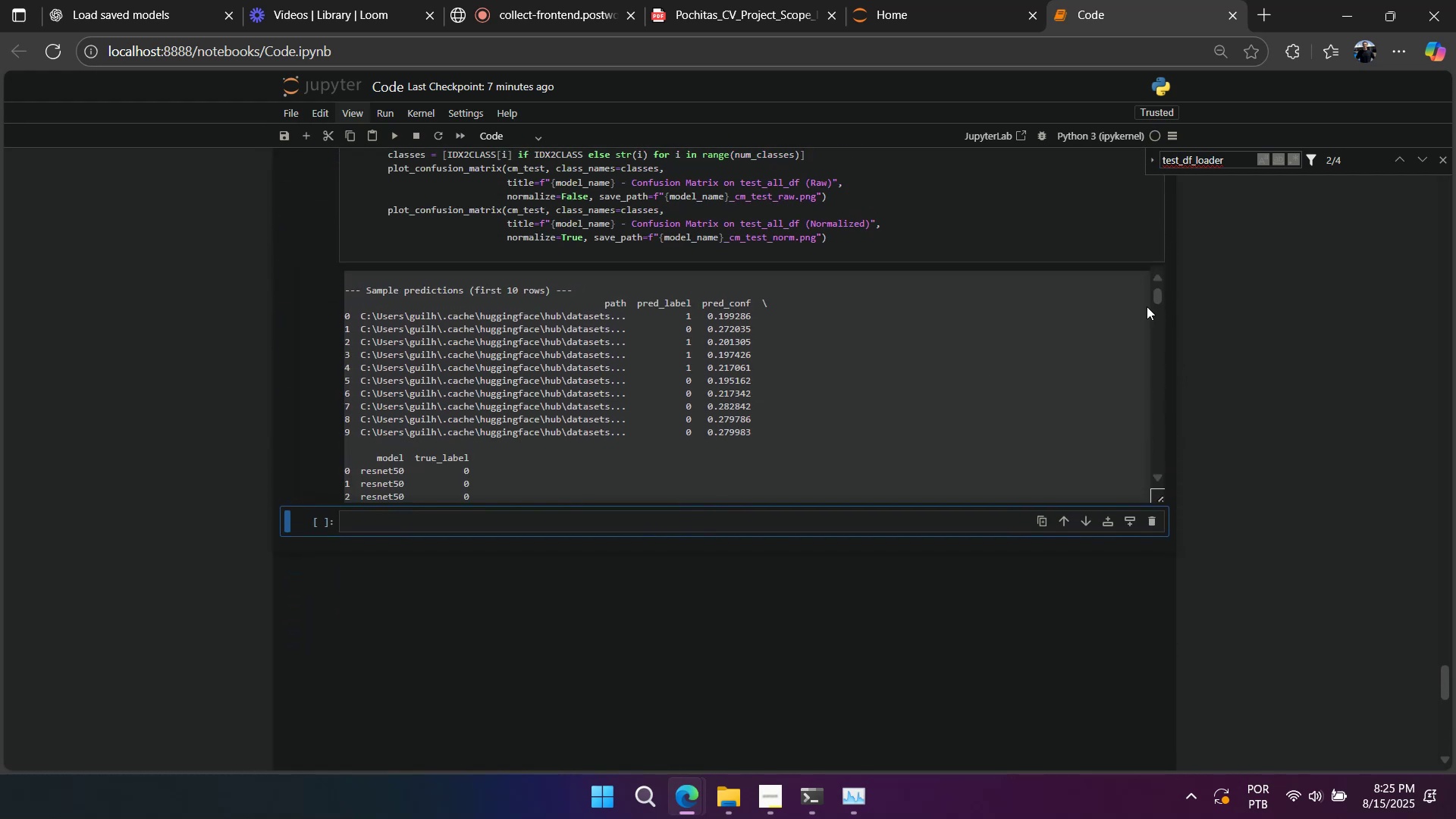 
left_click_drag(start_coordinate=[1153, 297], to_coordinate=[1172, 485])
 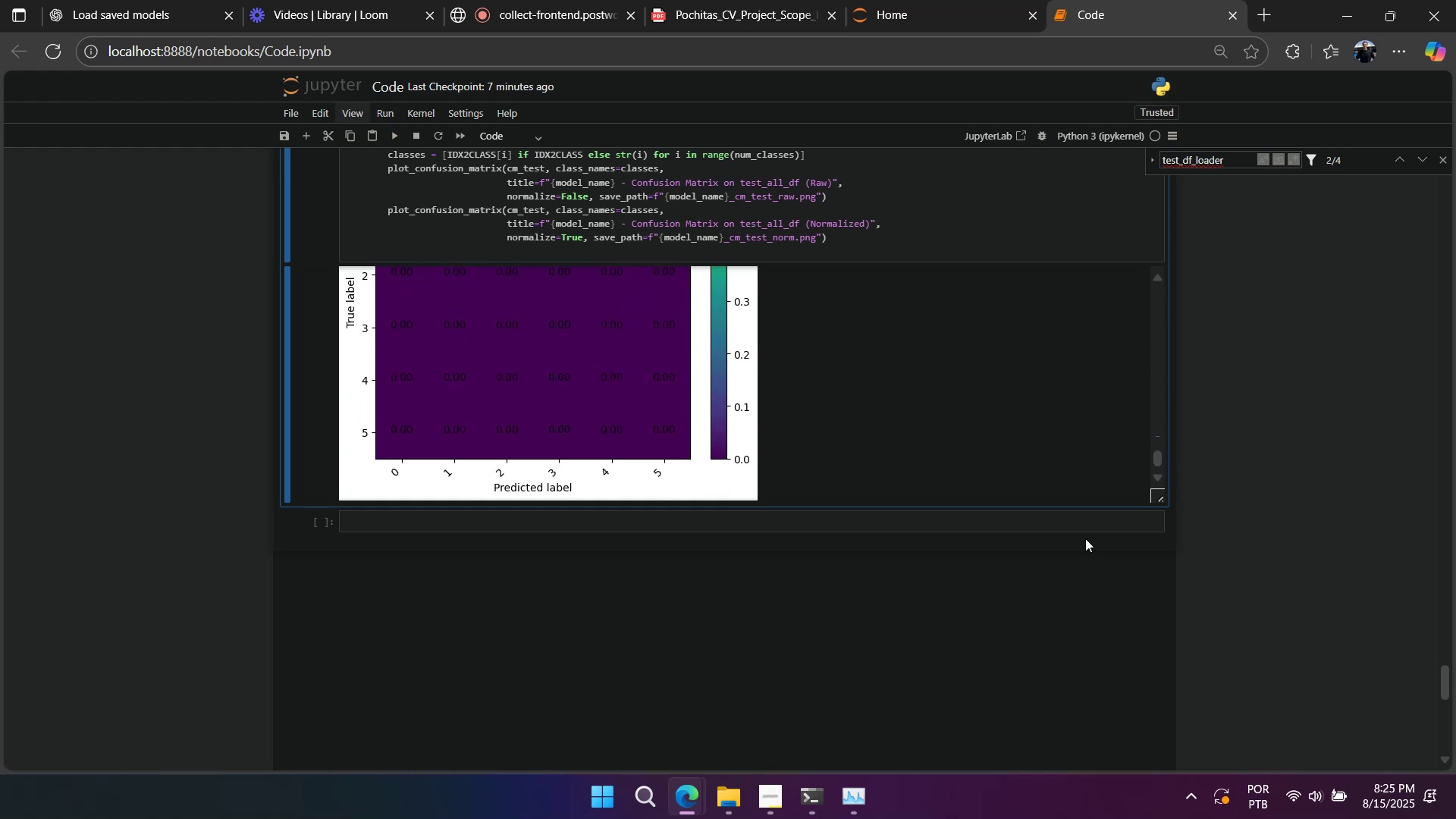 
scroll: coordinate [954, 590], scroll_direction: up, amount: 4.0
 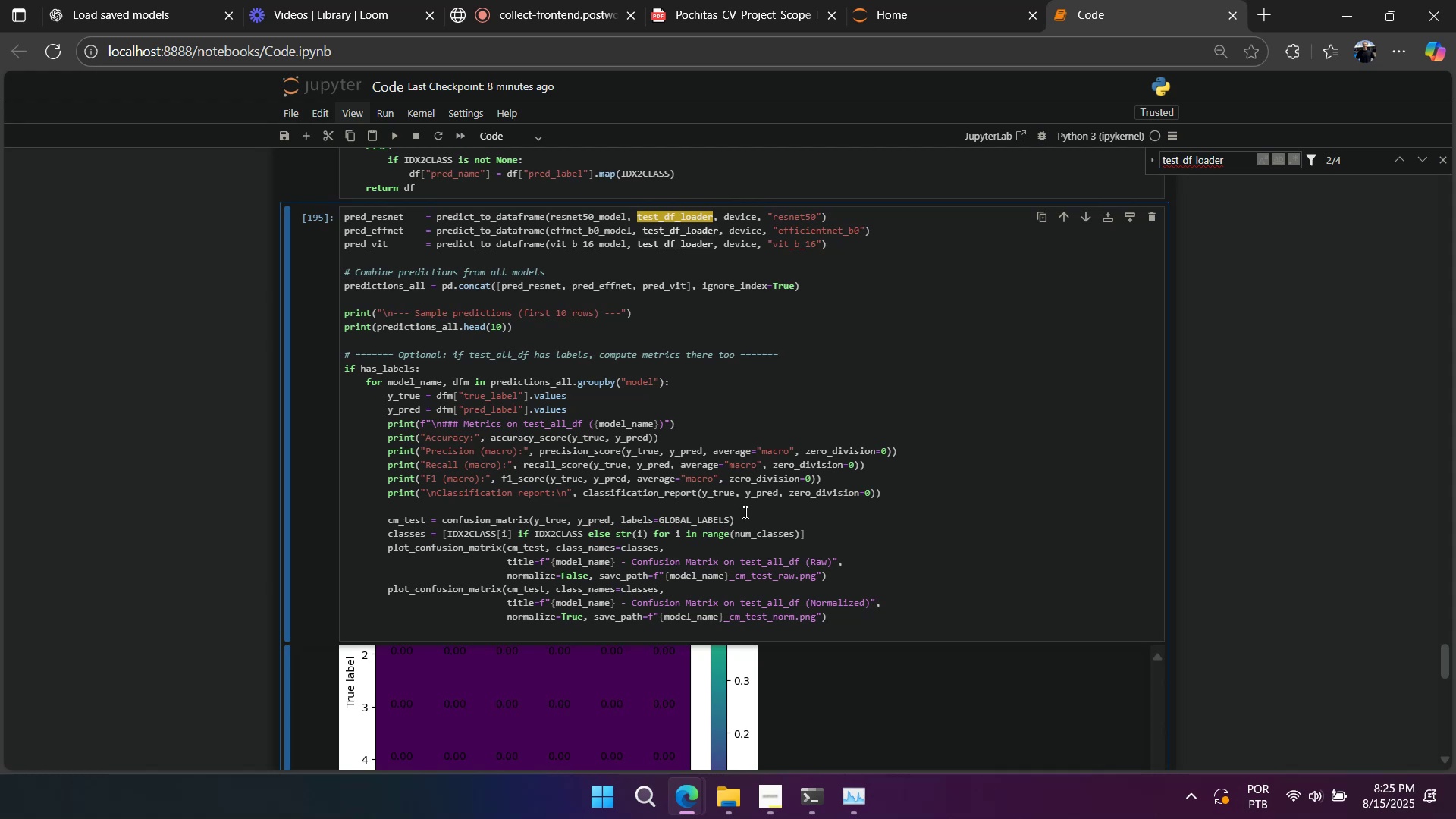 
wait(5.46)
 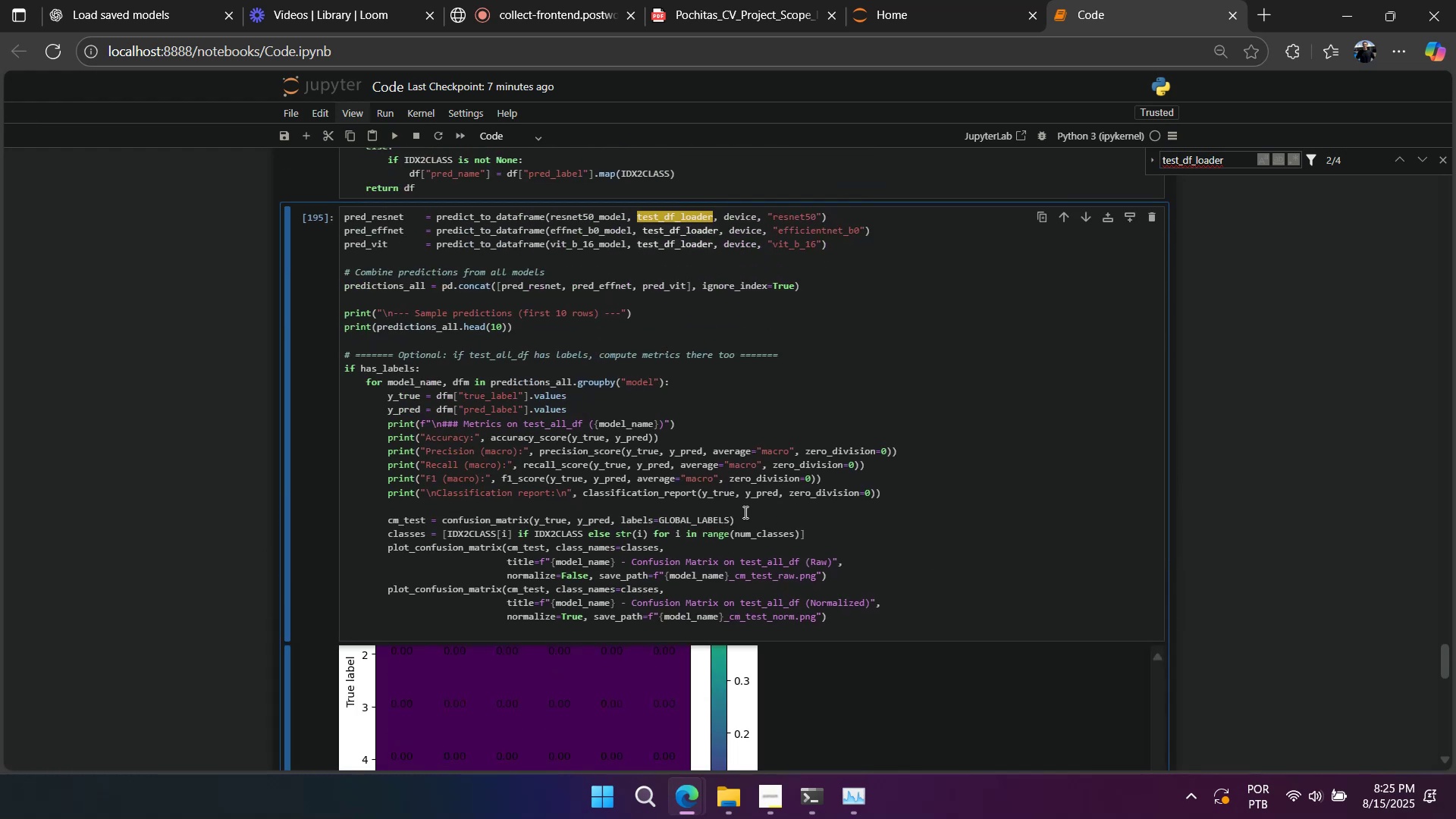 
scroll: coordinate [744, 512], scroll_direction: down, amount: 3.0
 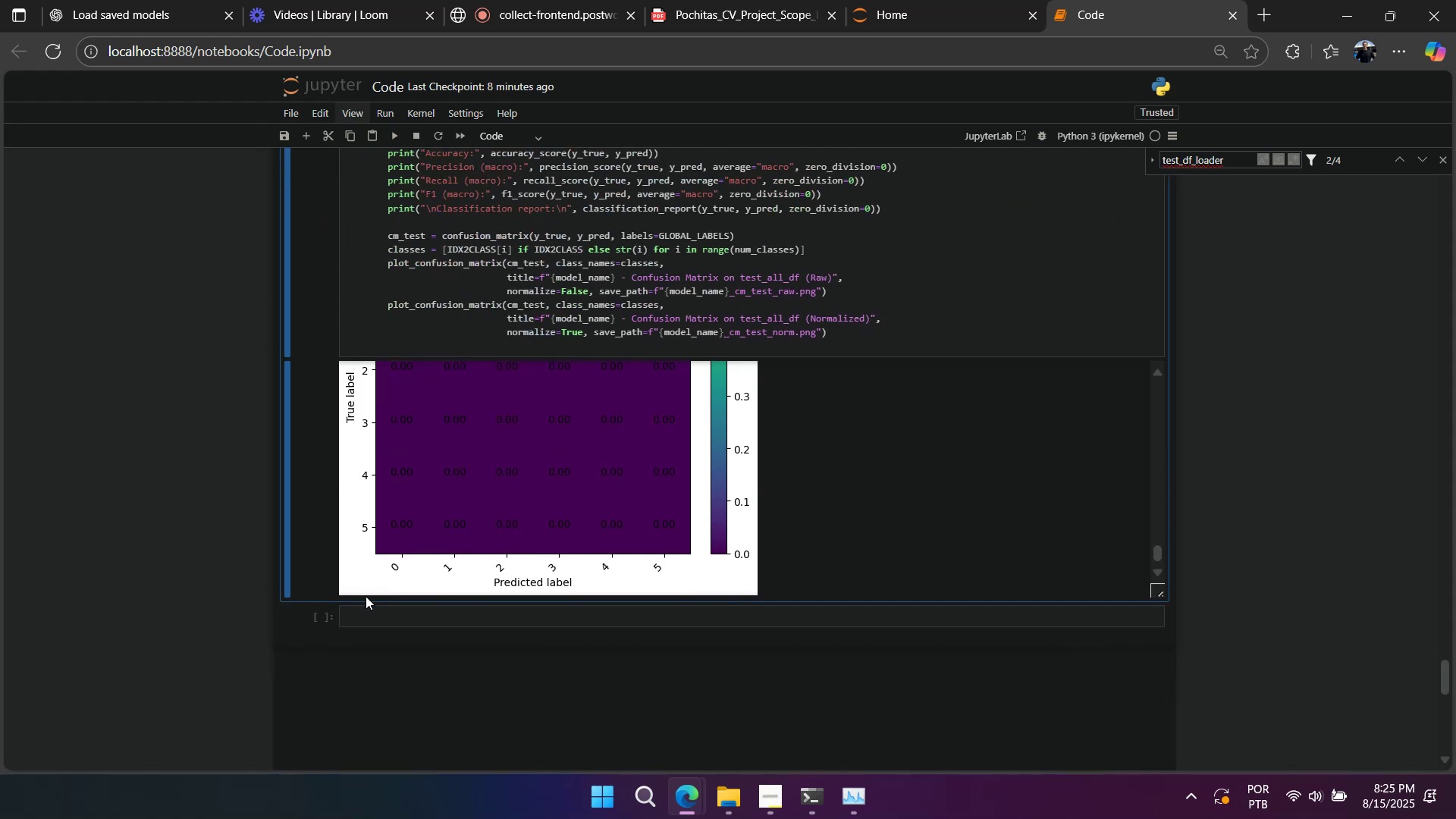 
left_click([315, 623])
 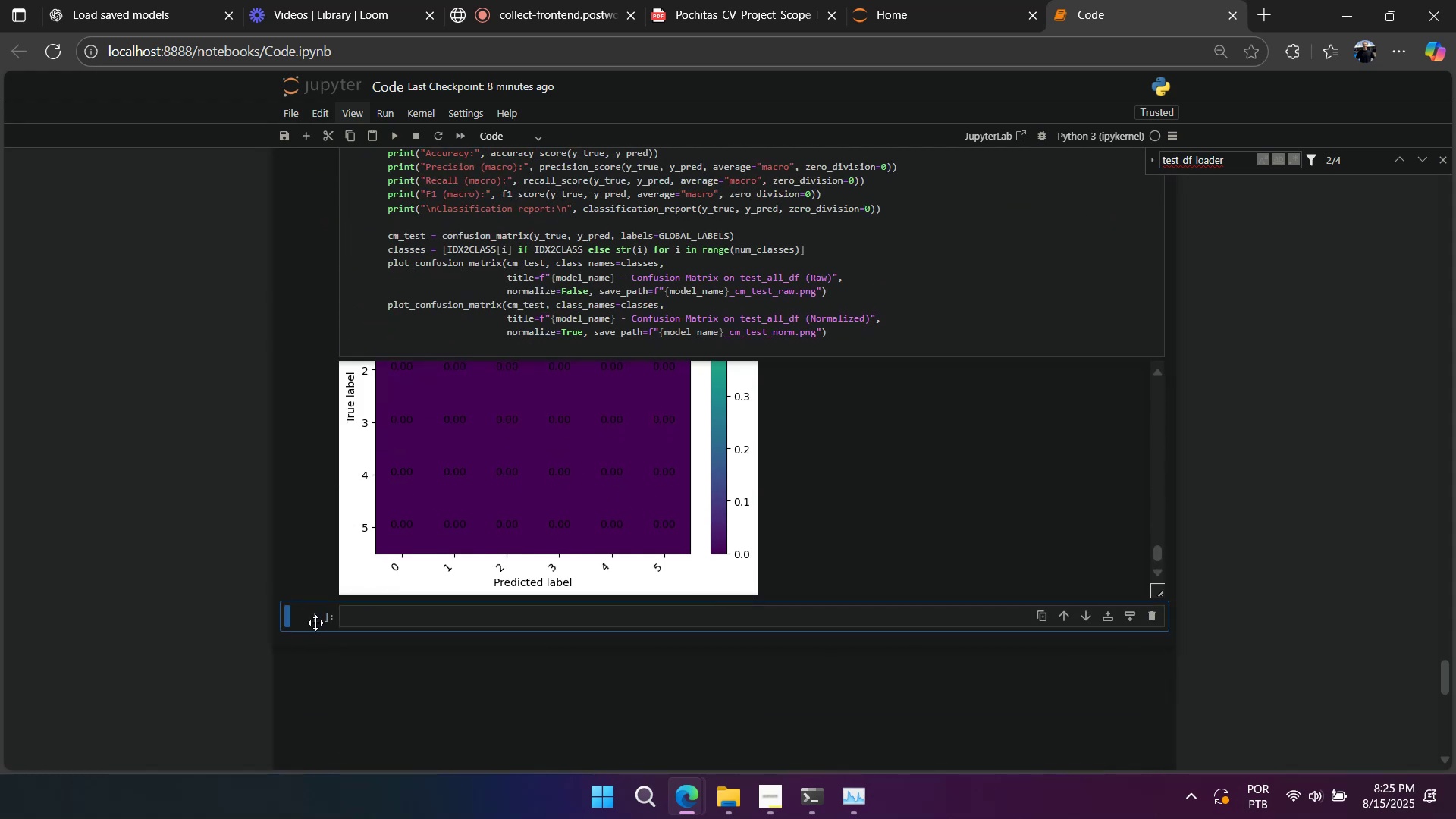 
type(bb)
 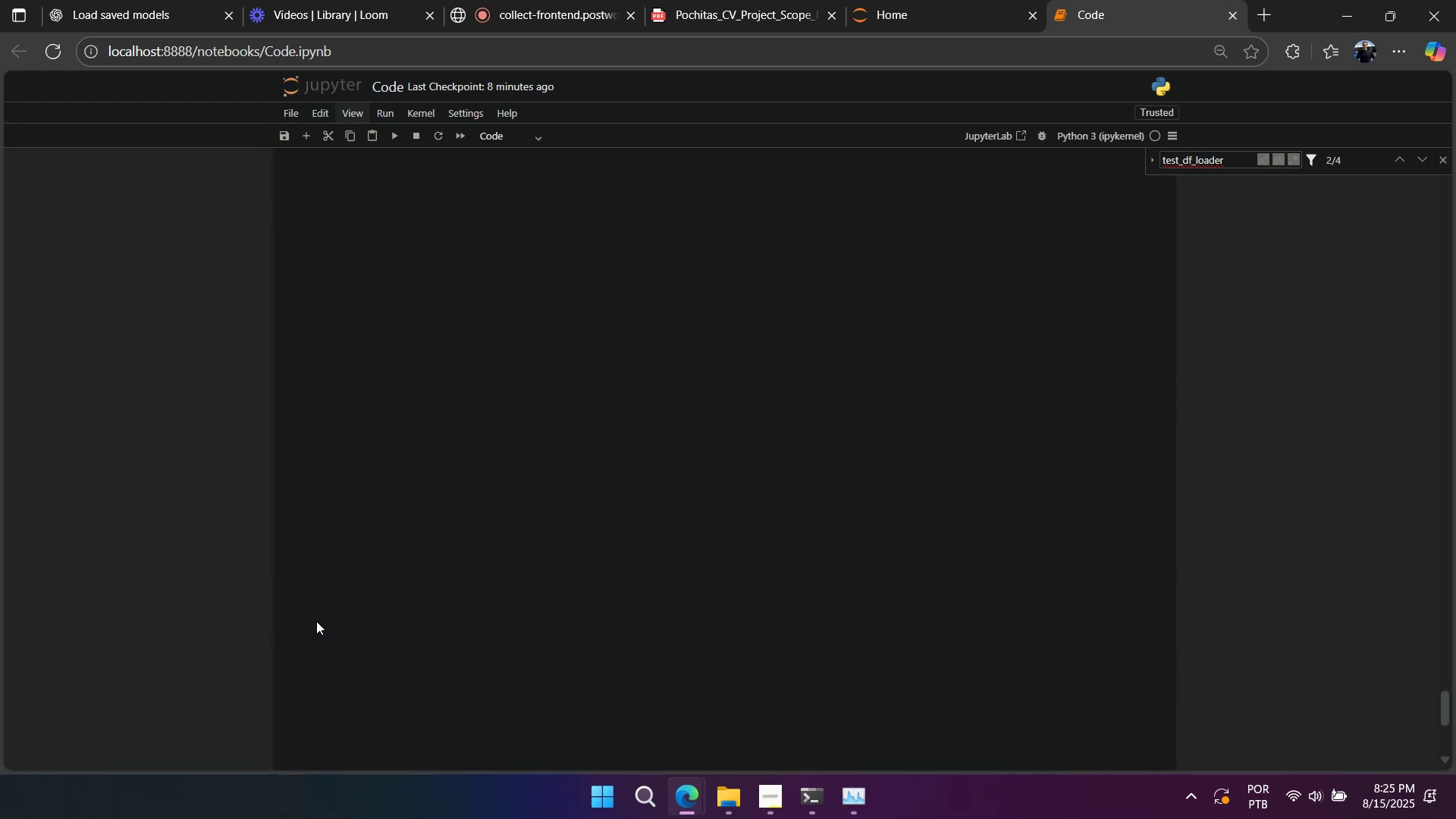 
scroll: coordinate [326, 601], scroll_direction: up, amount: 11.0
 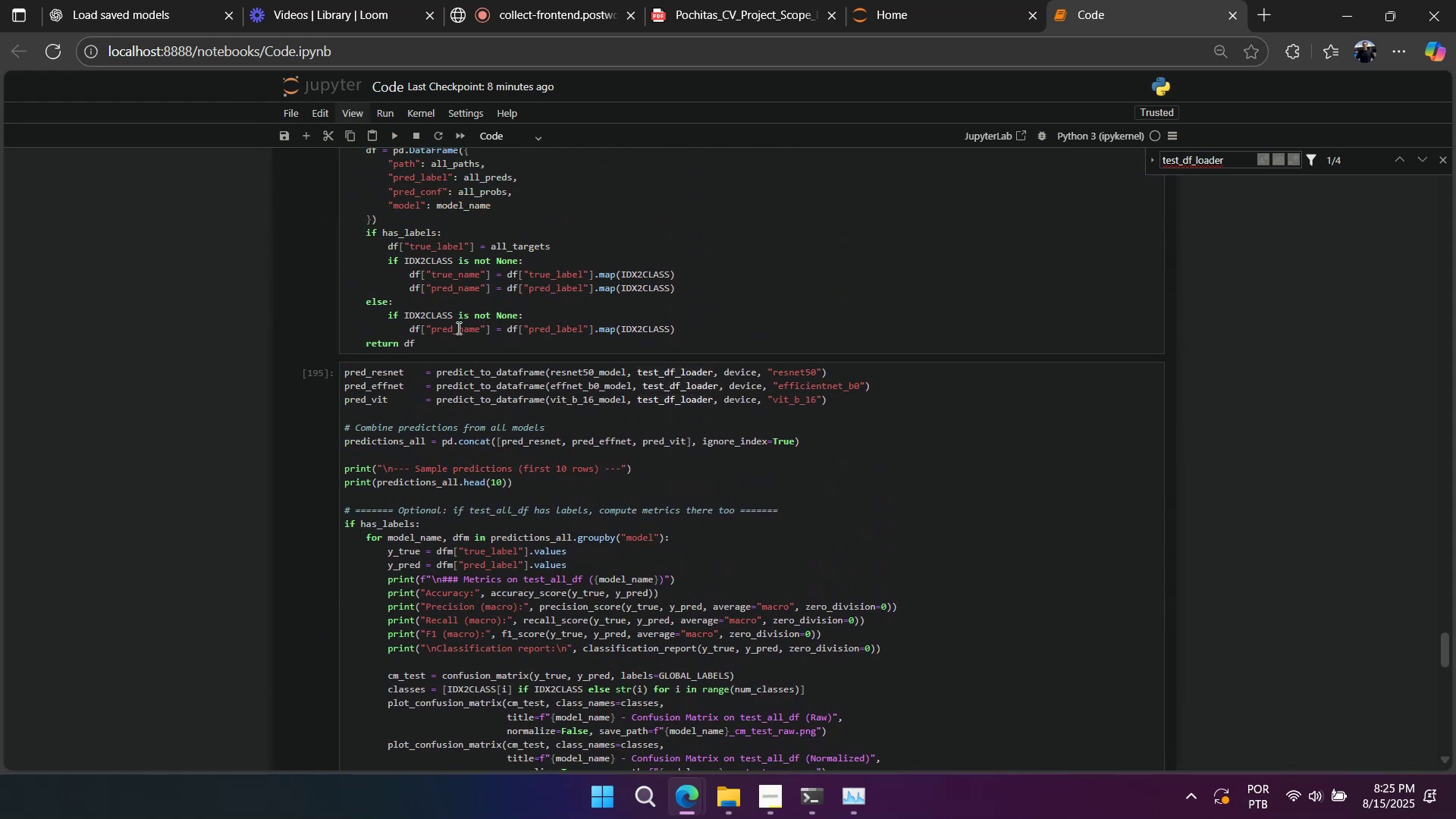 
hold_key(key=ControlLeft, duration=0.47)
 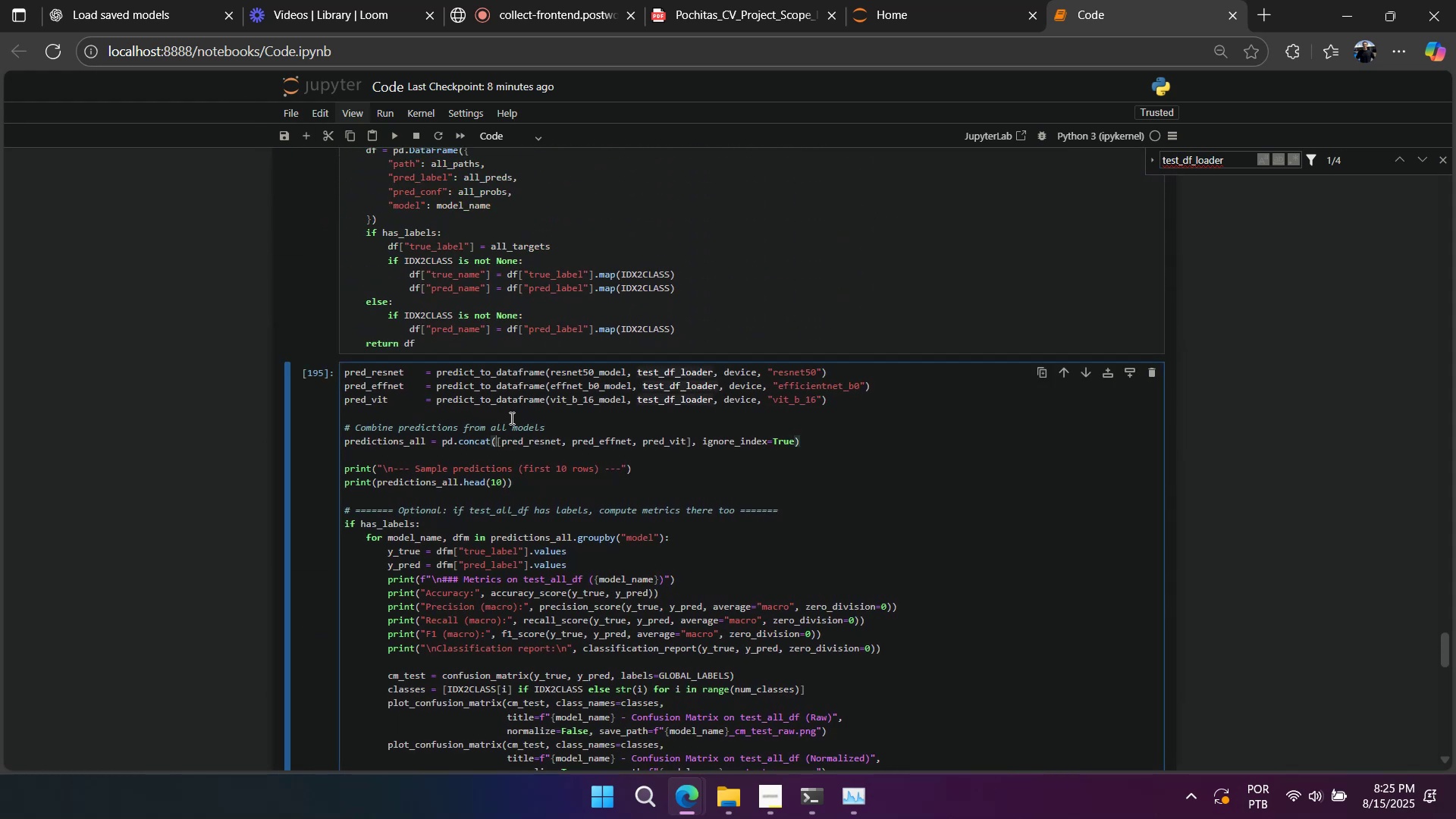 
scroll: coordinate [510, 418], scroll_direction: down, amount: 2.0
 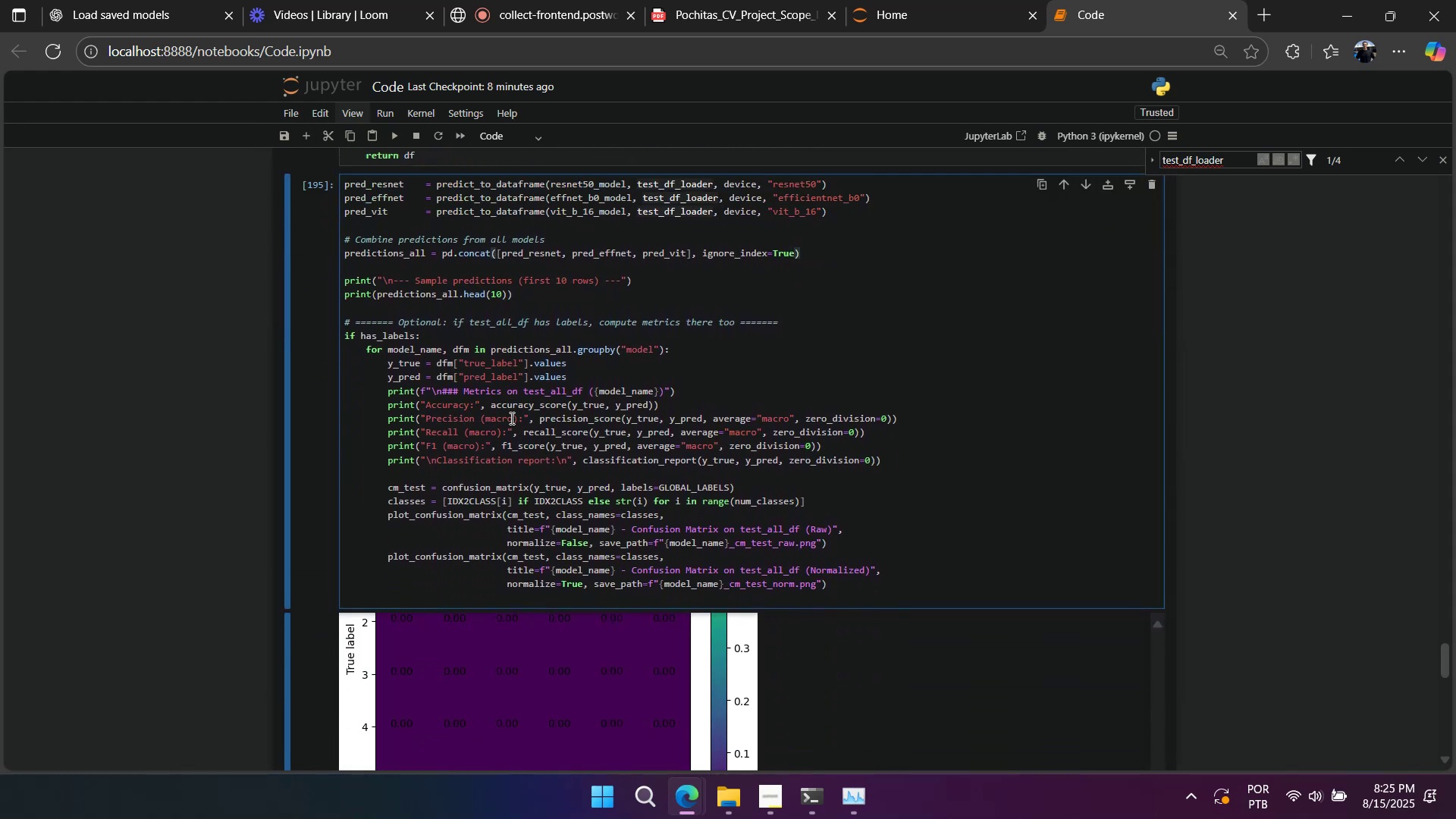 
key(Control+C)
 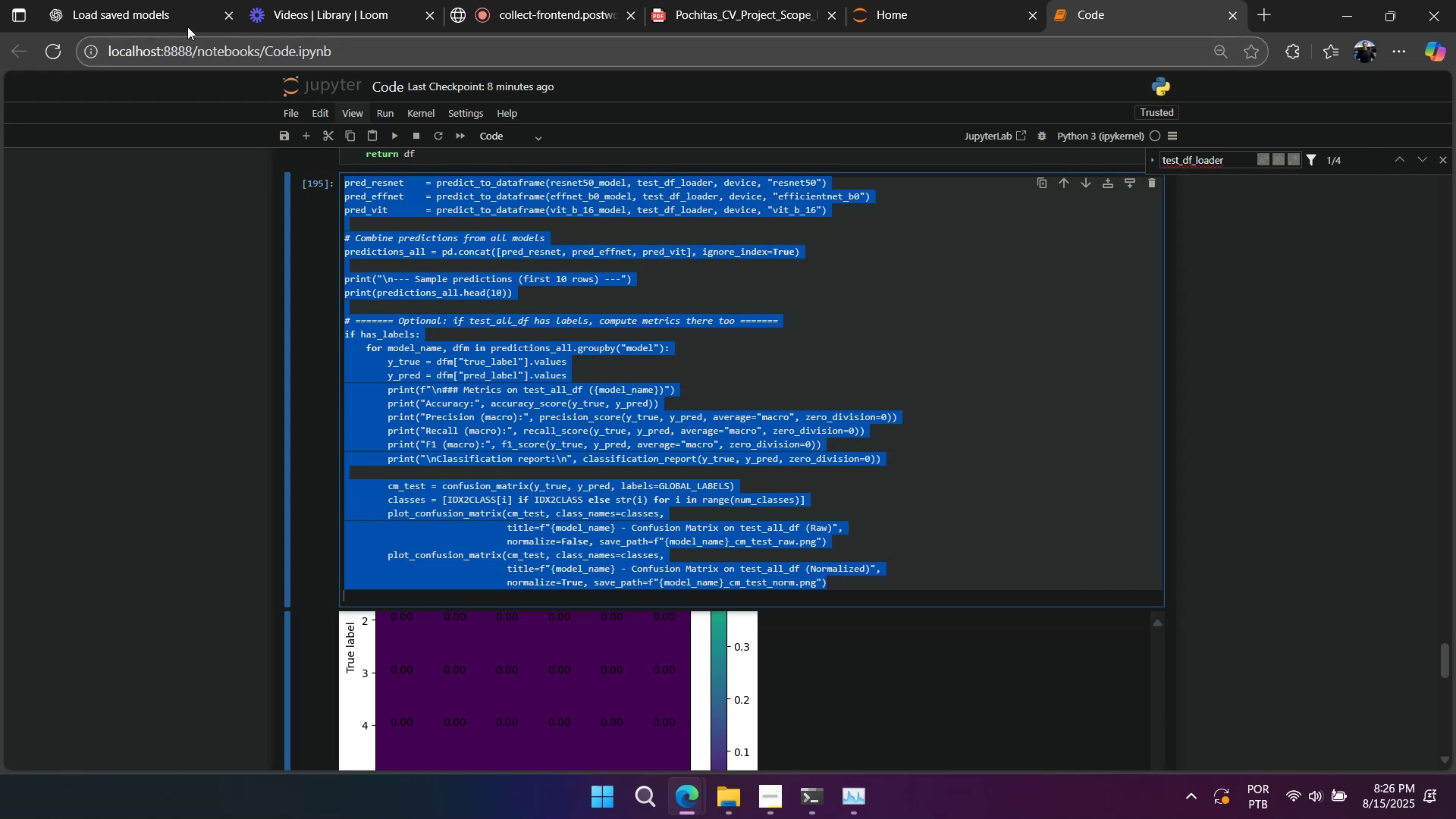 
left_click([170, 14])
 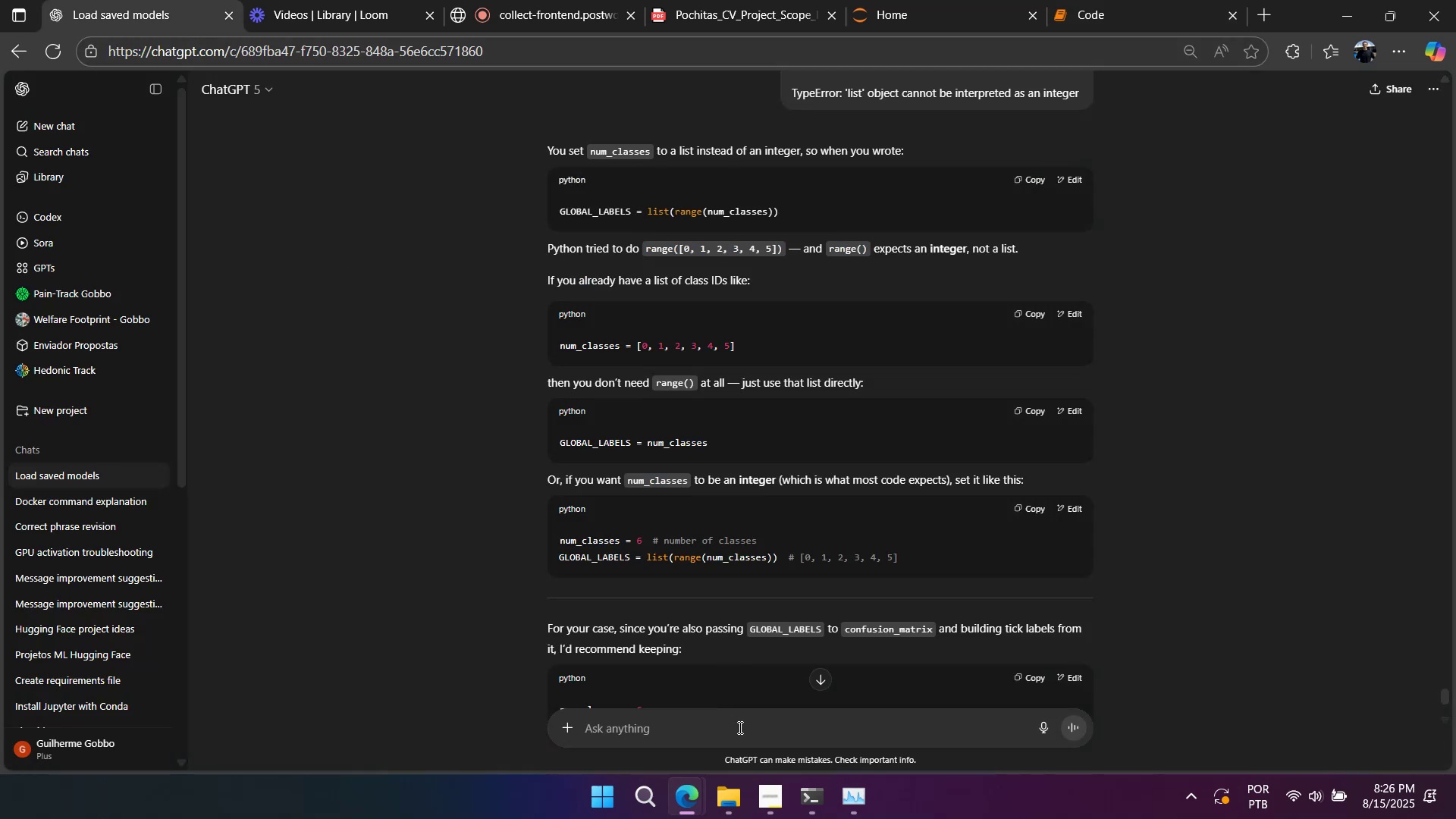 
type(based)
key(Backspace)
type(ado nestes dados agora?)
 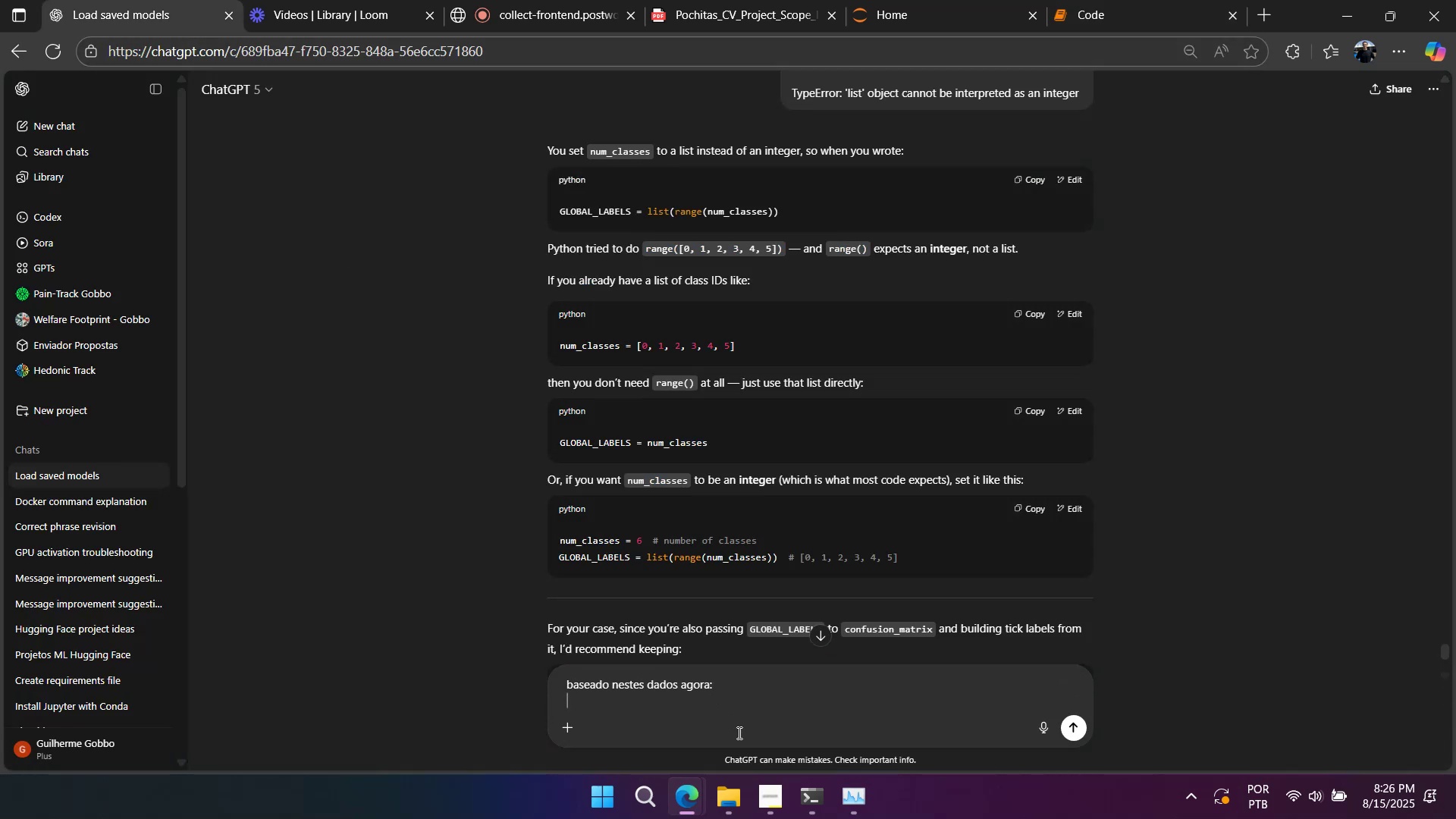 
key(Shift+Enter)
 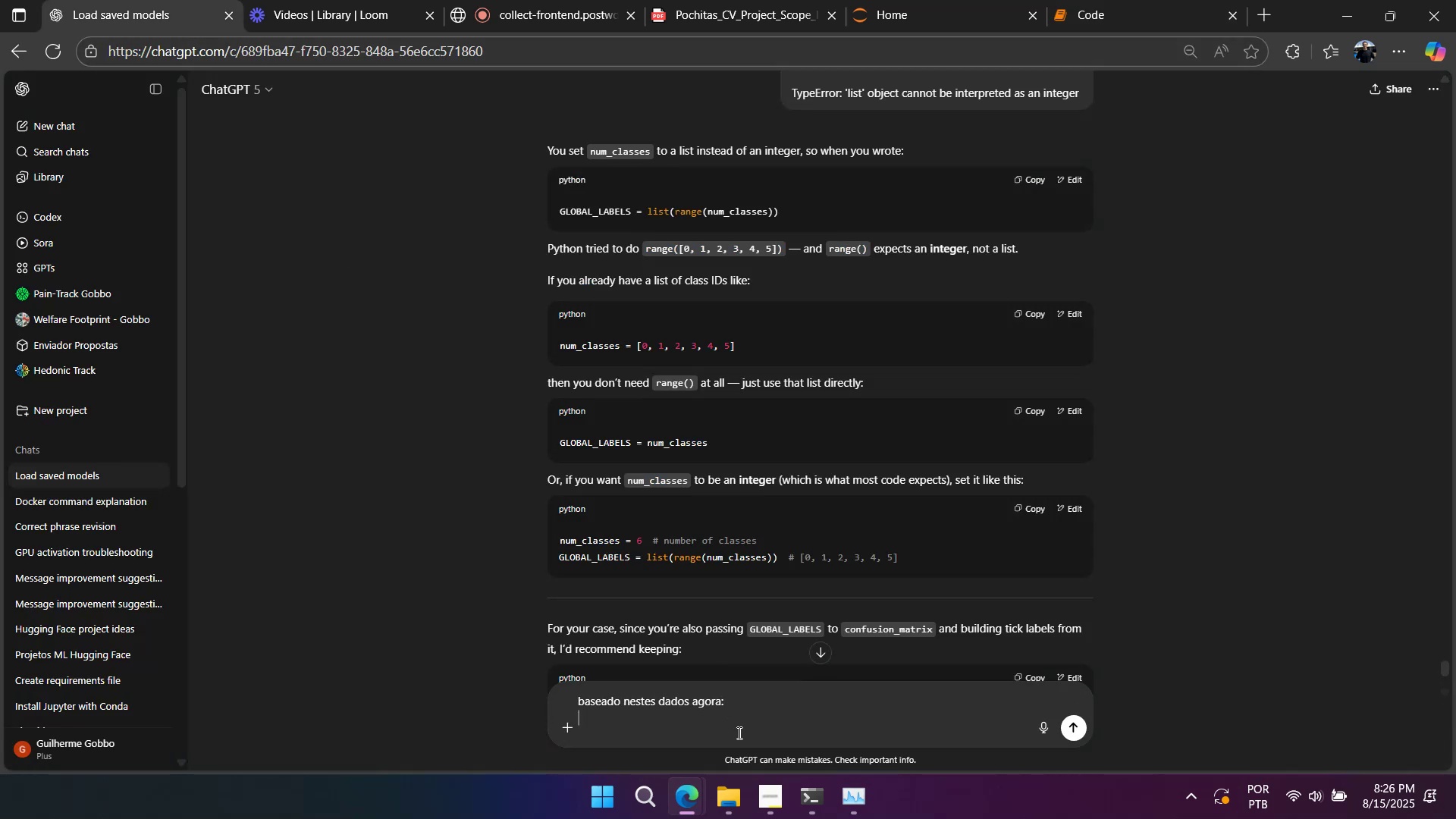 
key(Shift+Enter)
 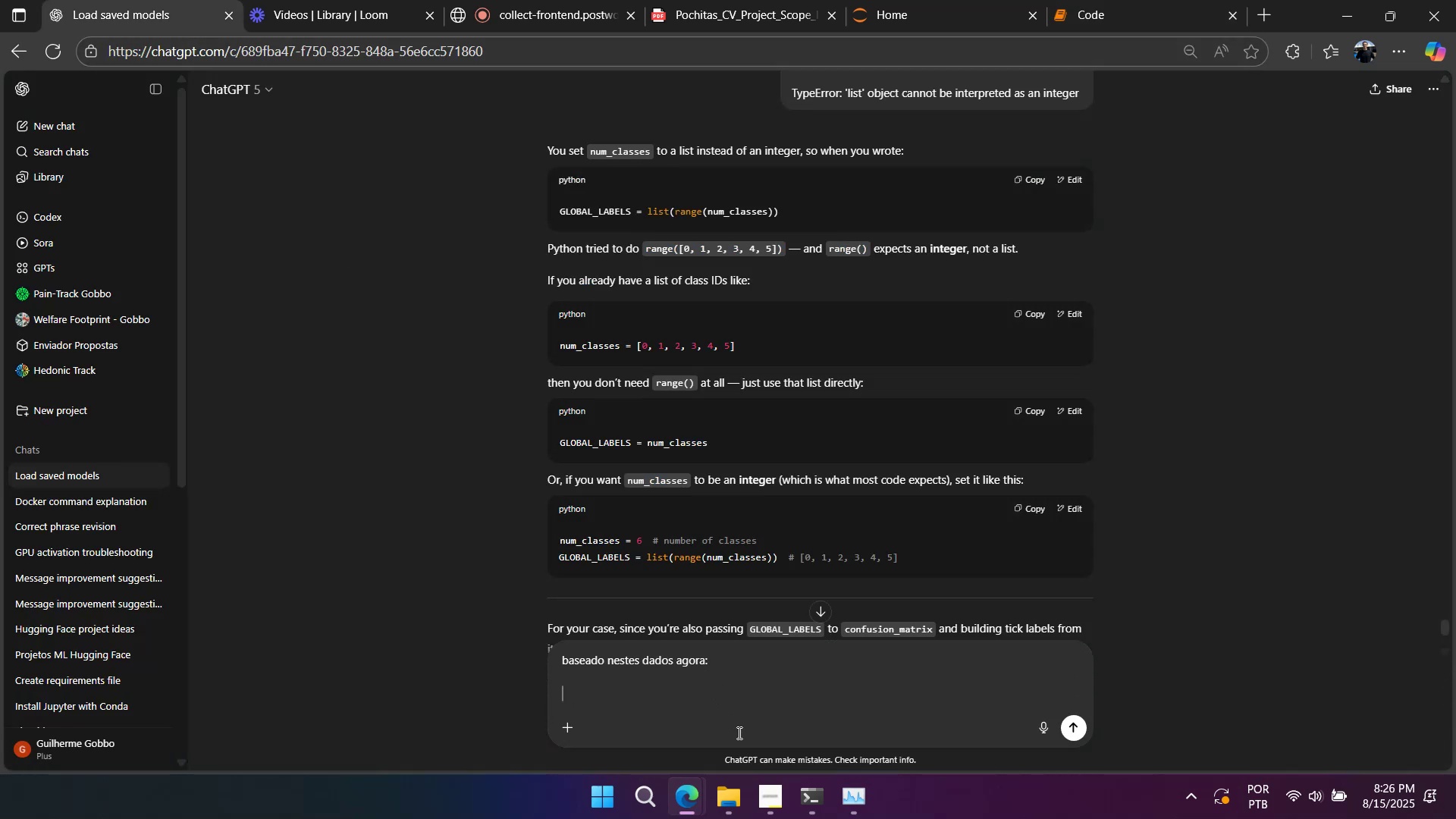 
key(Control+ControlLeft)
 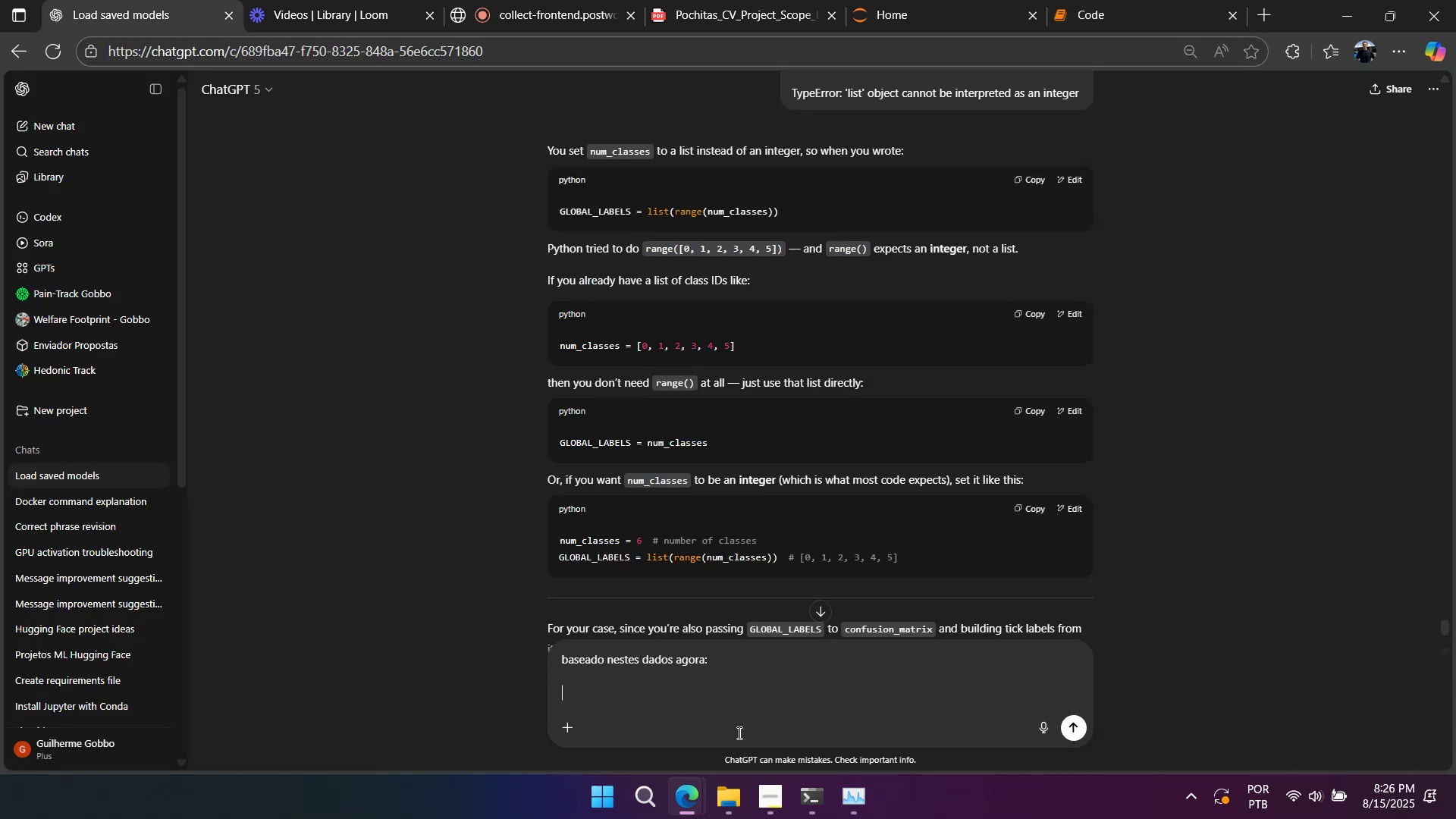 
key(Control+V)
 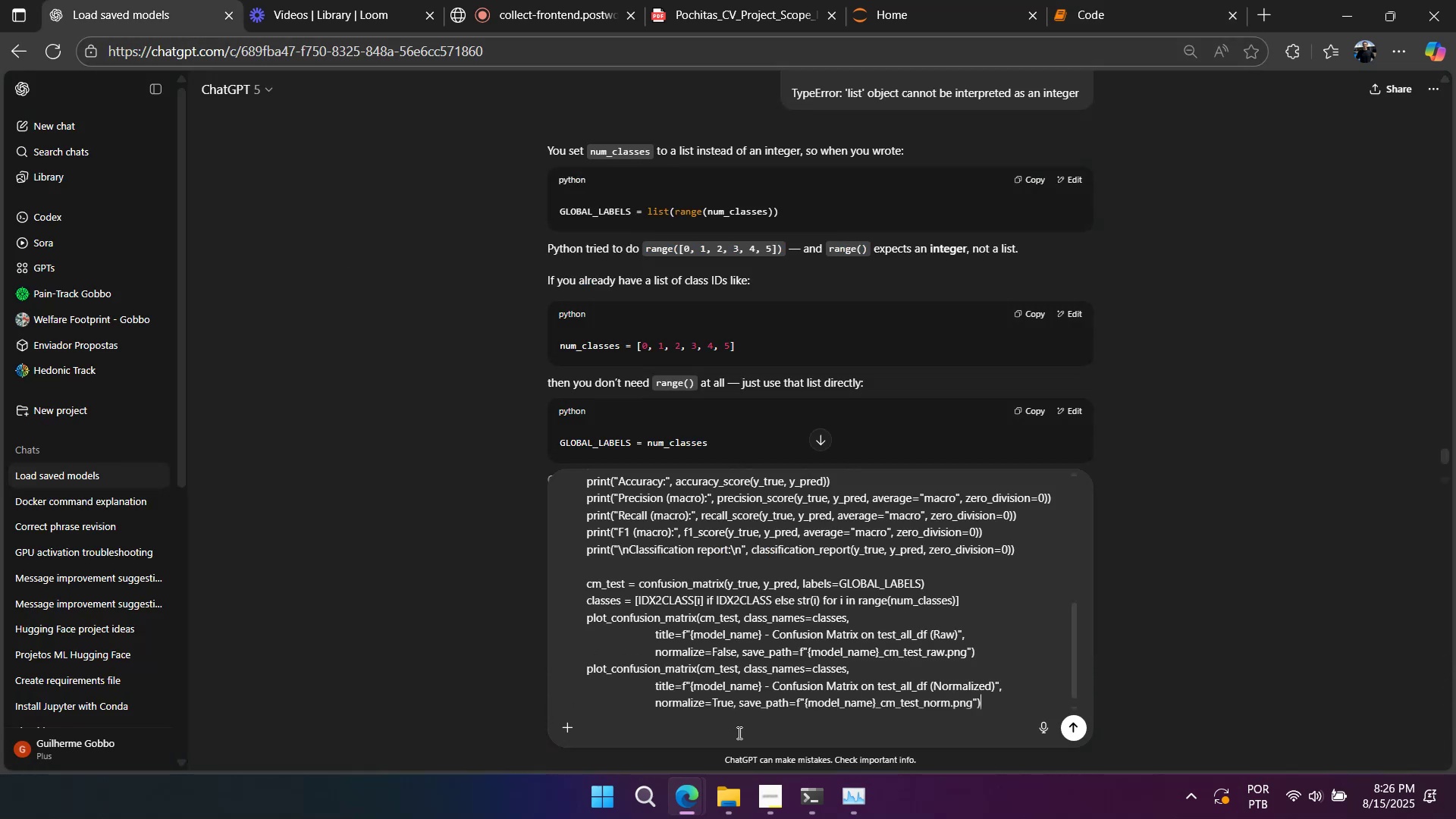 
key(Shift+Enter)
 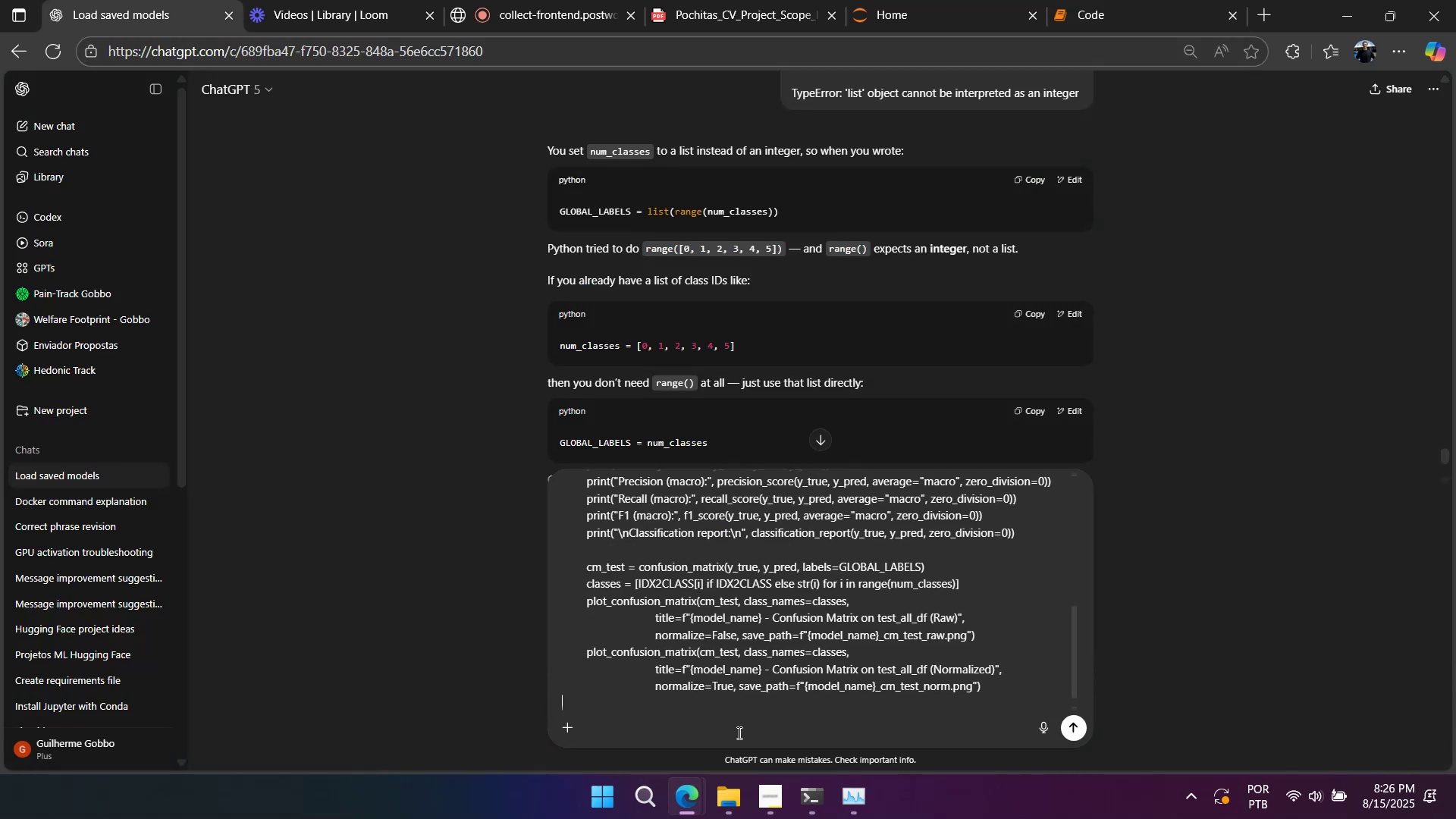 
key(Shift+Enter)
 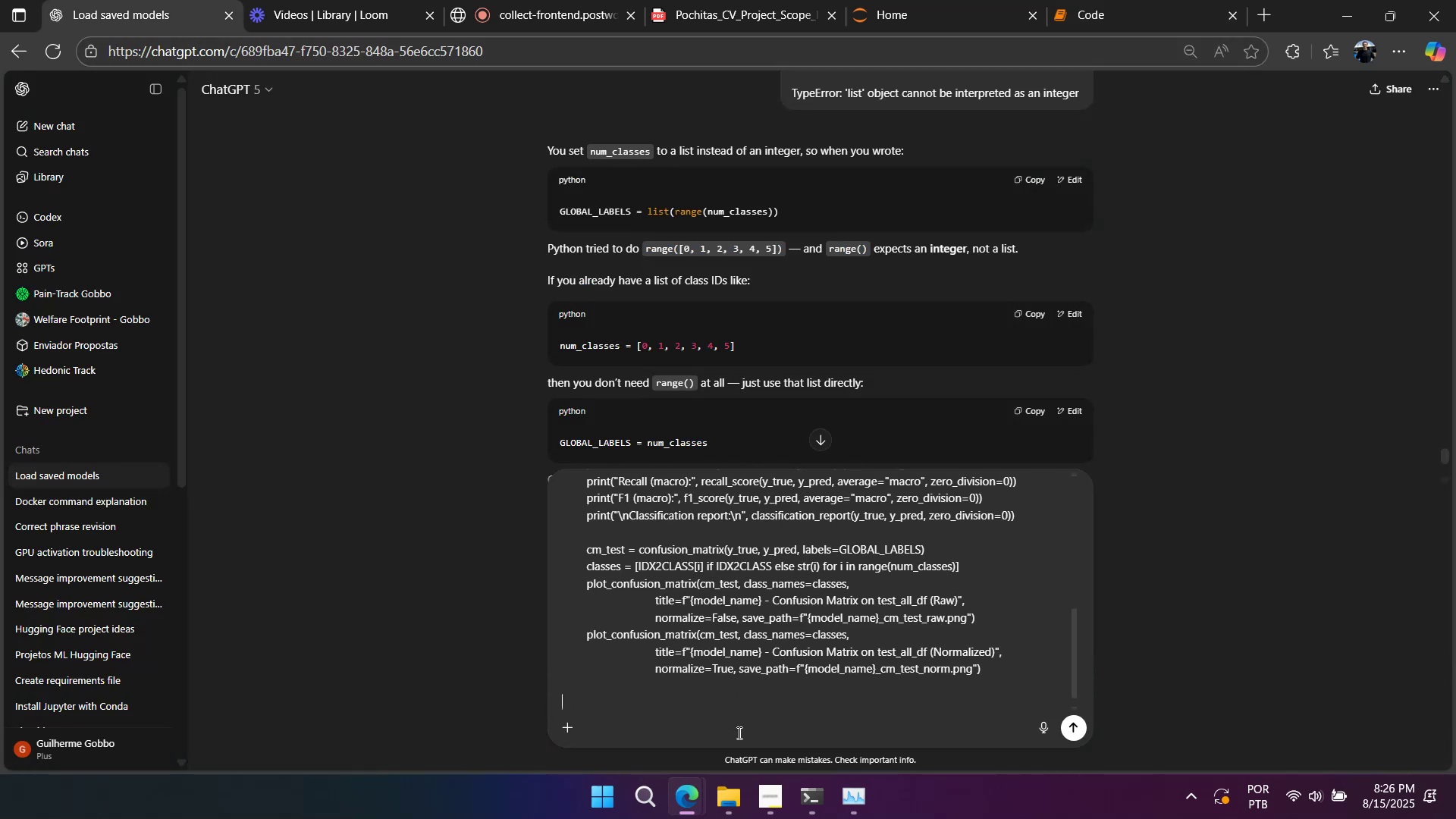 
key(Shift+Enter)
 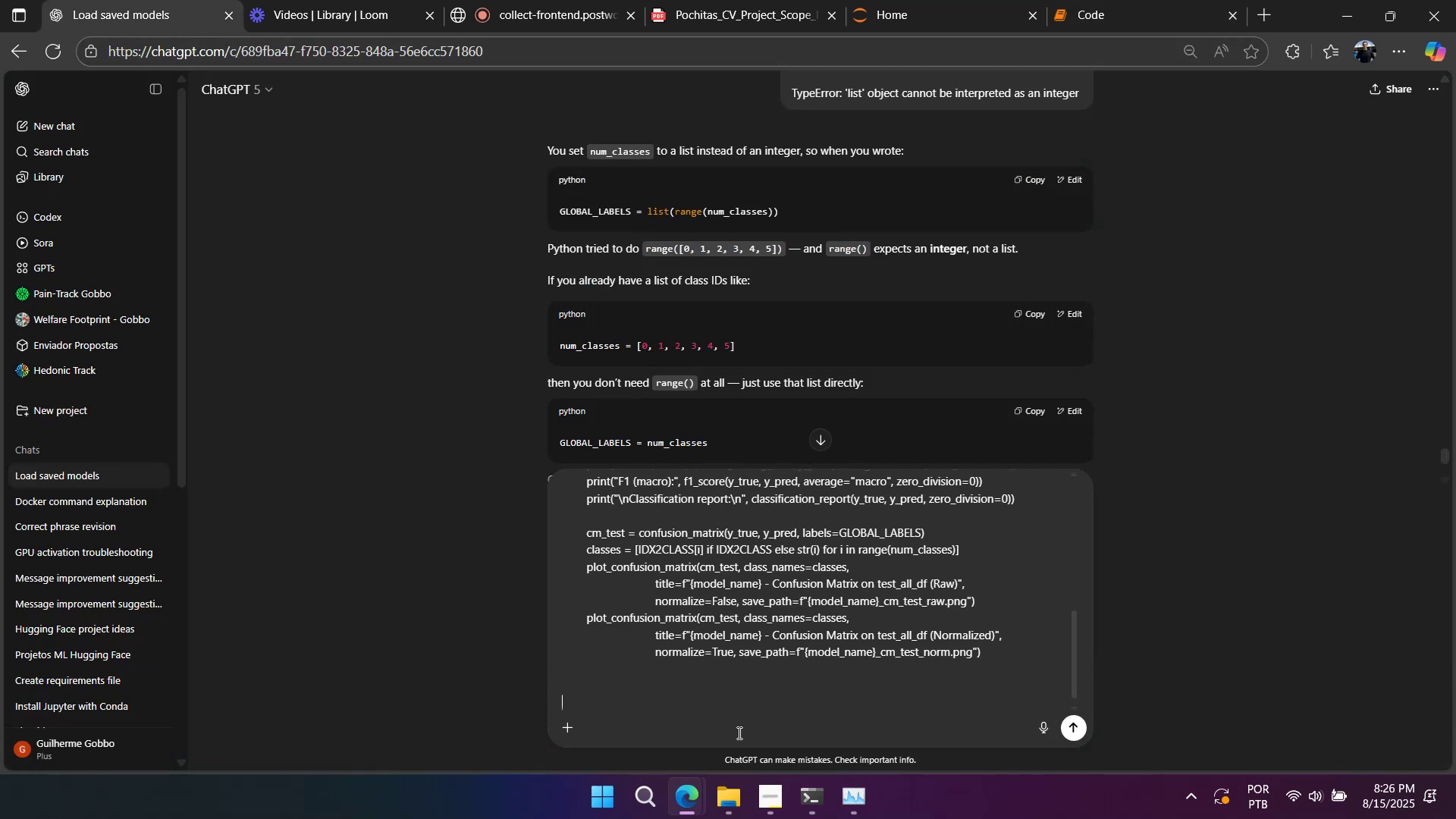 
key(Shift+Enter)
 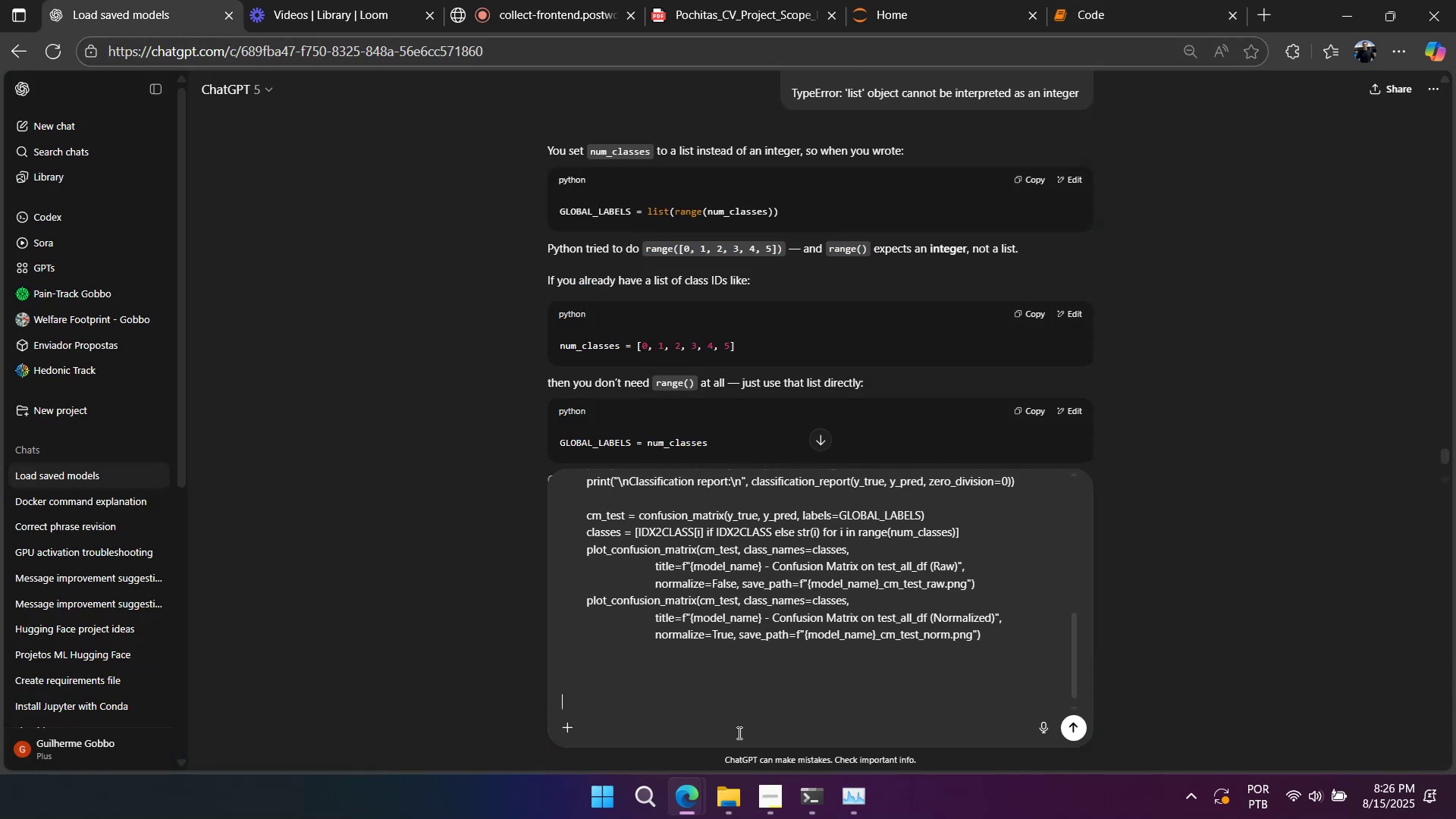 
key(Shift+Enter)
 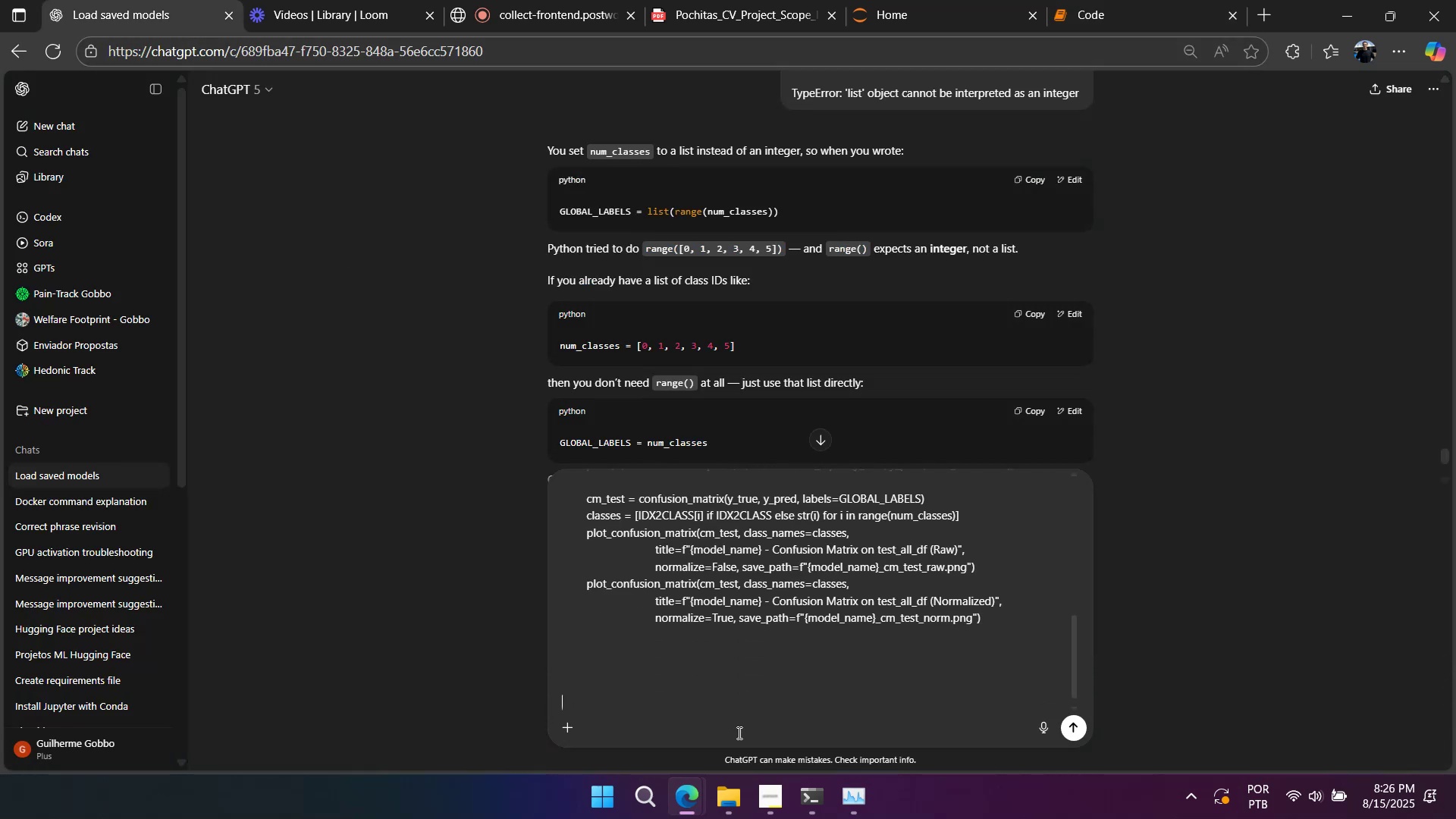 
key(Shift+Enter)
 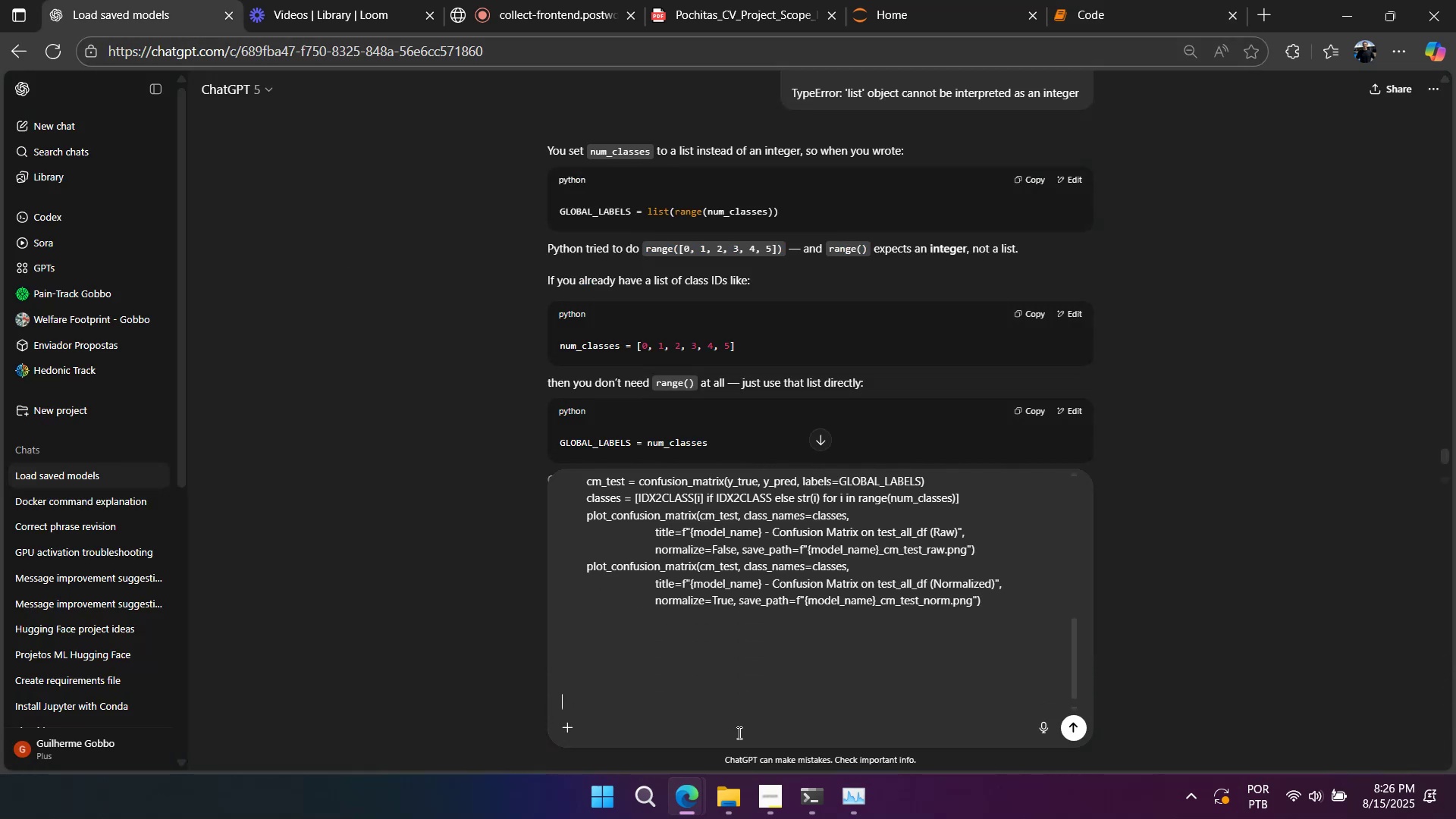 
key(Shift+Enter)
 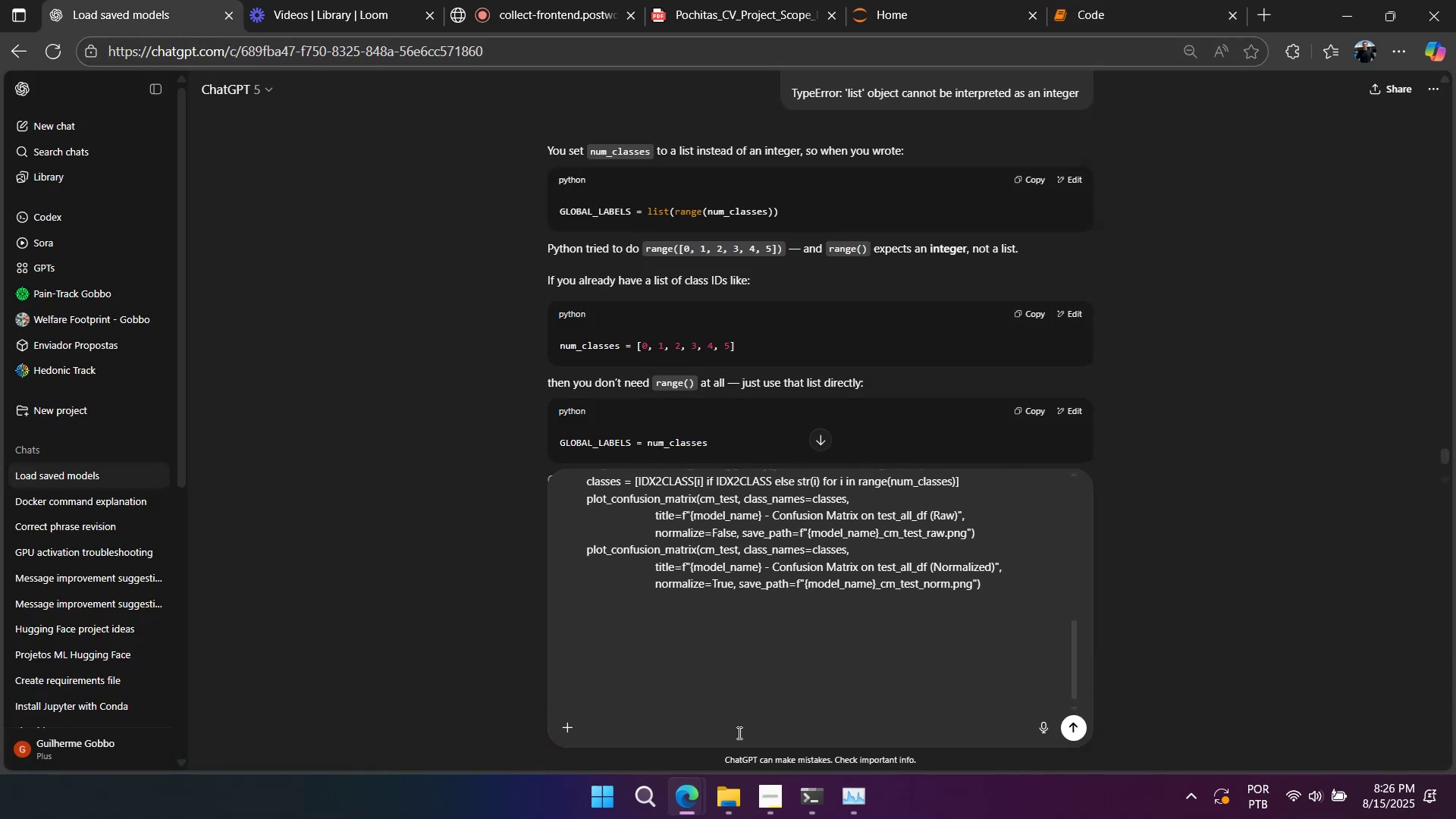 
scroll: coordinate [717, 627], scroll_direction: up, amount: 22.0
 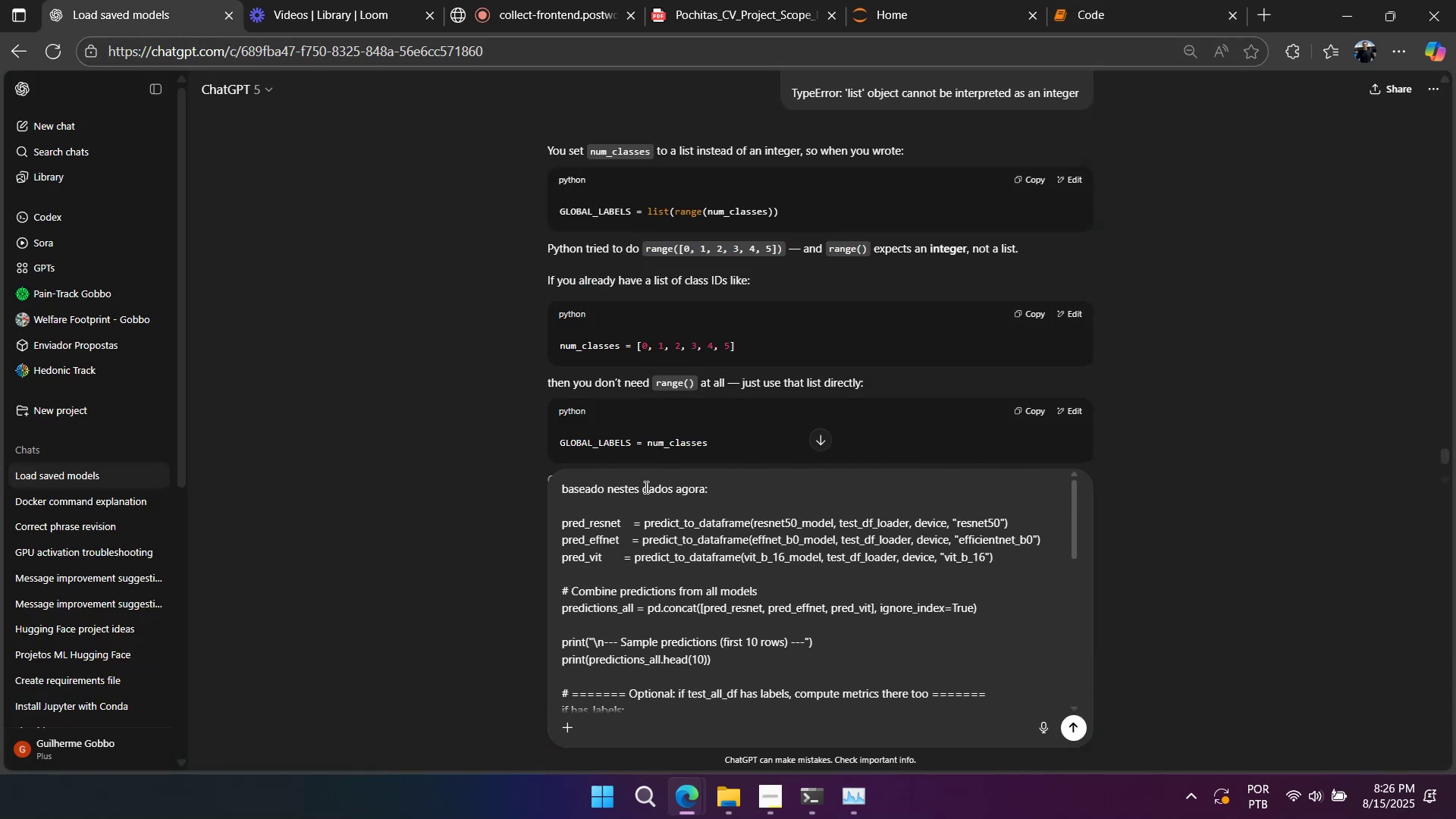 
double_click([645, 487])
 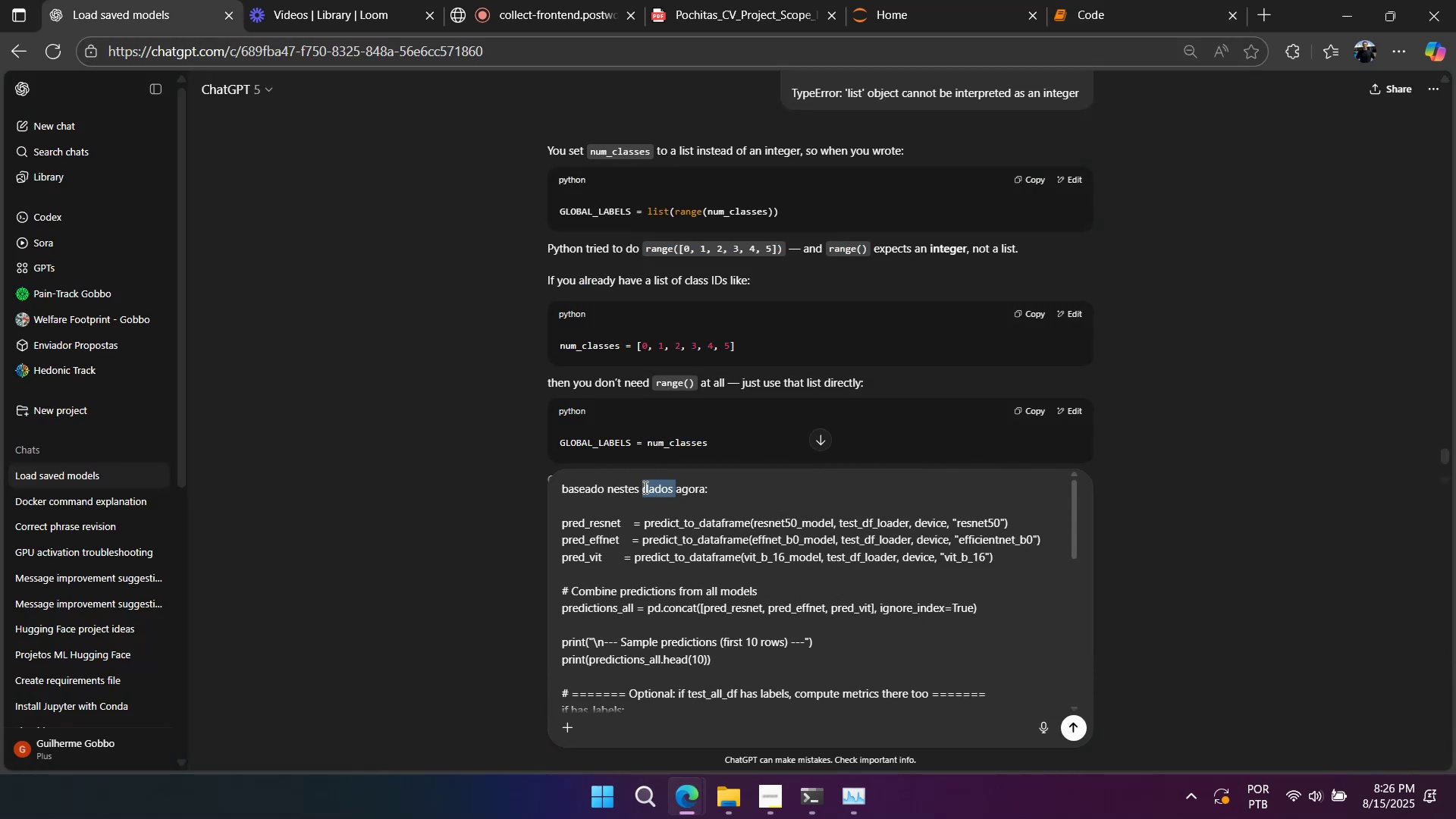 
triple_click([644, 487])
 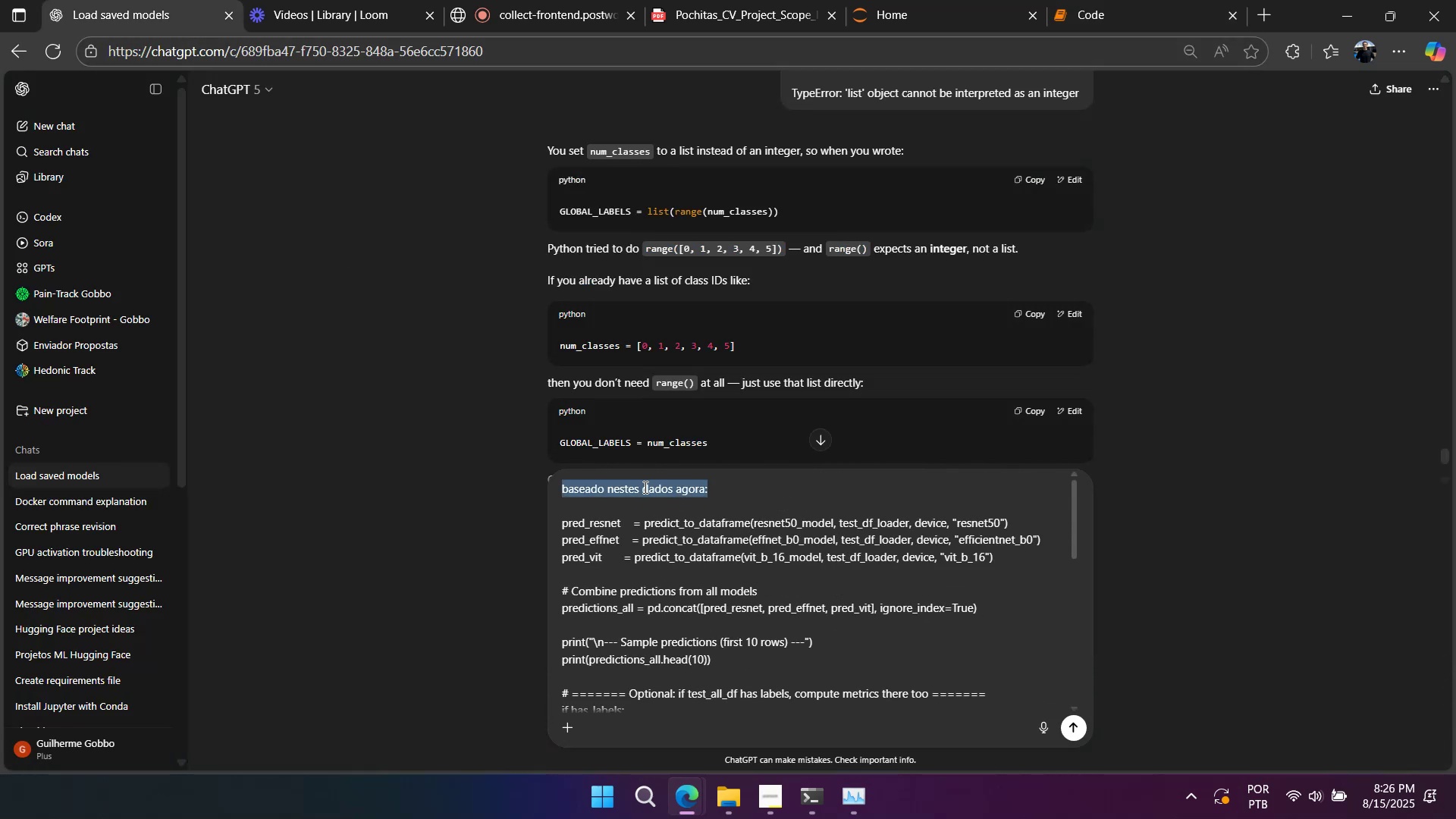 
type(based on this data now?)
 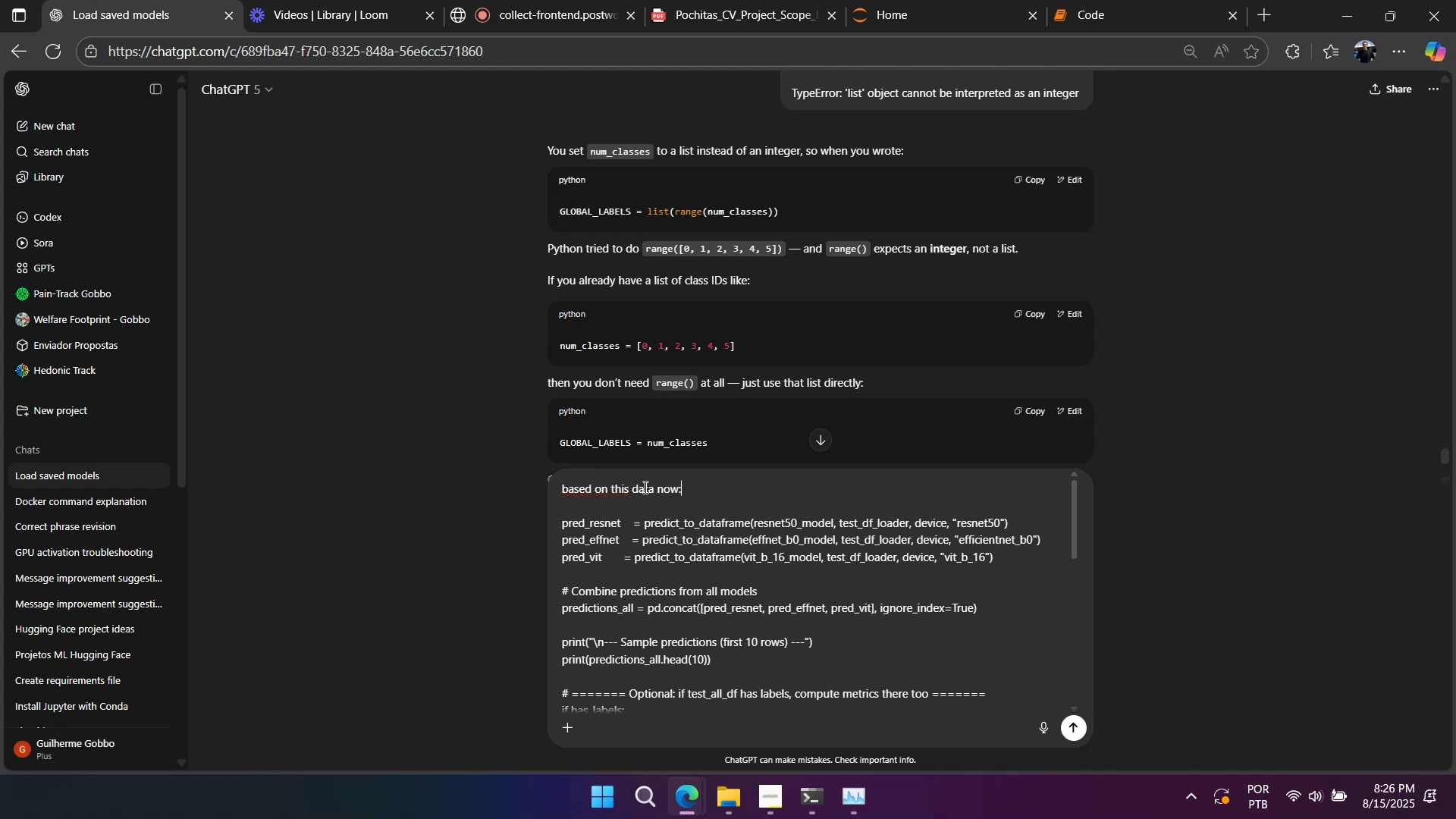 
scroll: coordinate [721, 572], scroll_direction: down, amount: 12.0
 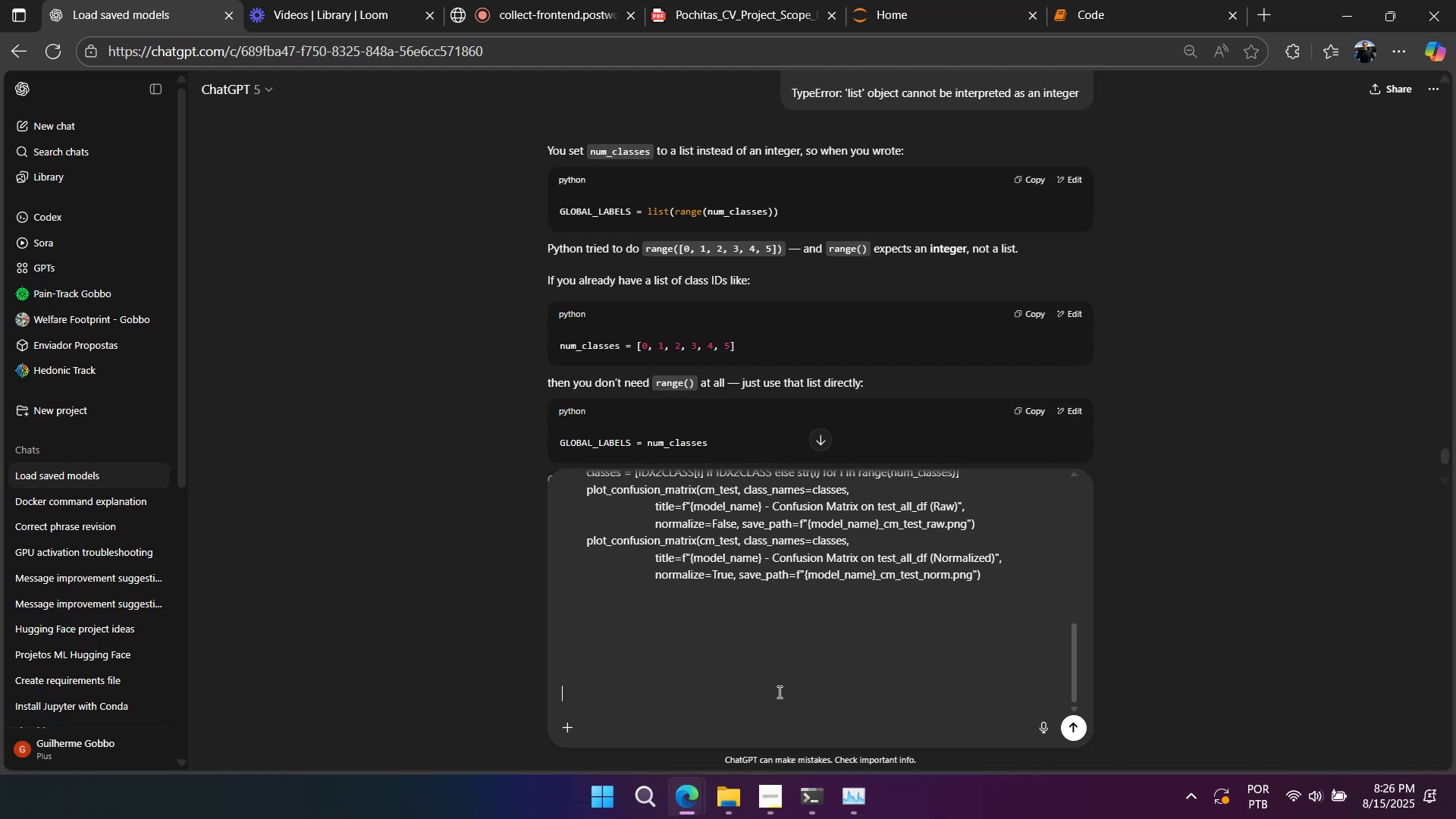 
type(create a brief resume of what each model did el)
key(Backspace)
key(Backspace)
type(well.)
key(Backspace)
type( on a s)
key(Backspace)
type(a)
key(Backspace)
type(table summary.)
 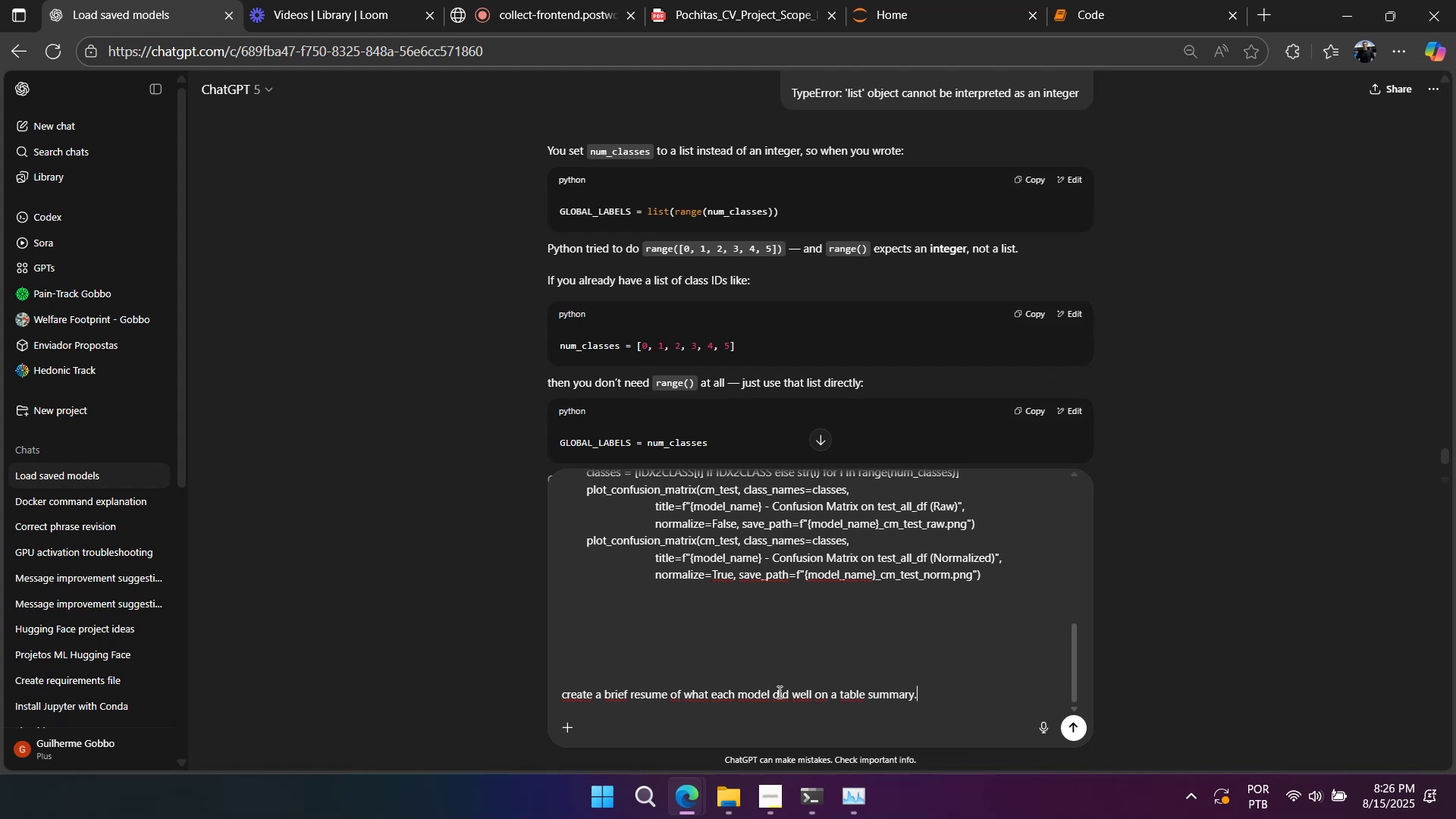 
key(Shift+Enter)
 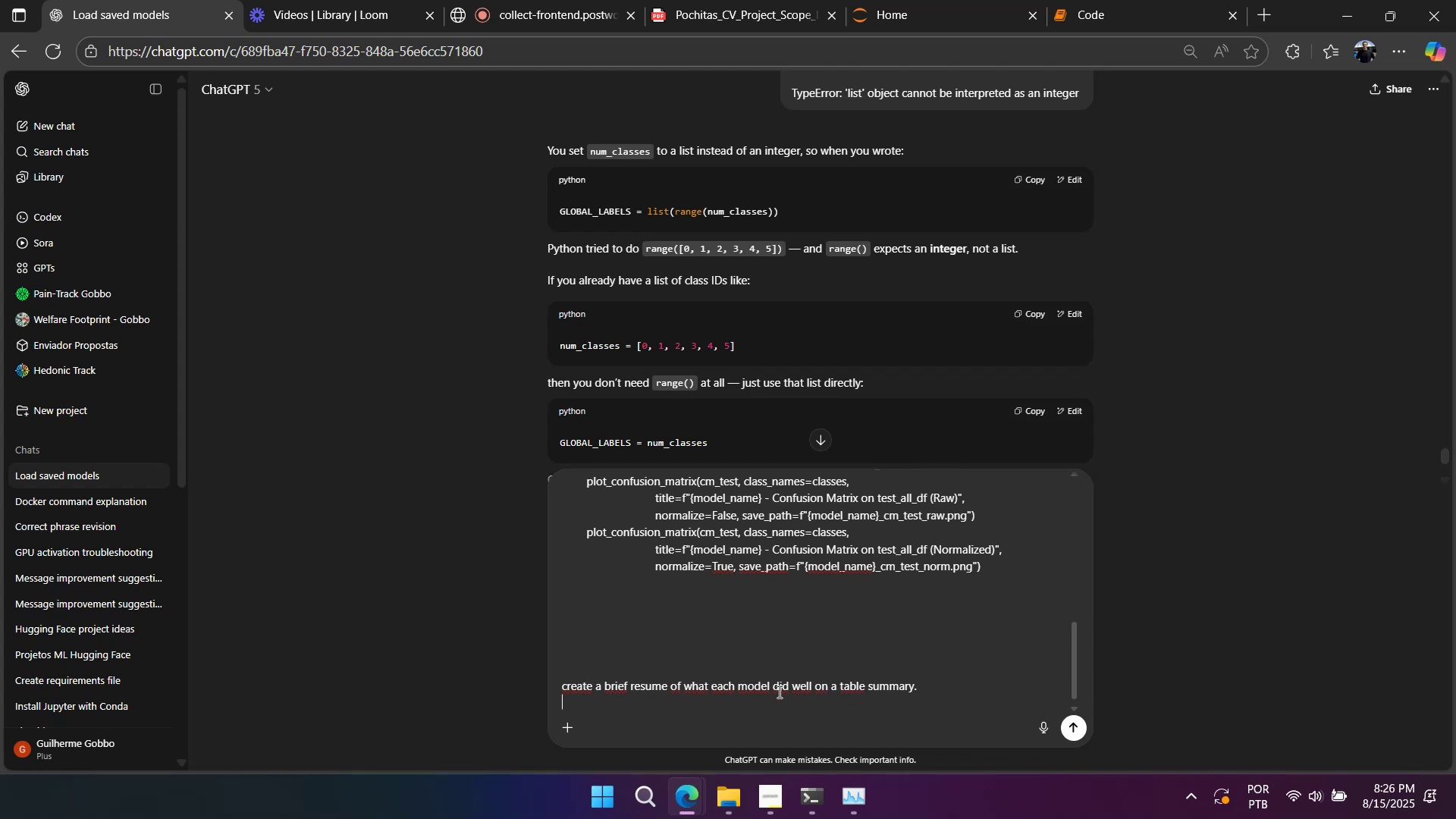 
key(Shift+Enter)
 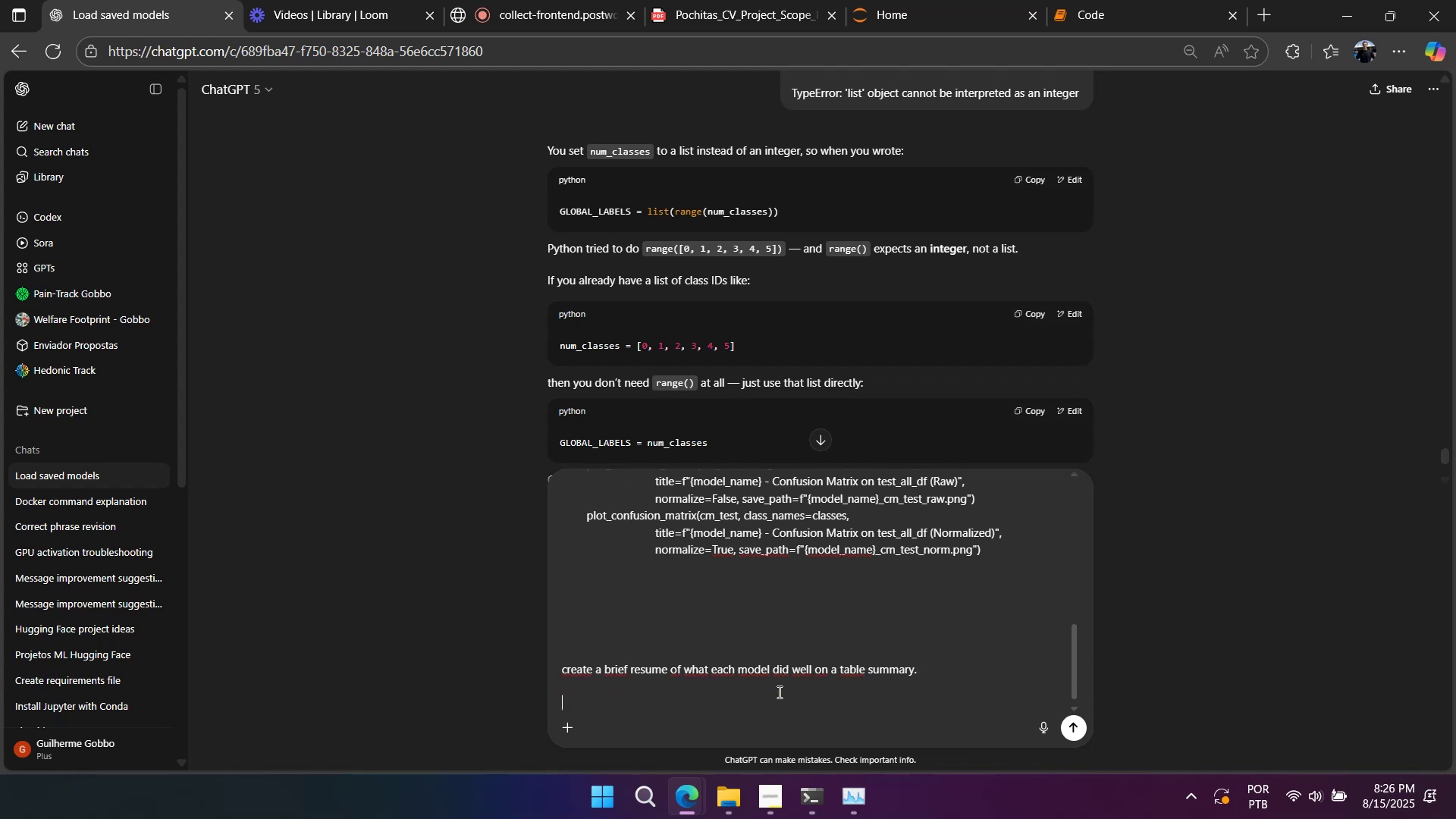 
type(Also, )
 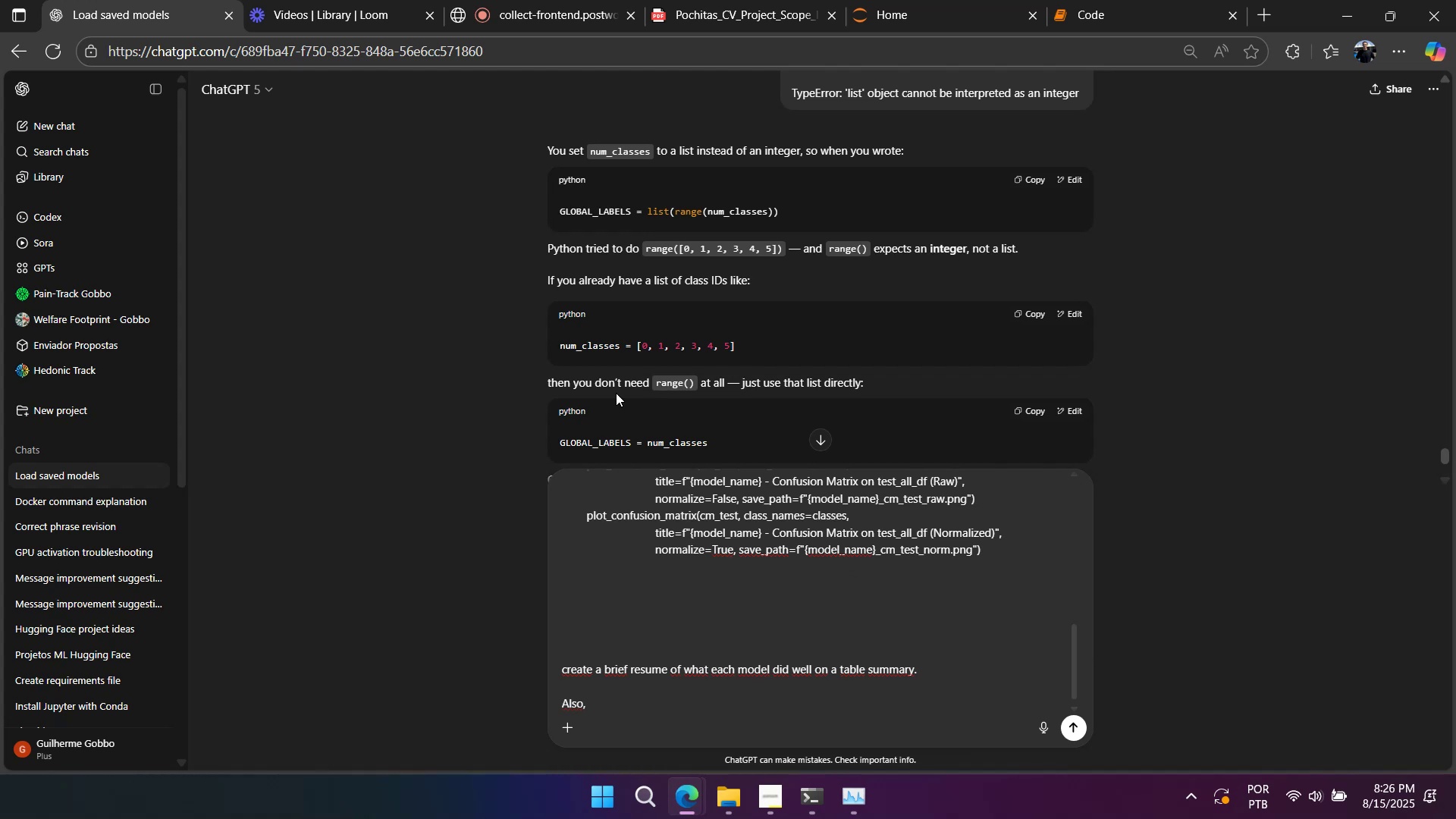 
wait(10.09)
 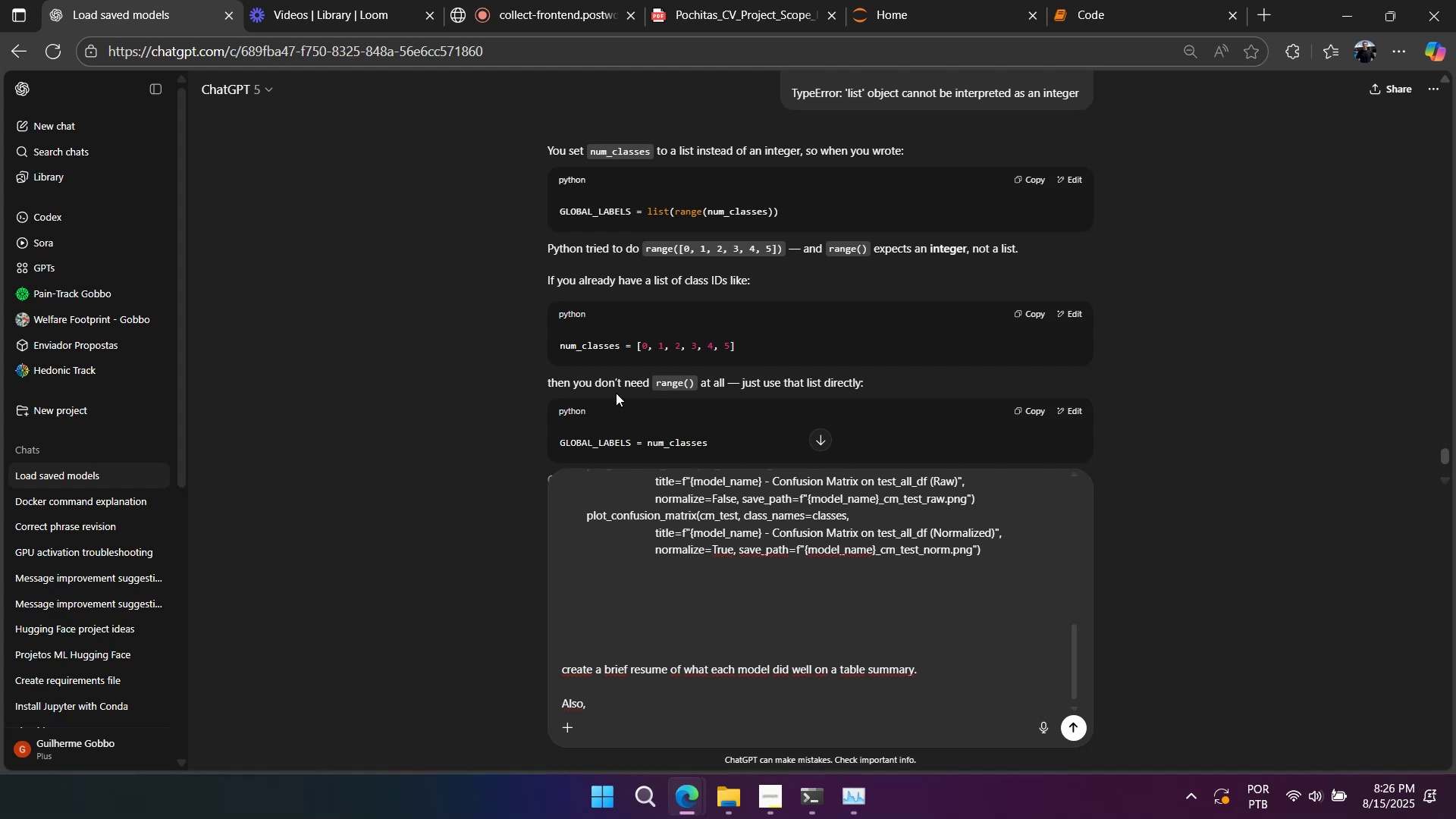 
type( )
key(Backspace)
type(highlight)
 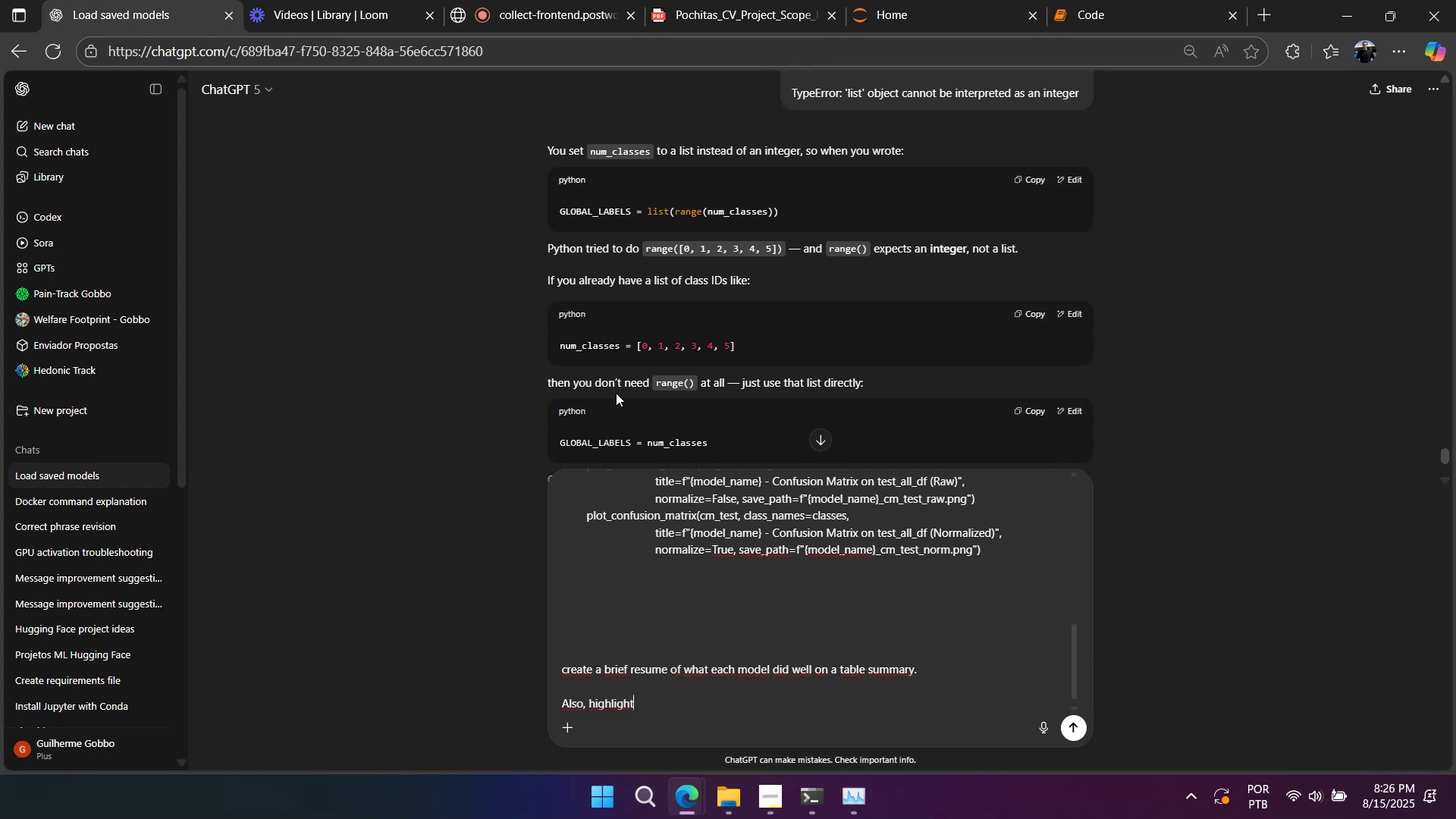 
type( th)
 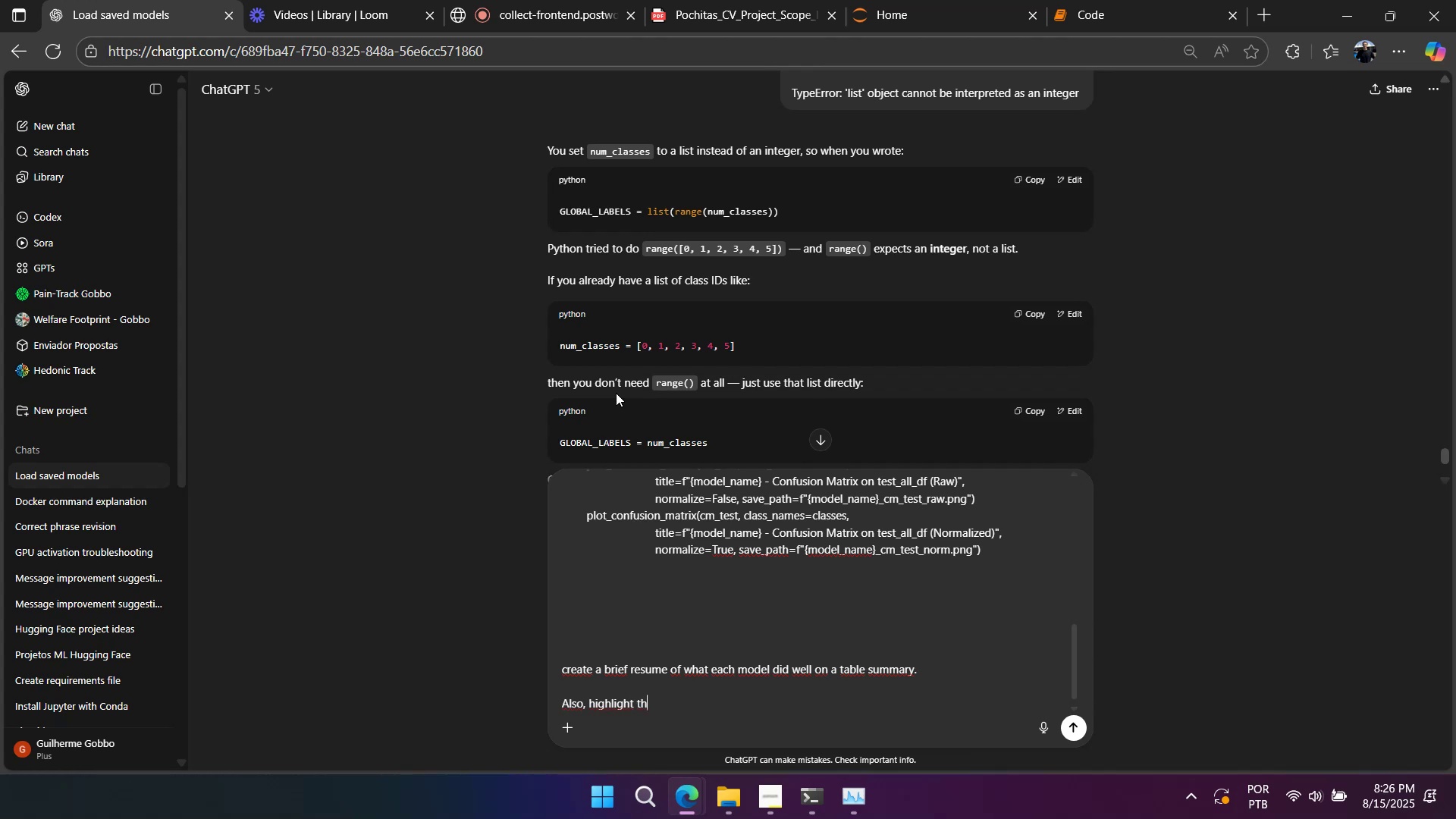 
key(Alt+AltLeft)
 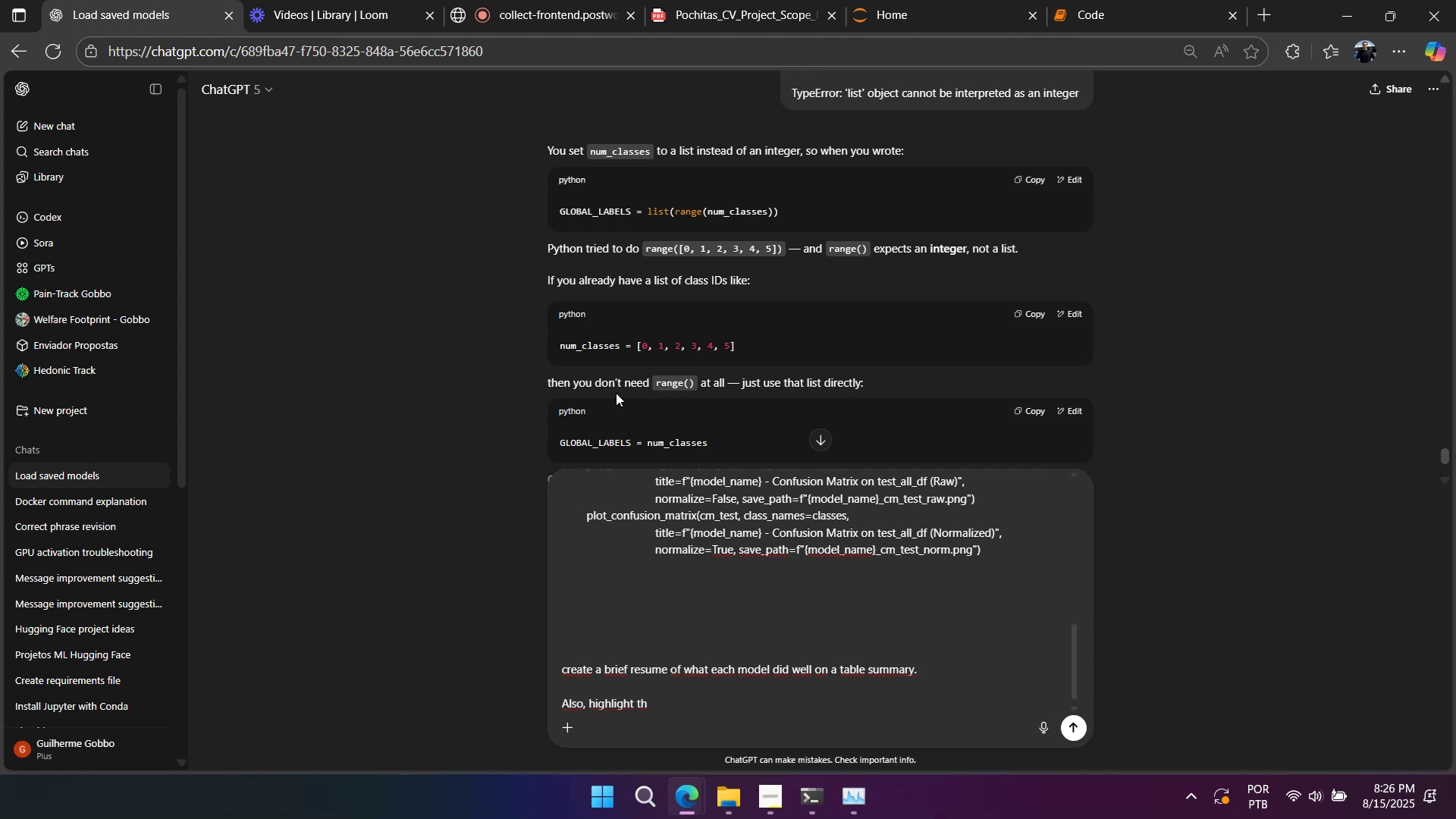 
key(Alt+Tab)
 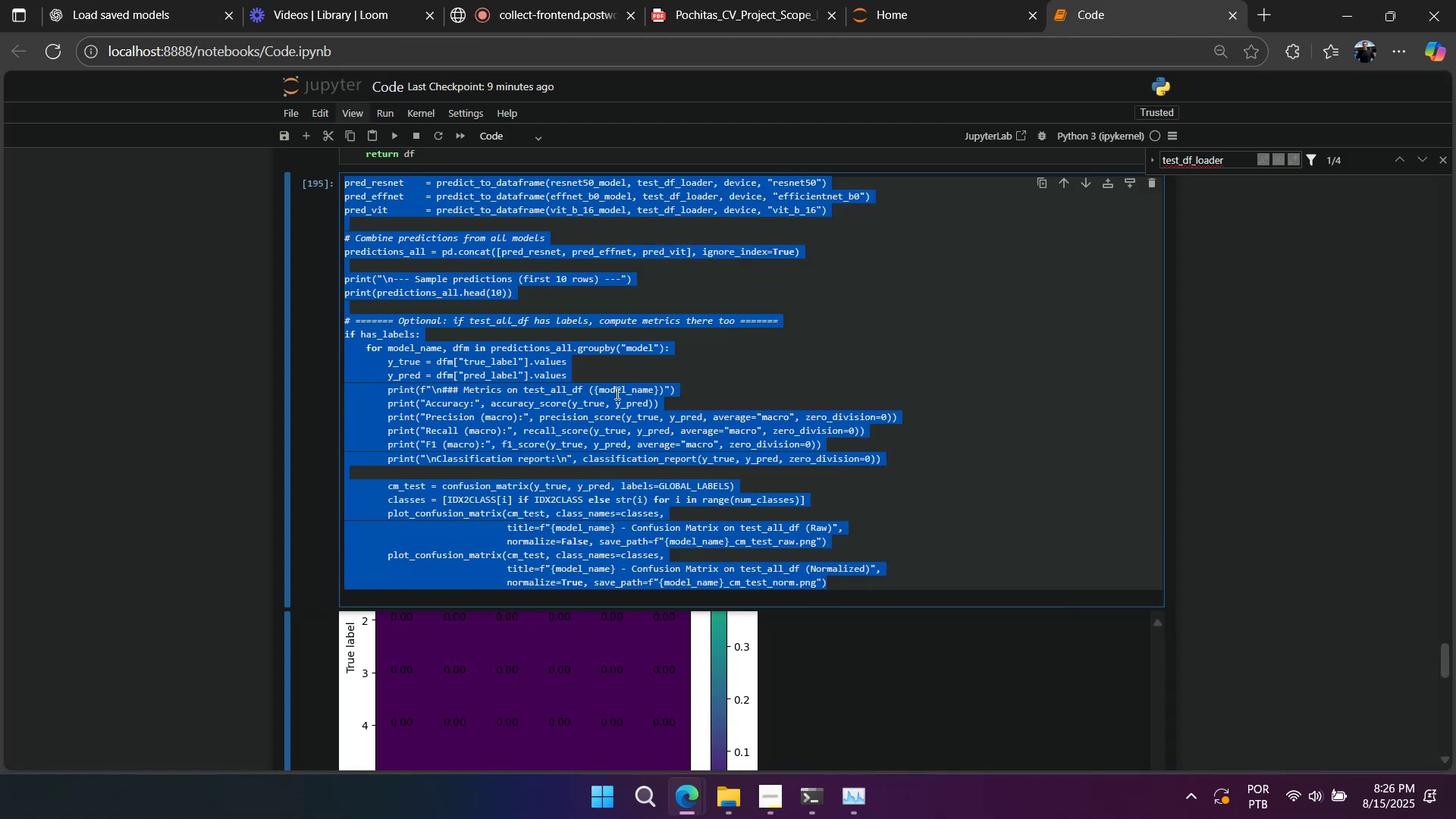 
left_click([616, 393])
 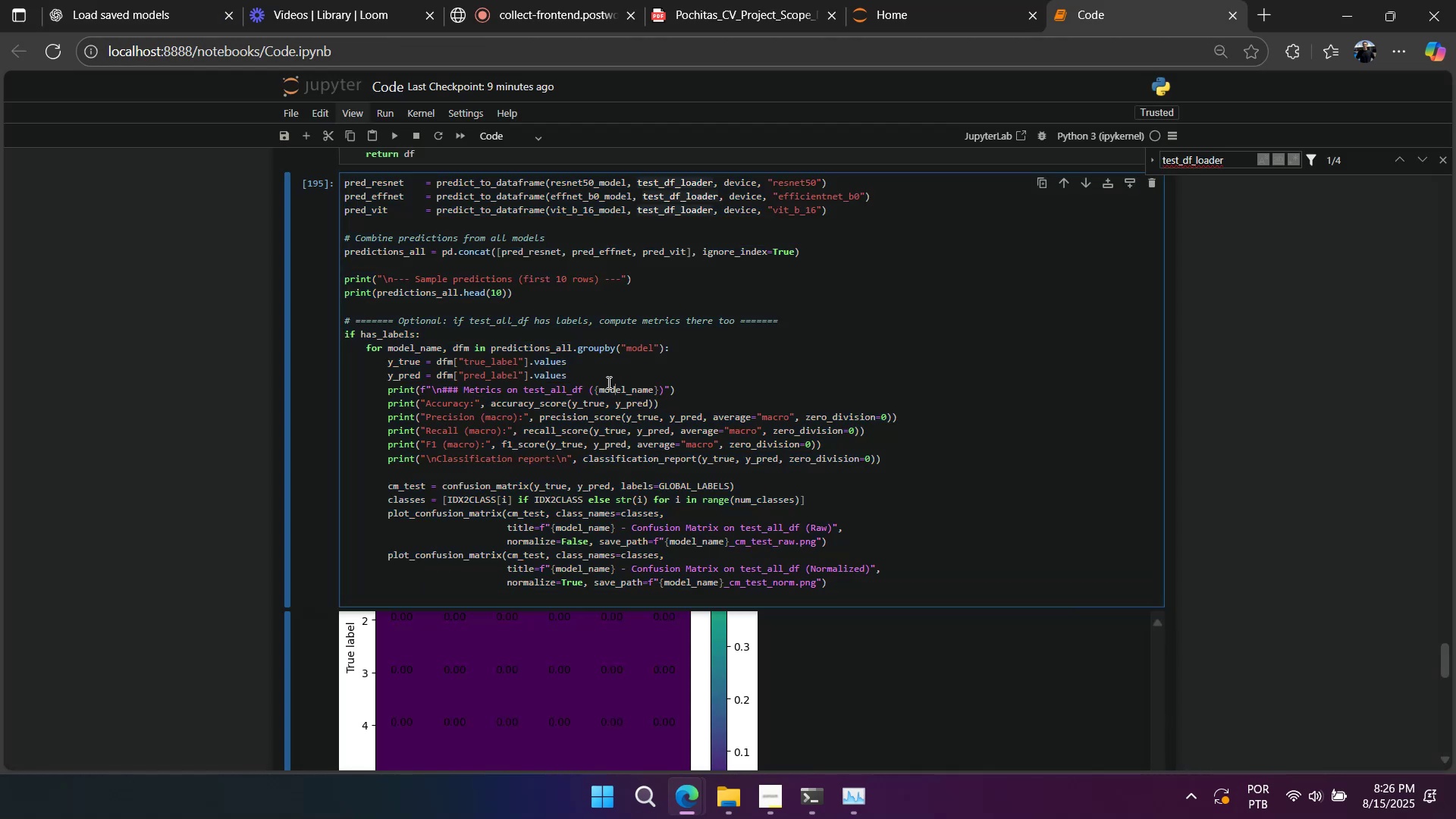 
scroll: coordinate [488, 350], scroll_direction: up, amount: 10.0
 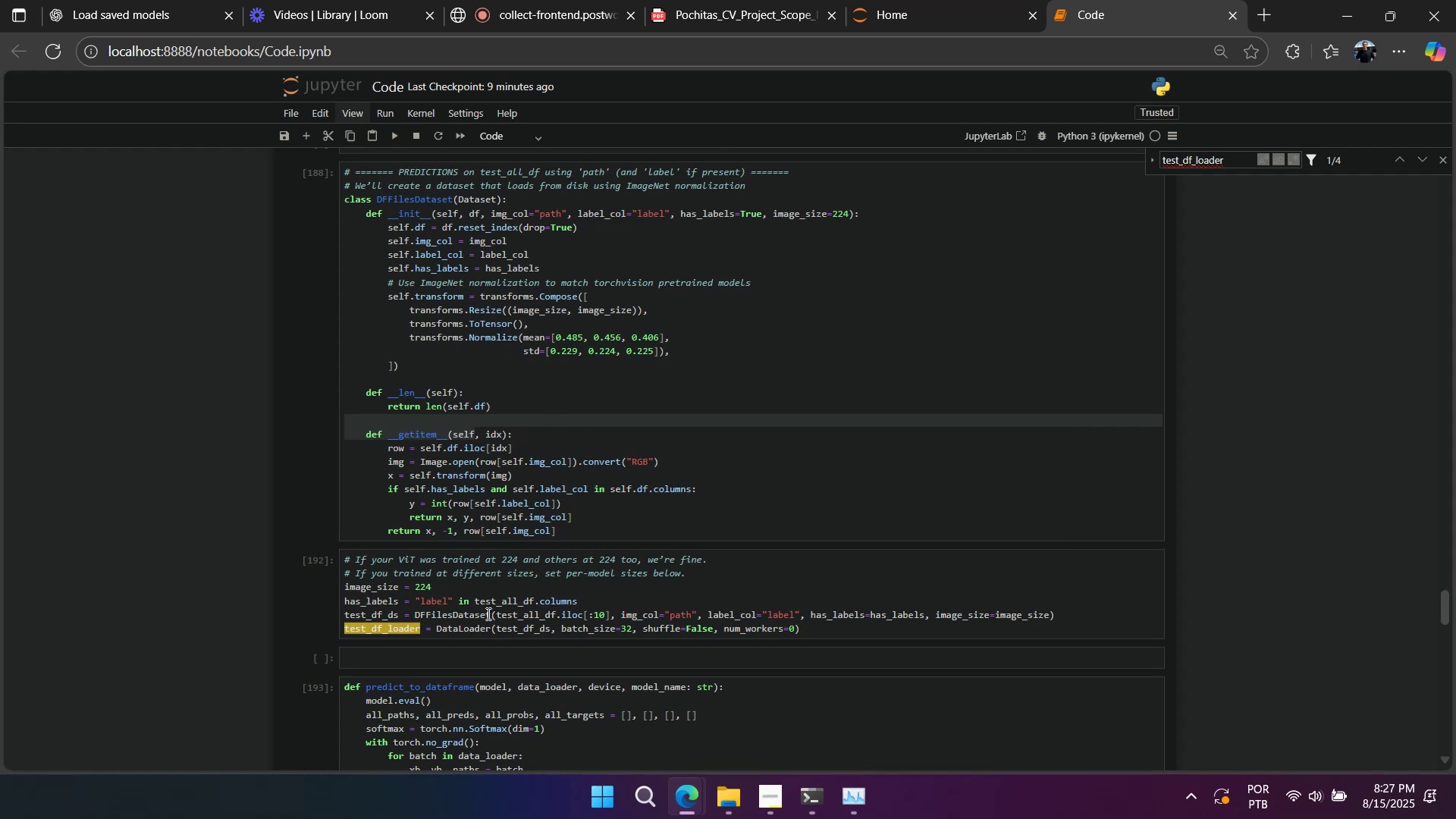 
wait(8.79)
 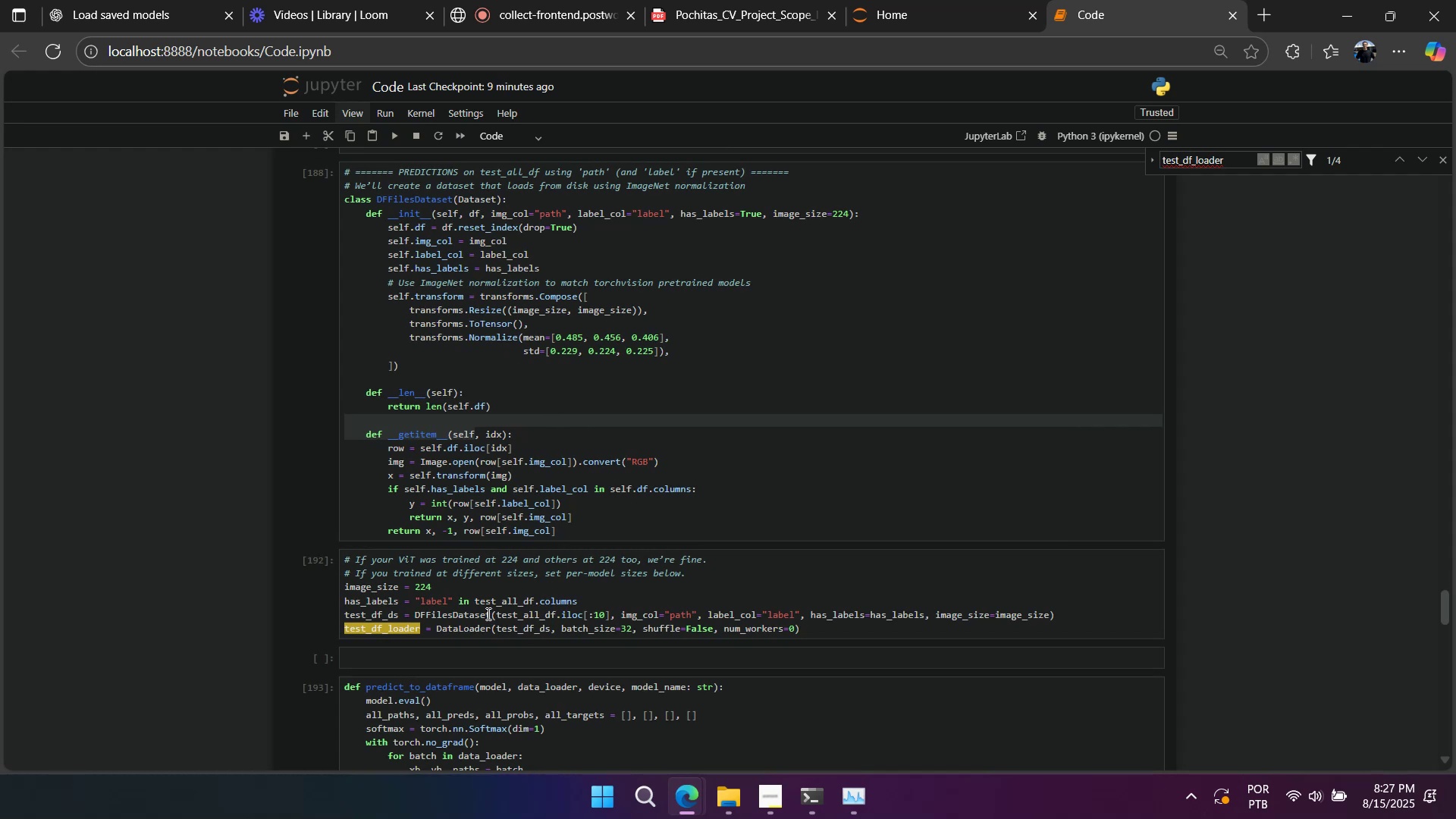 
double_click([523, 613])
 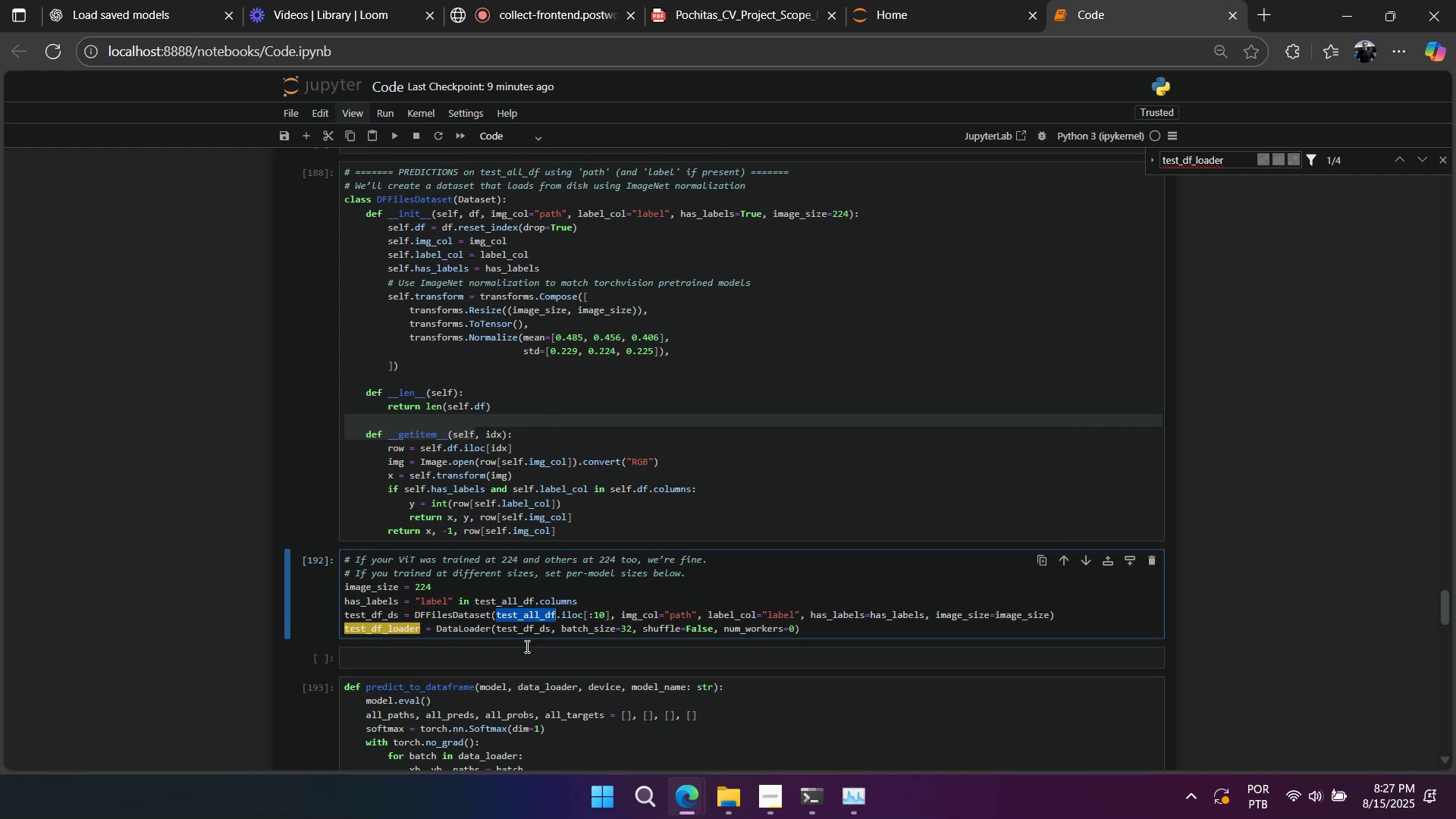 
key(Control+C)
 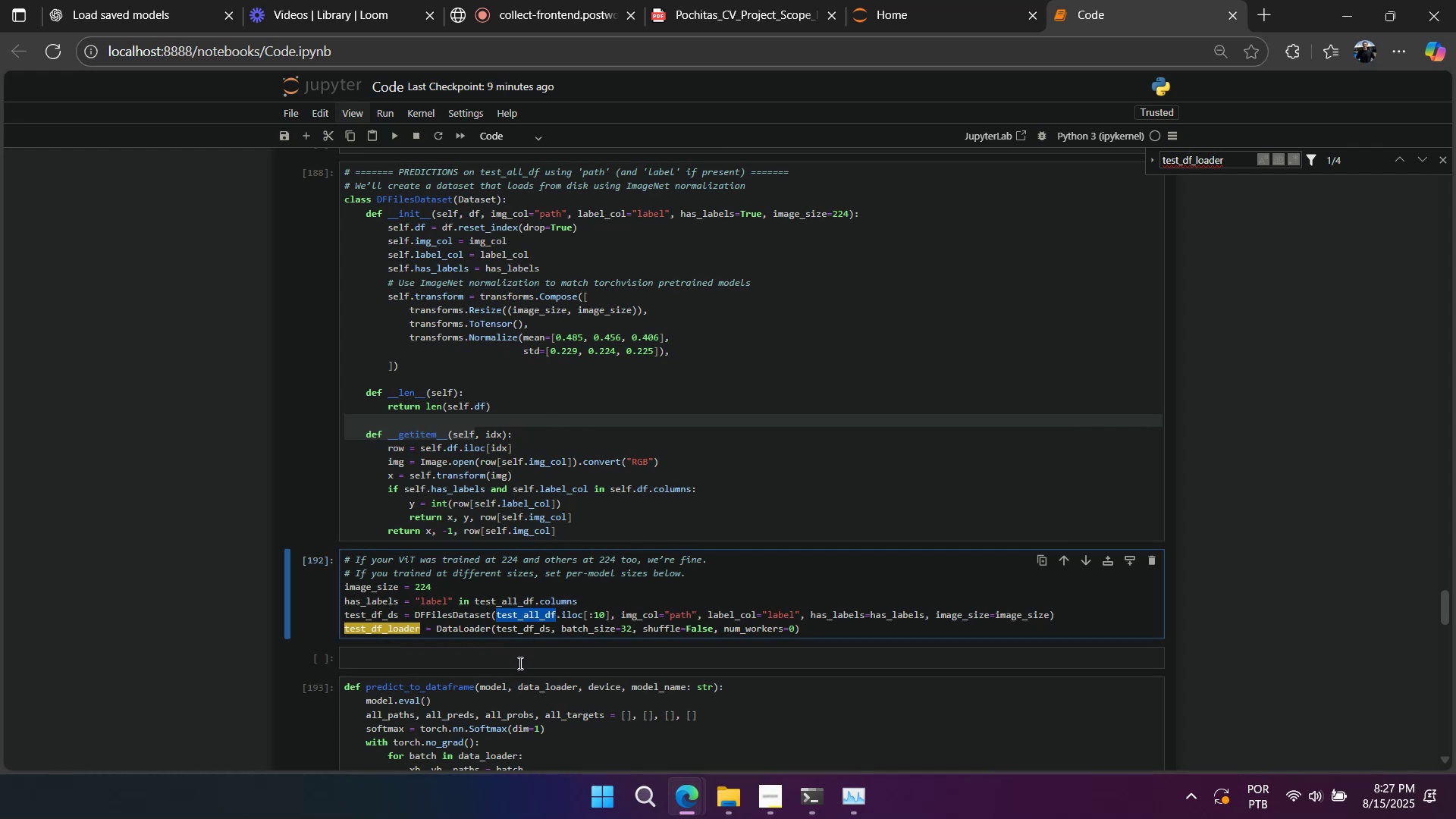 
left_click([519, 663])
 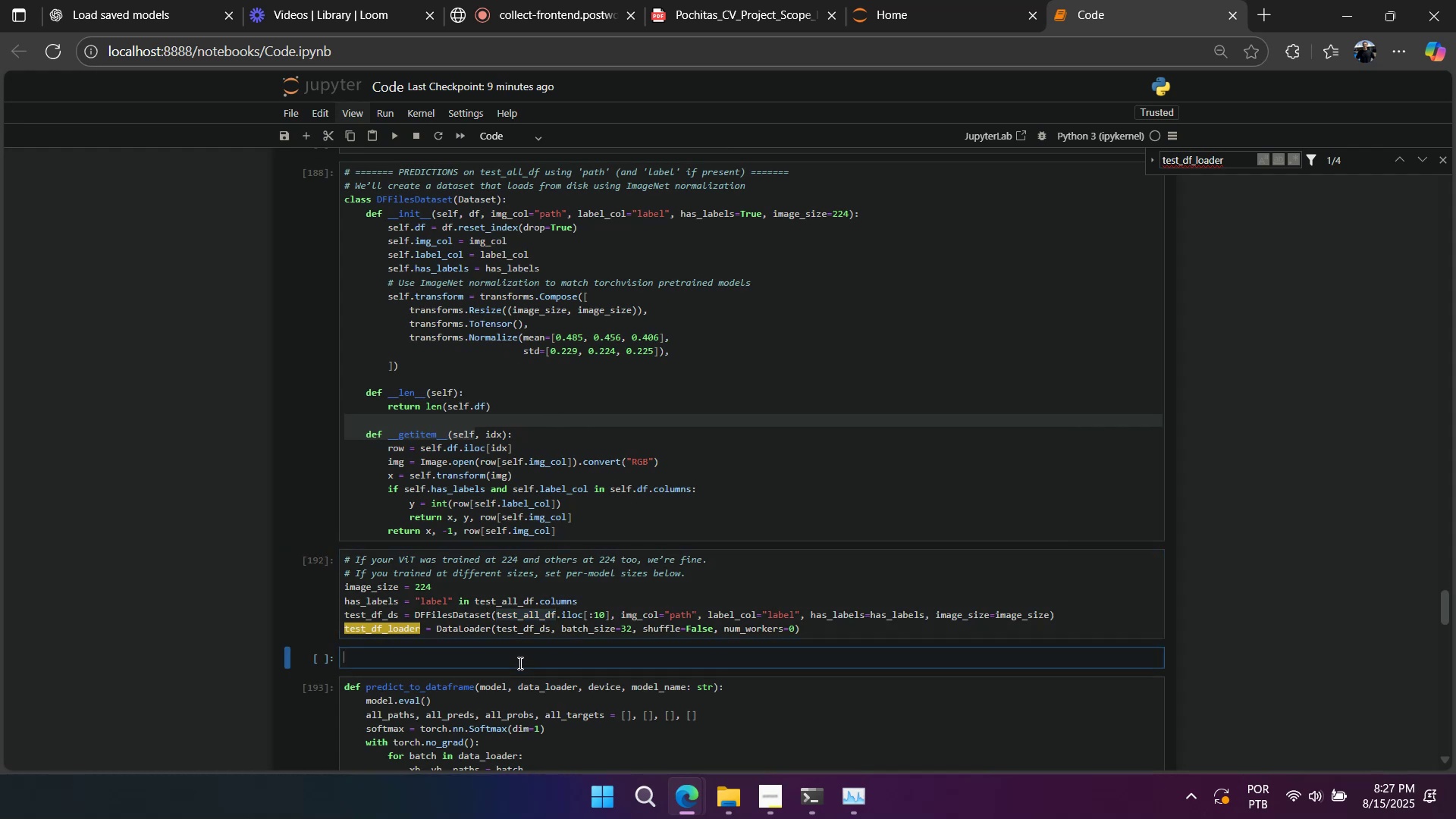 
key(Control+ControlLeft)
 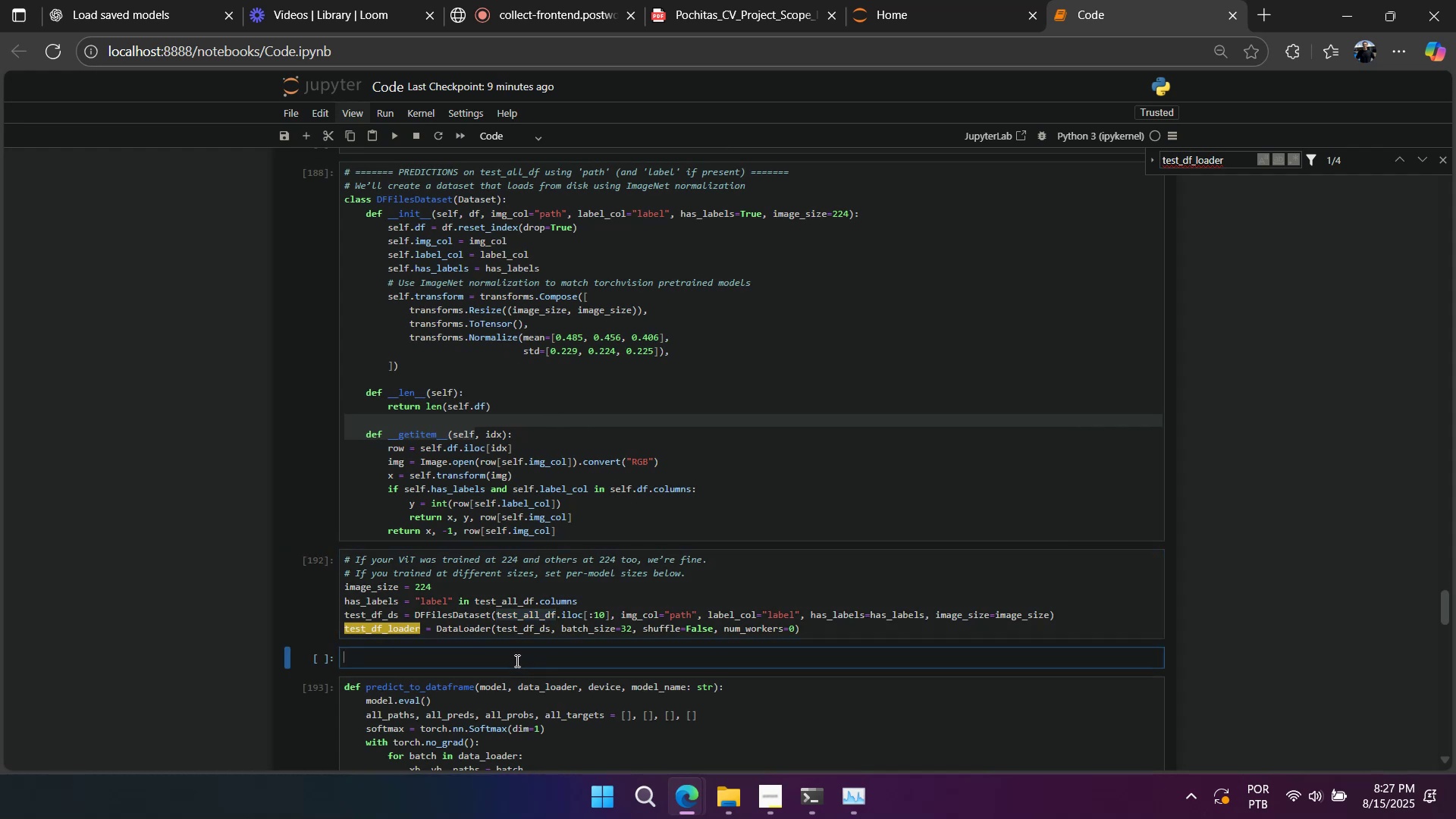 
key(Control+V)
 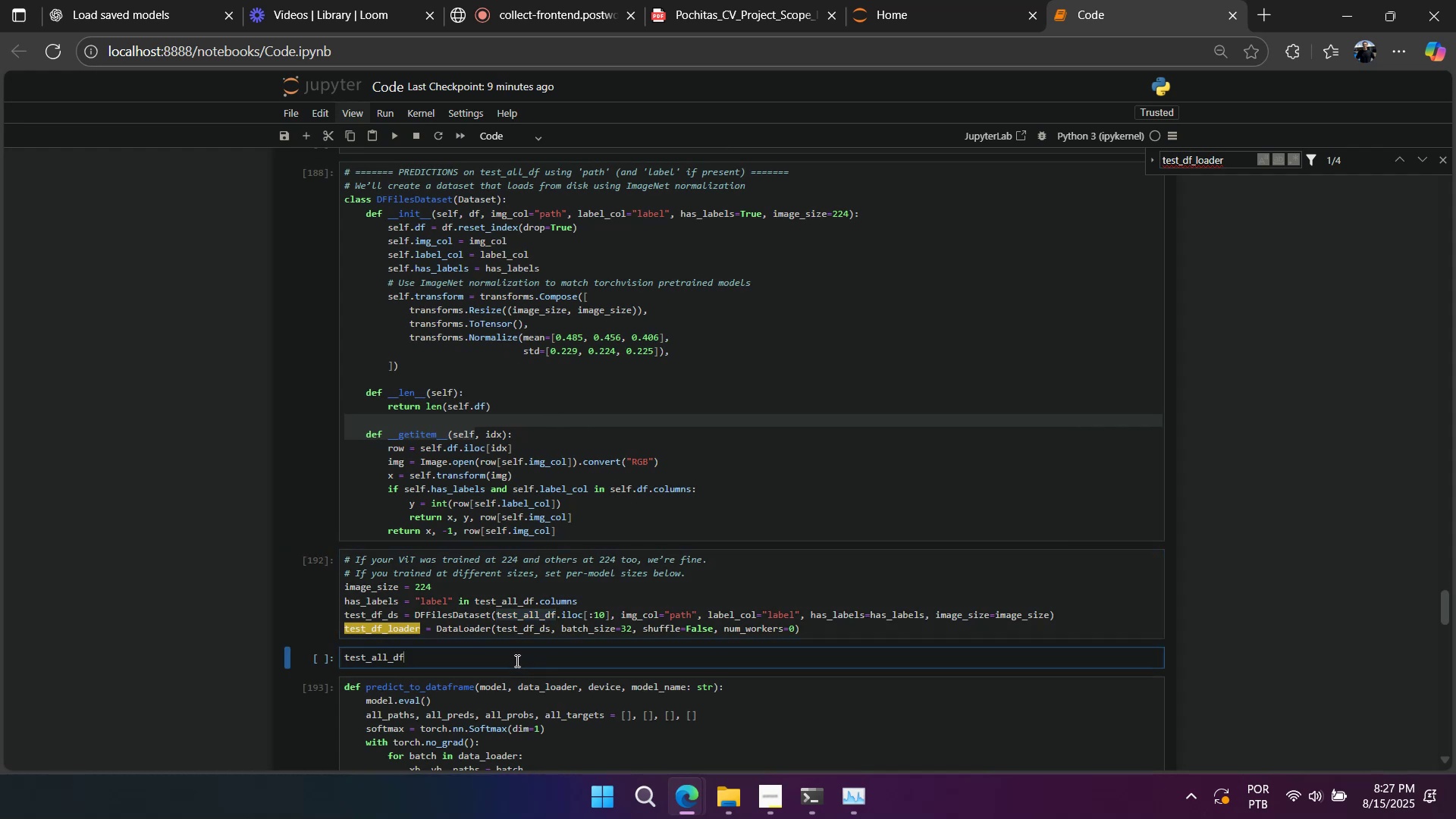 
key(Shift+Enter)
 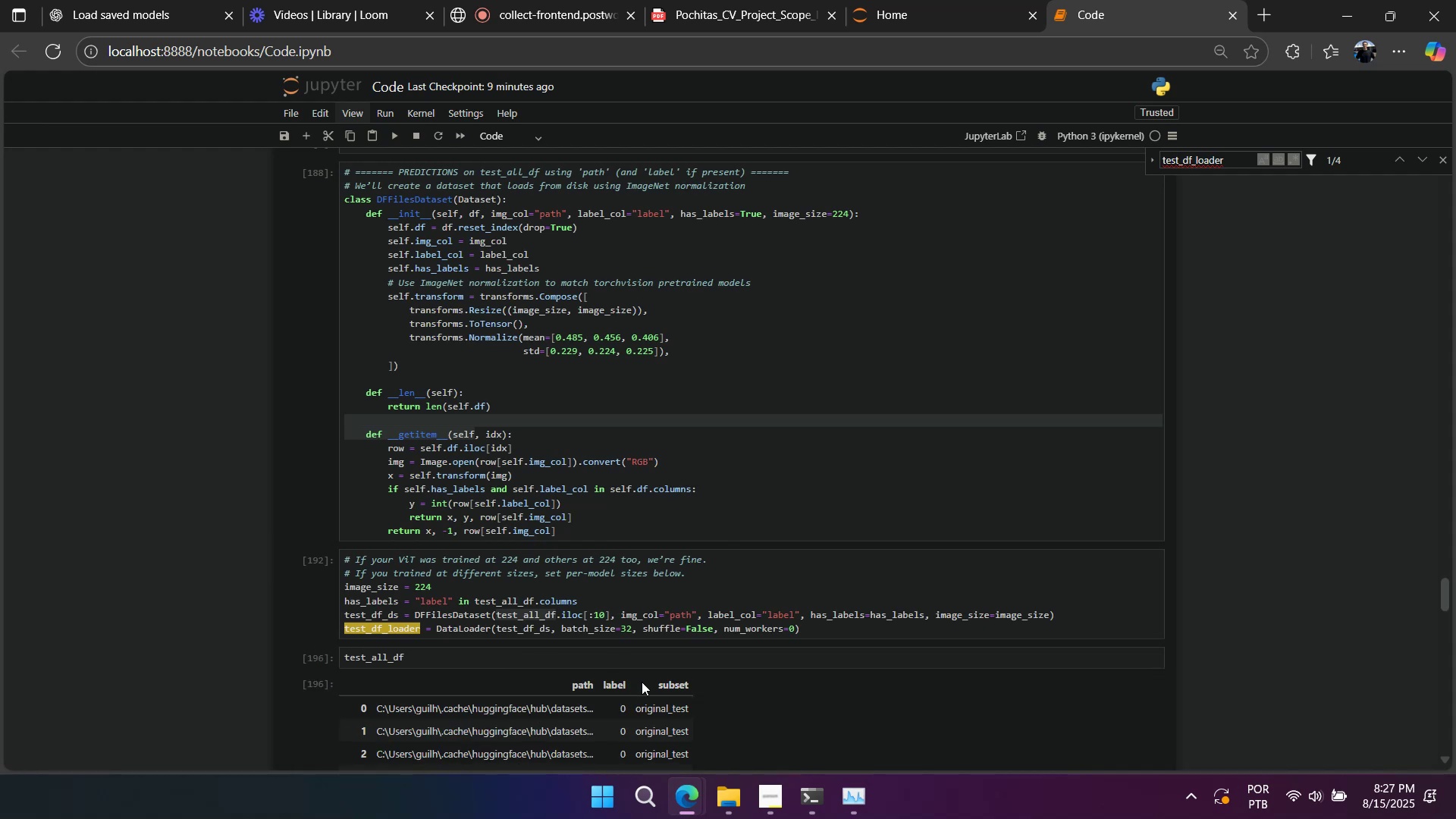 
double_click([667, 686])
 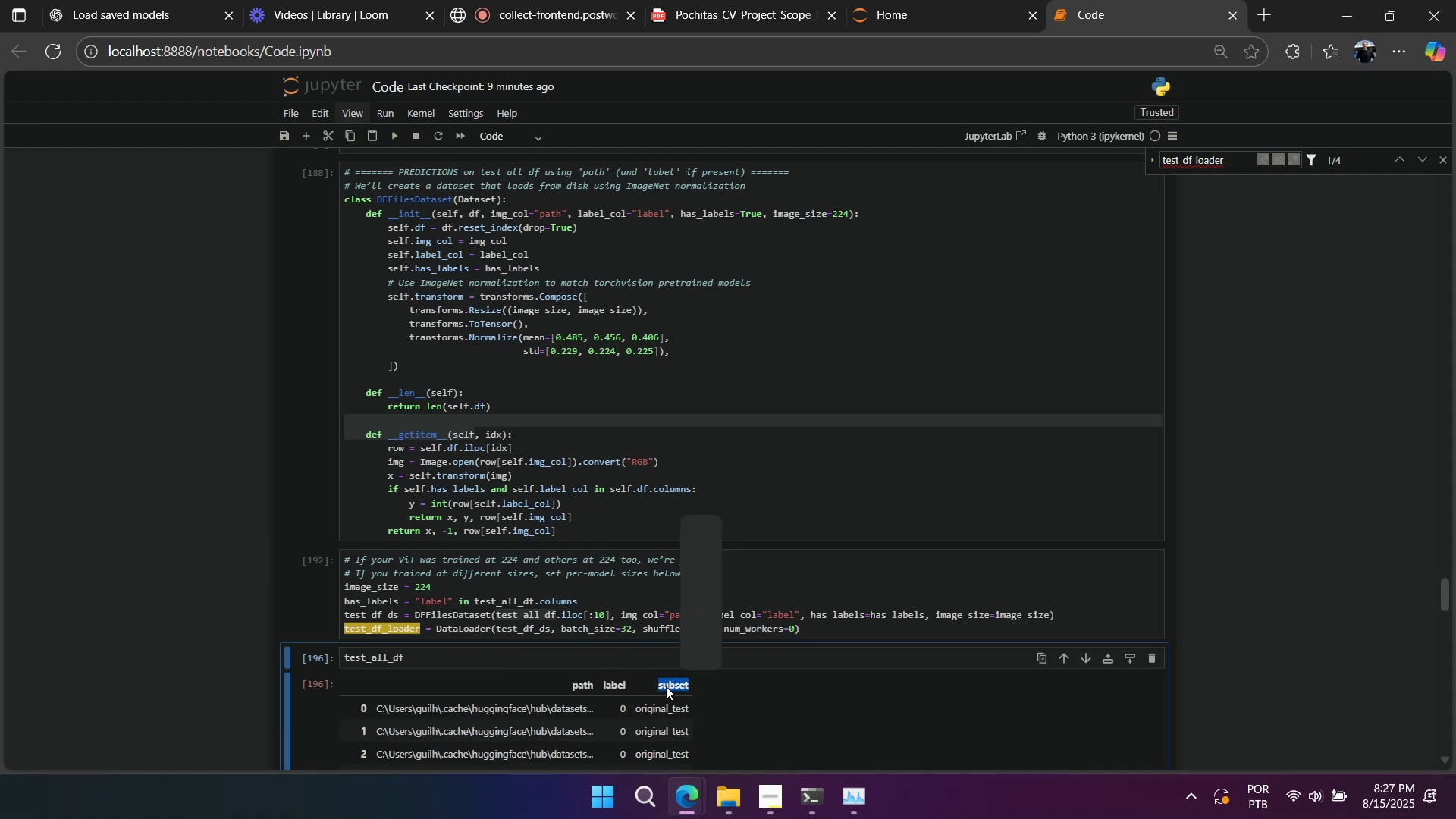 
key(Control+C)
 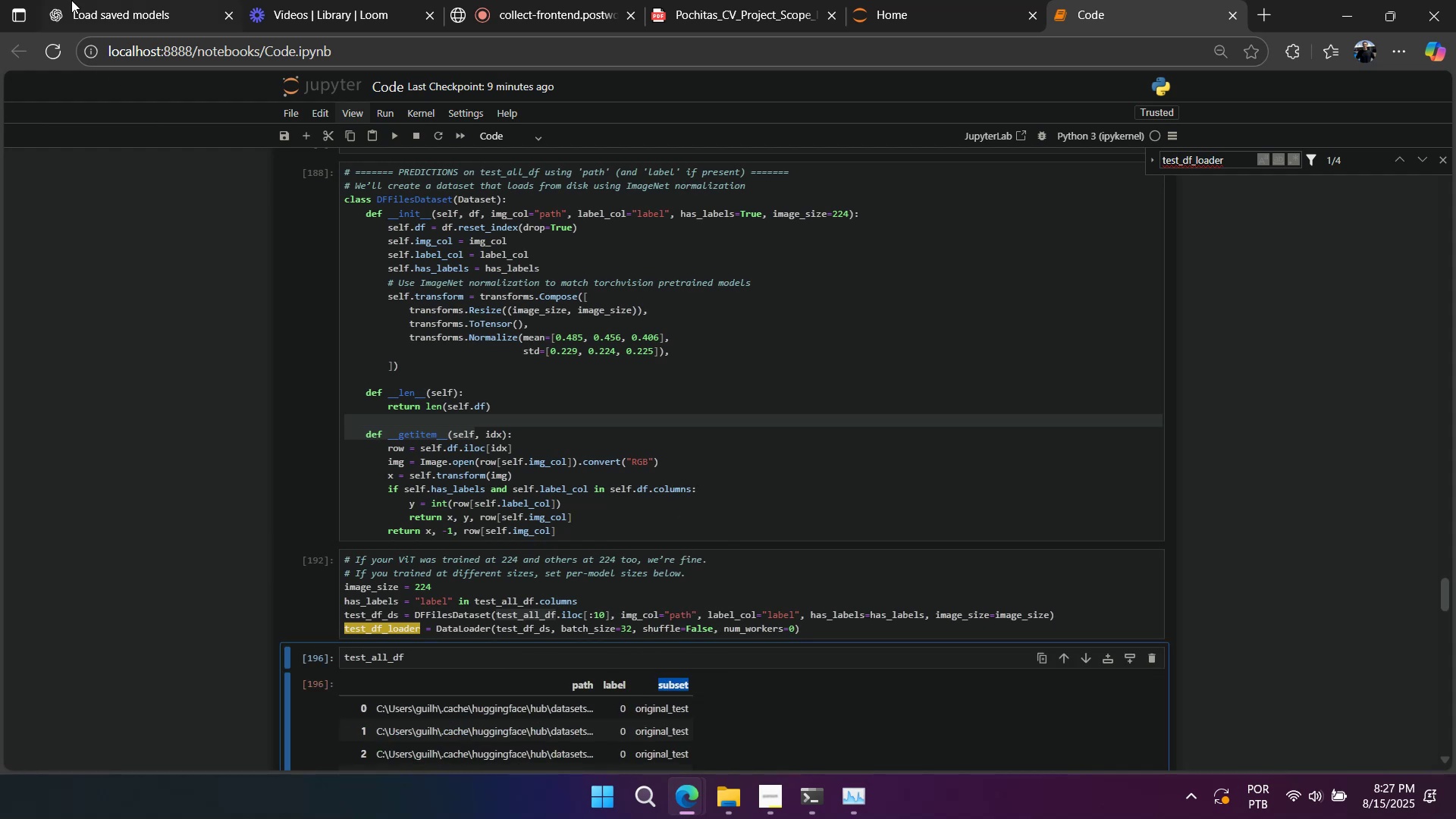 
left_click([113, 12])
 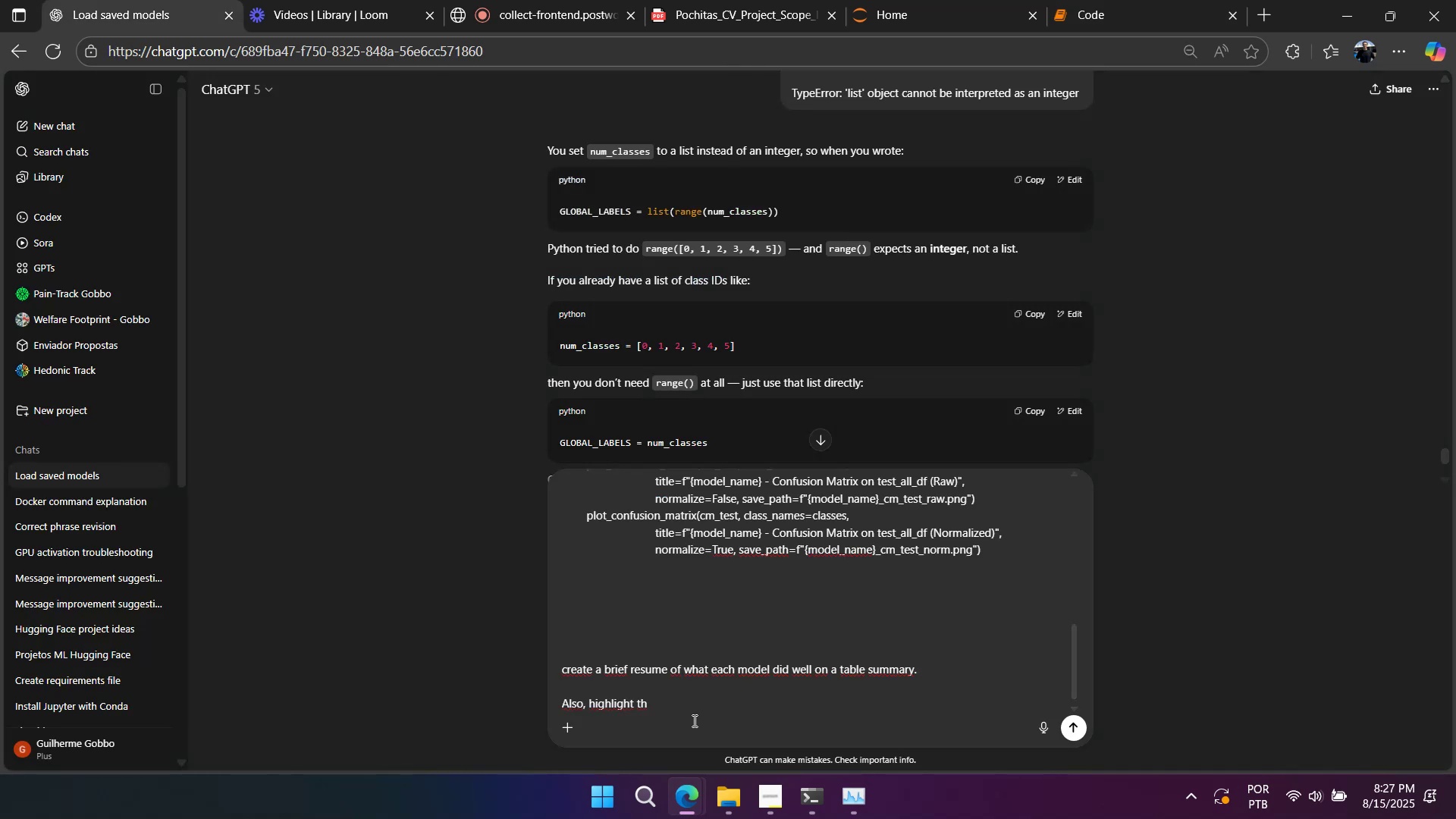 
left_click([699, 708])
 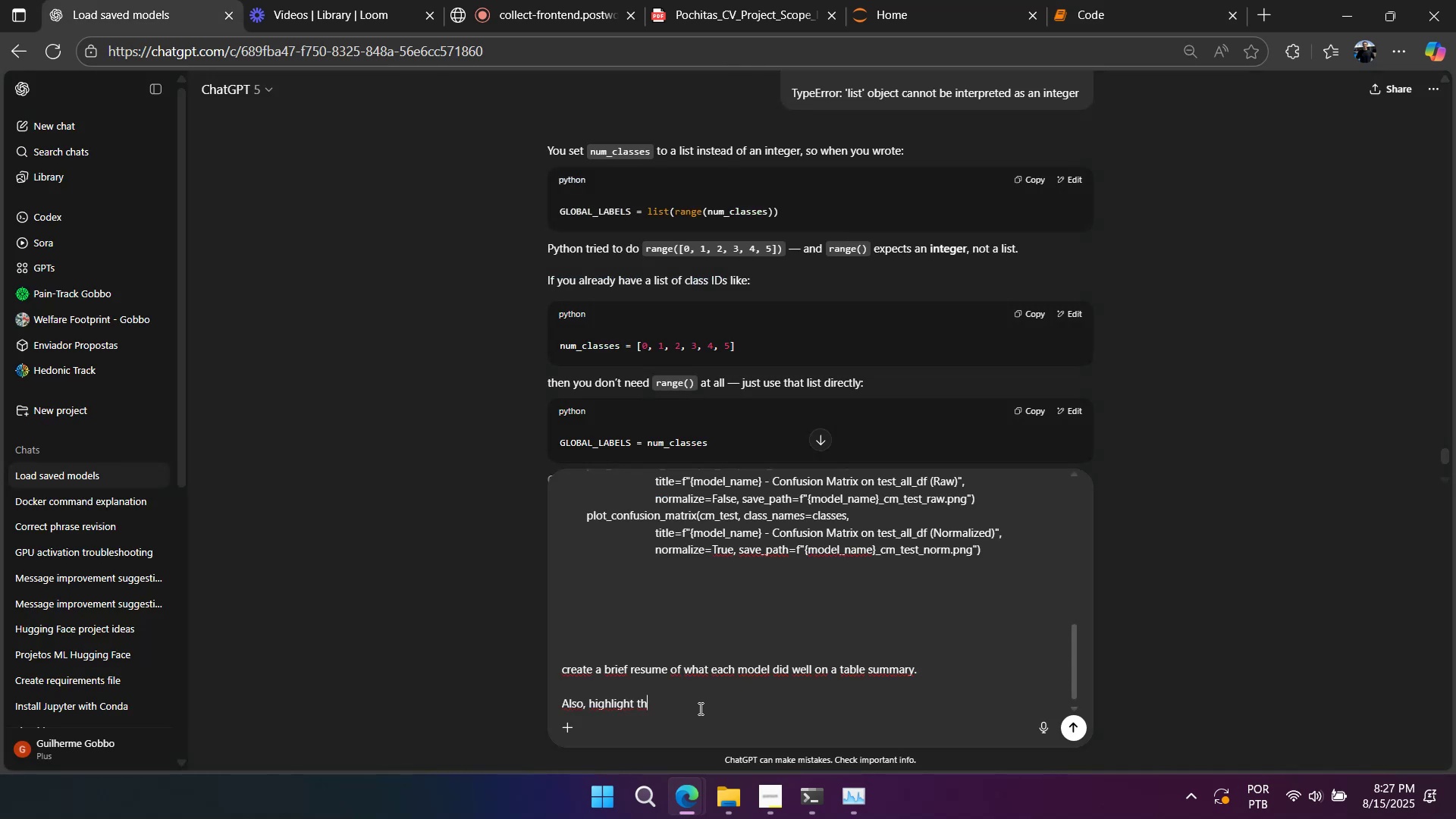 
type(e o)
key(Backspace)
type(column )
 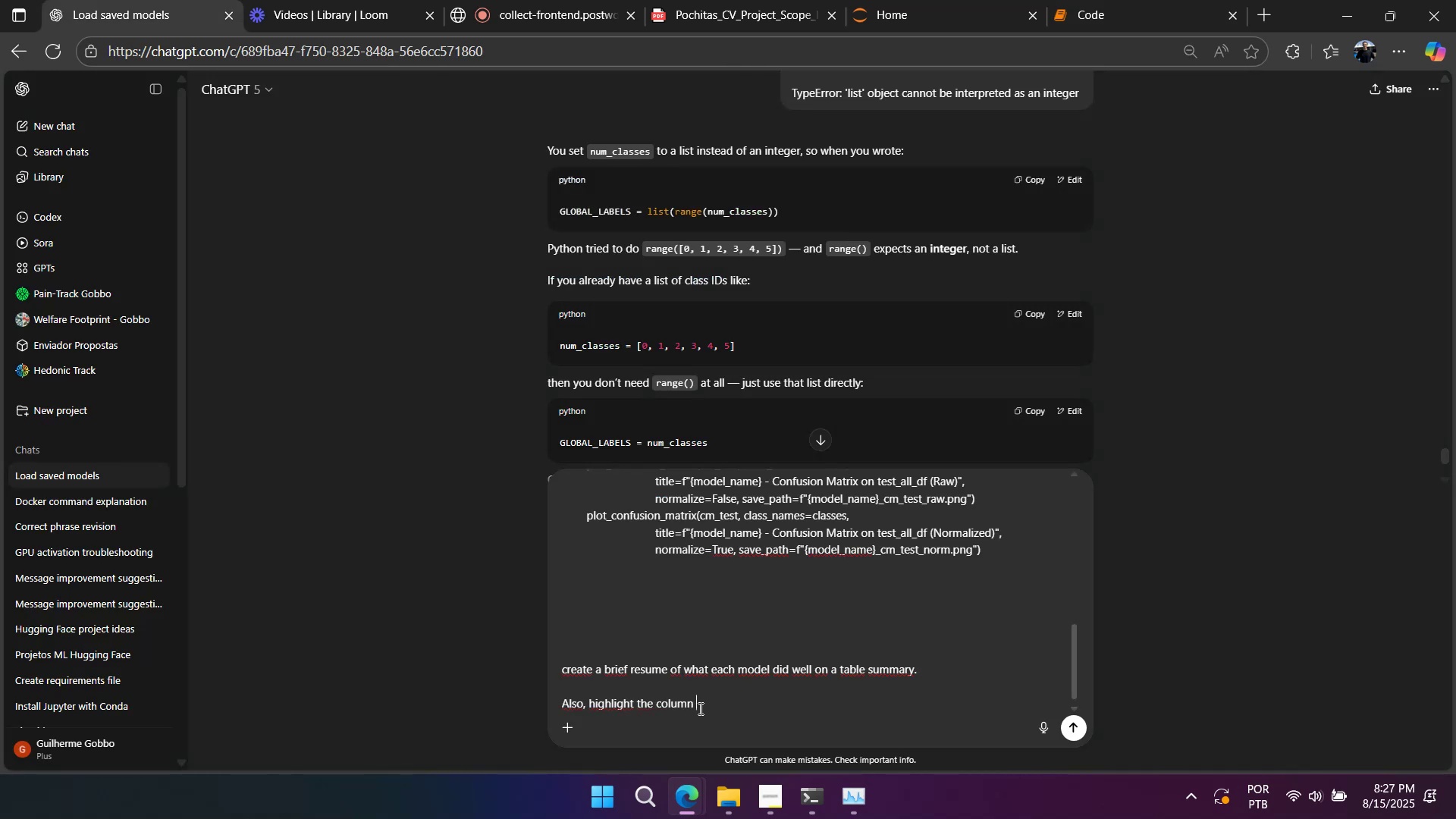 
key(Control+ControlLeft)
 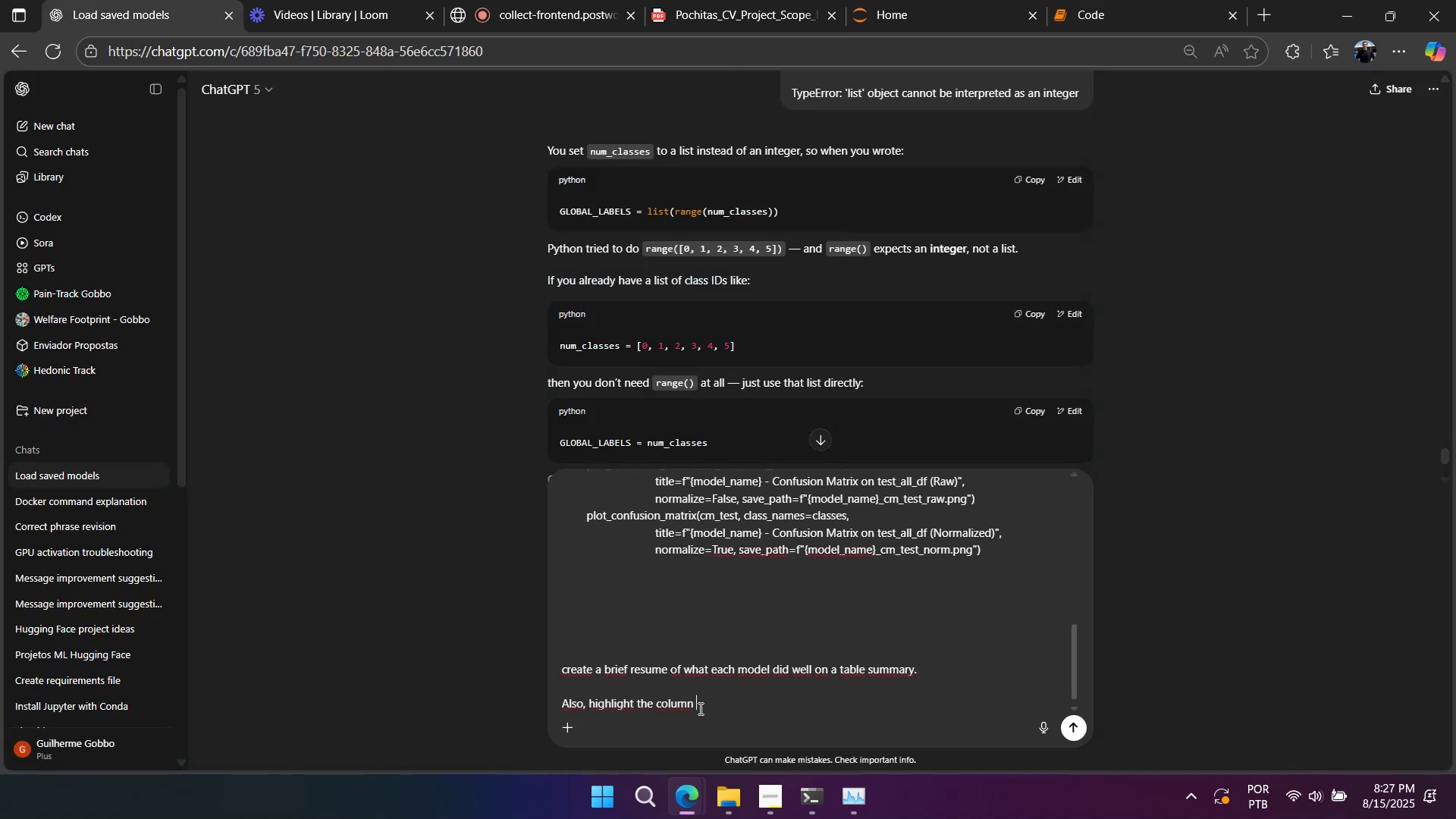 
key(Control+V)
 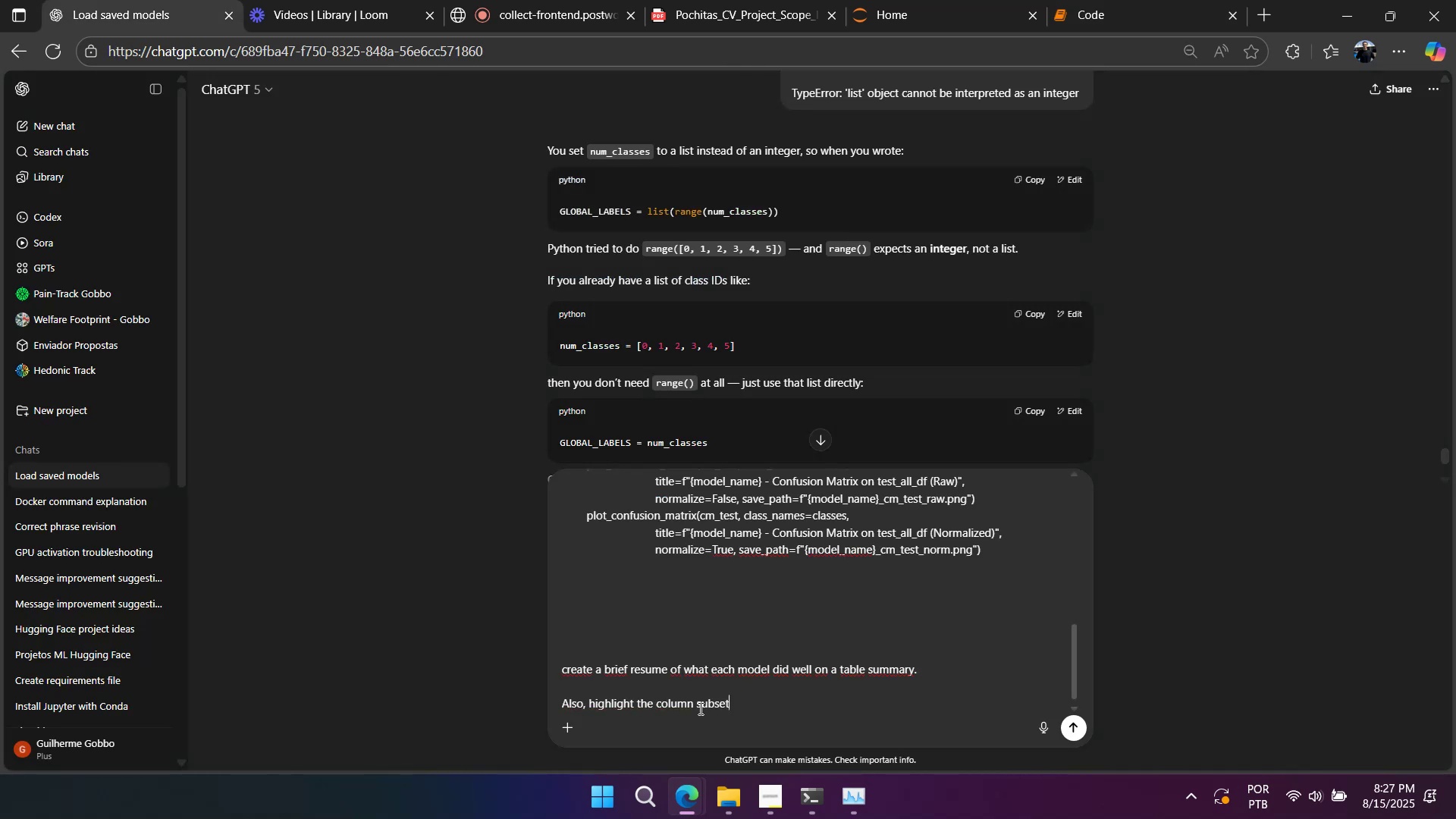 
hold_key(key=ShiftLeft, duration=0.32)
 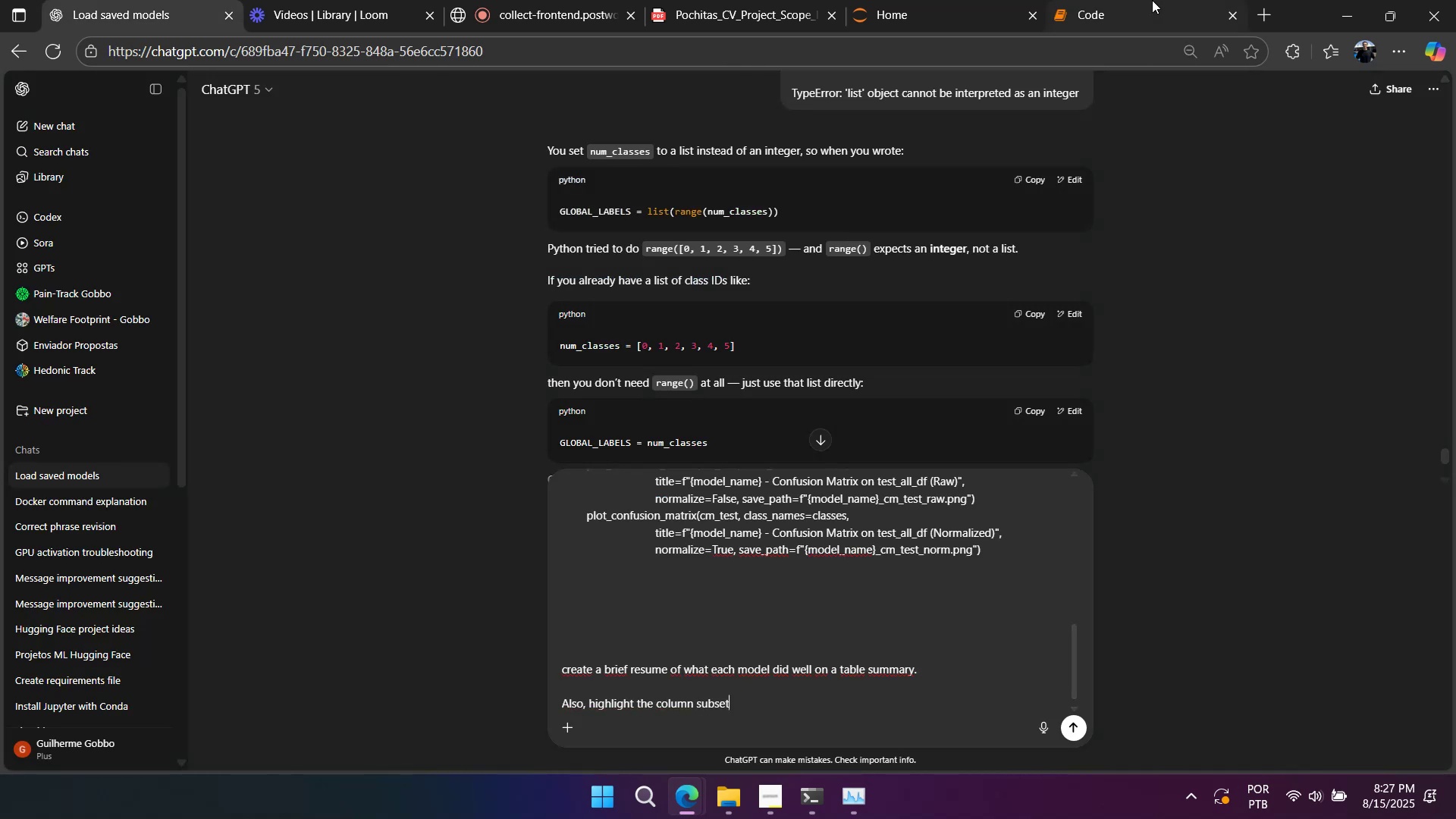 
left_click([1145, 5])
 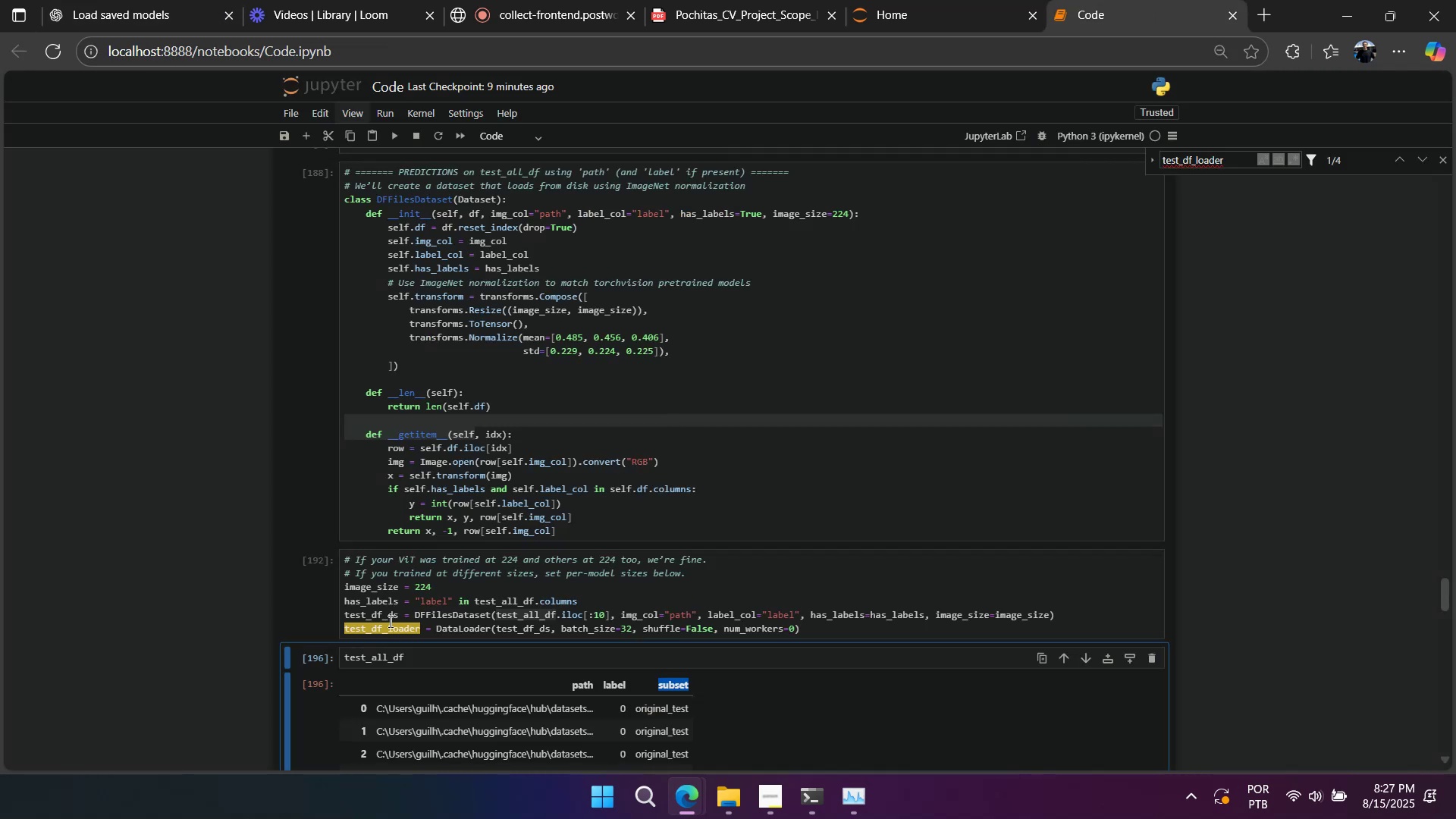 
double_click([380, 620])
 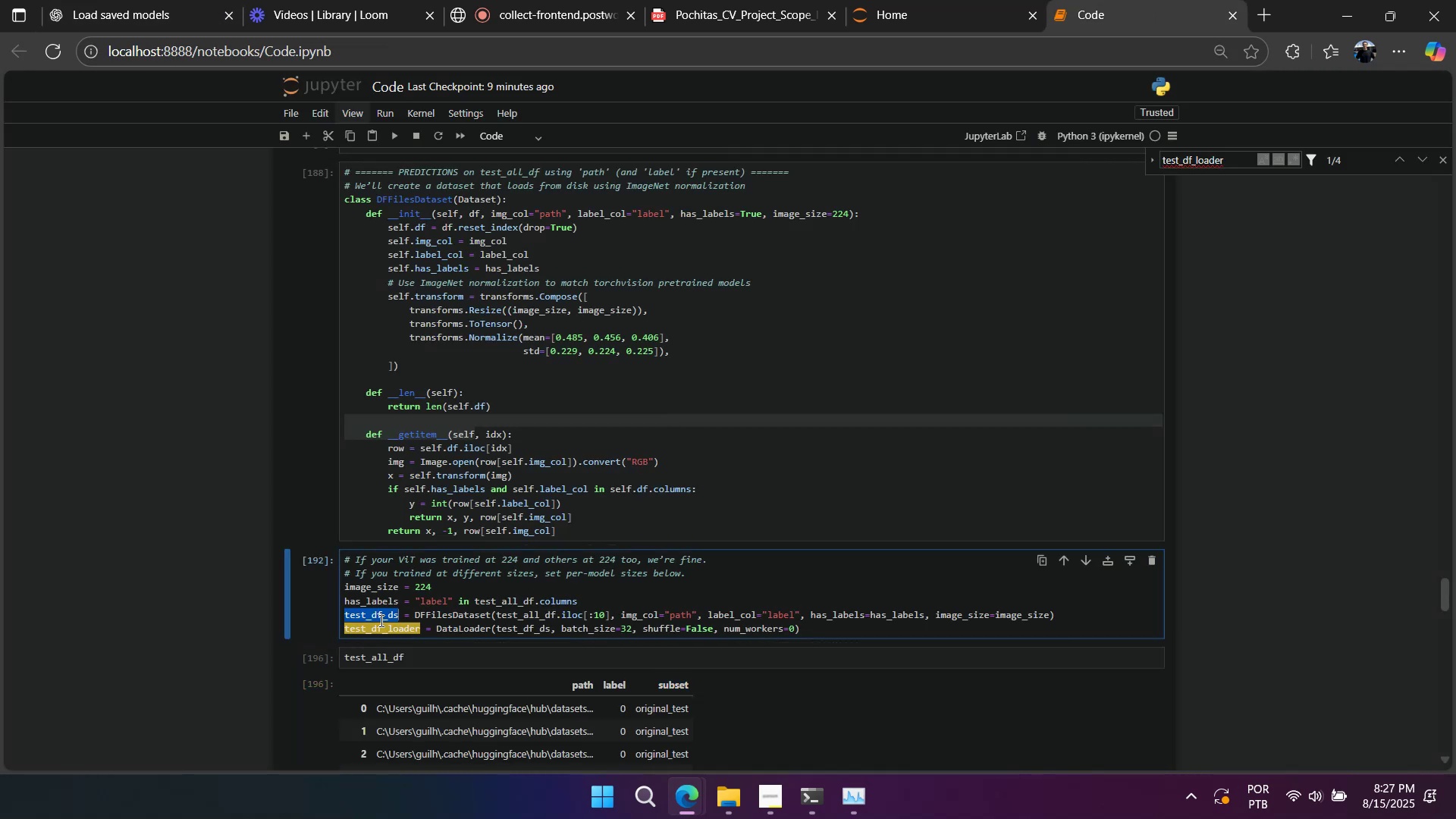 
hold_key(key=ControlLeft, duration=0.42)
 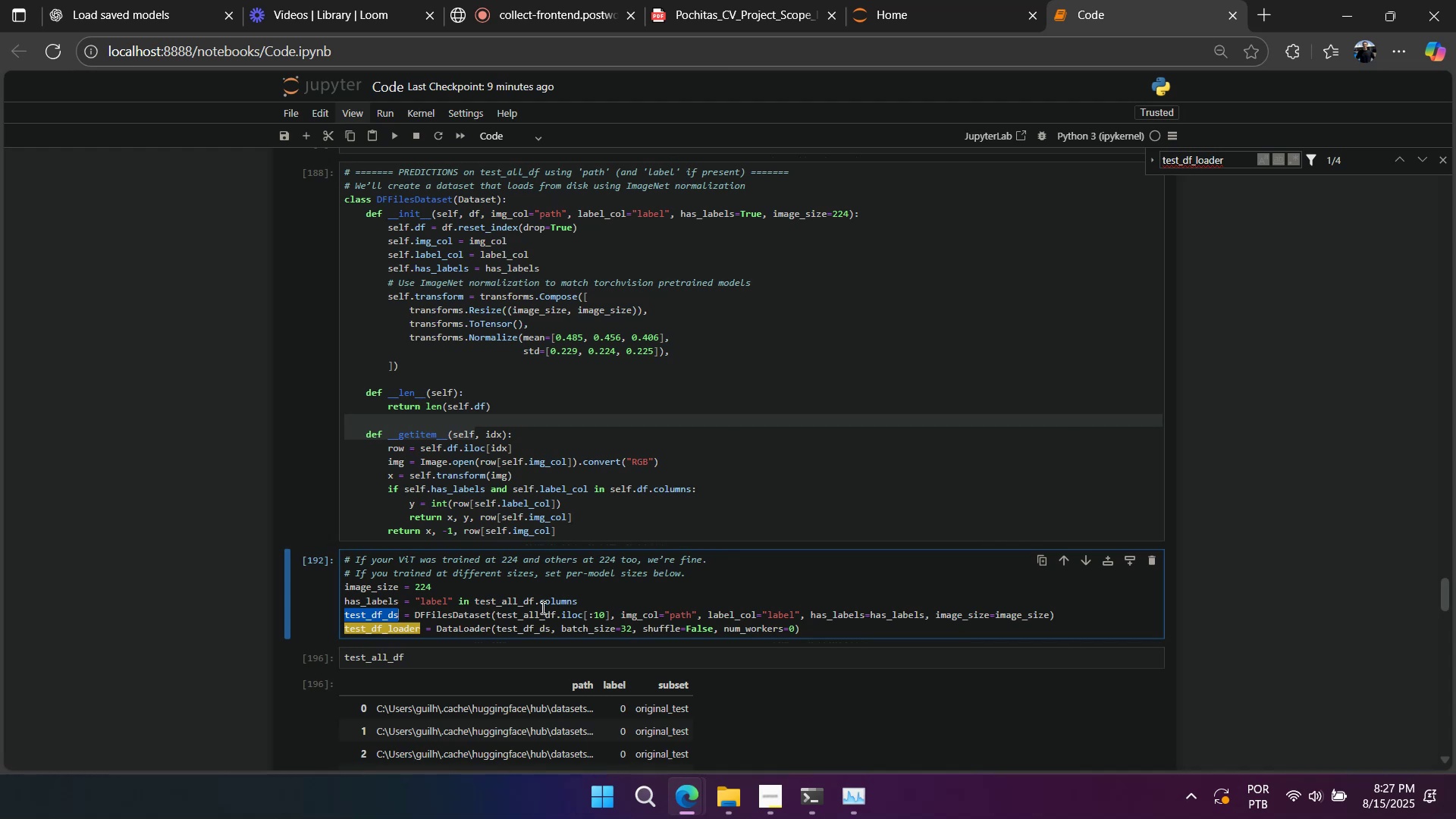 
double_click([541, 607])
 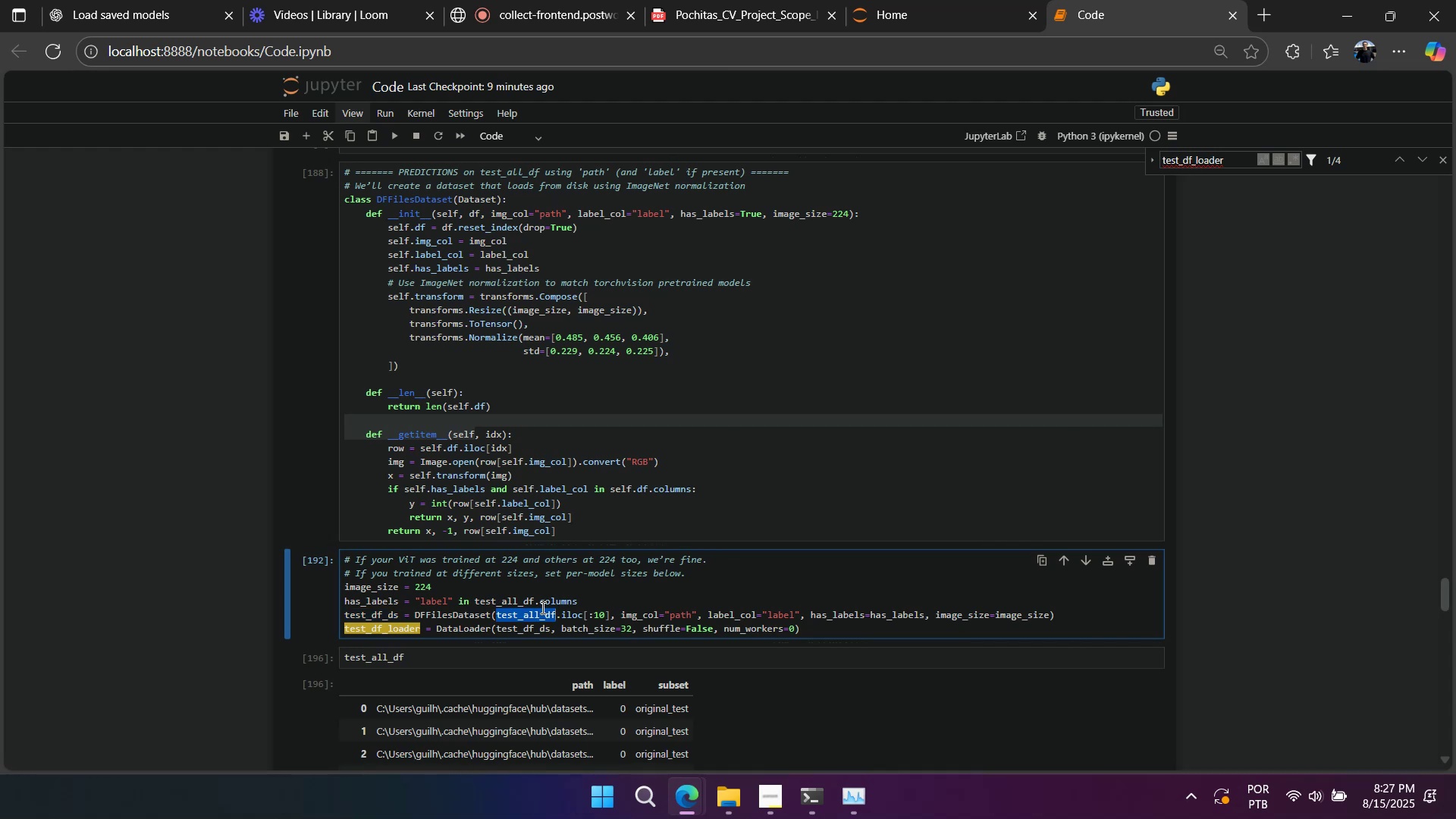 
key(Control+C)
 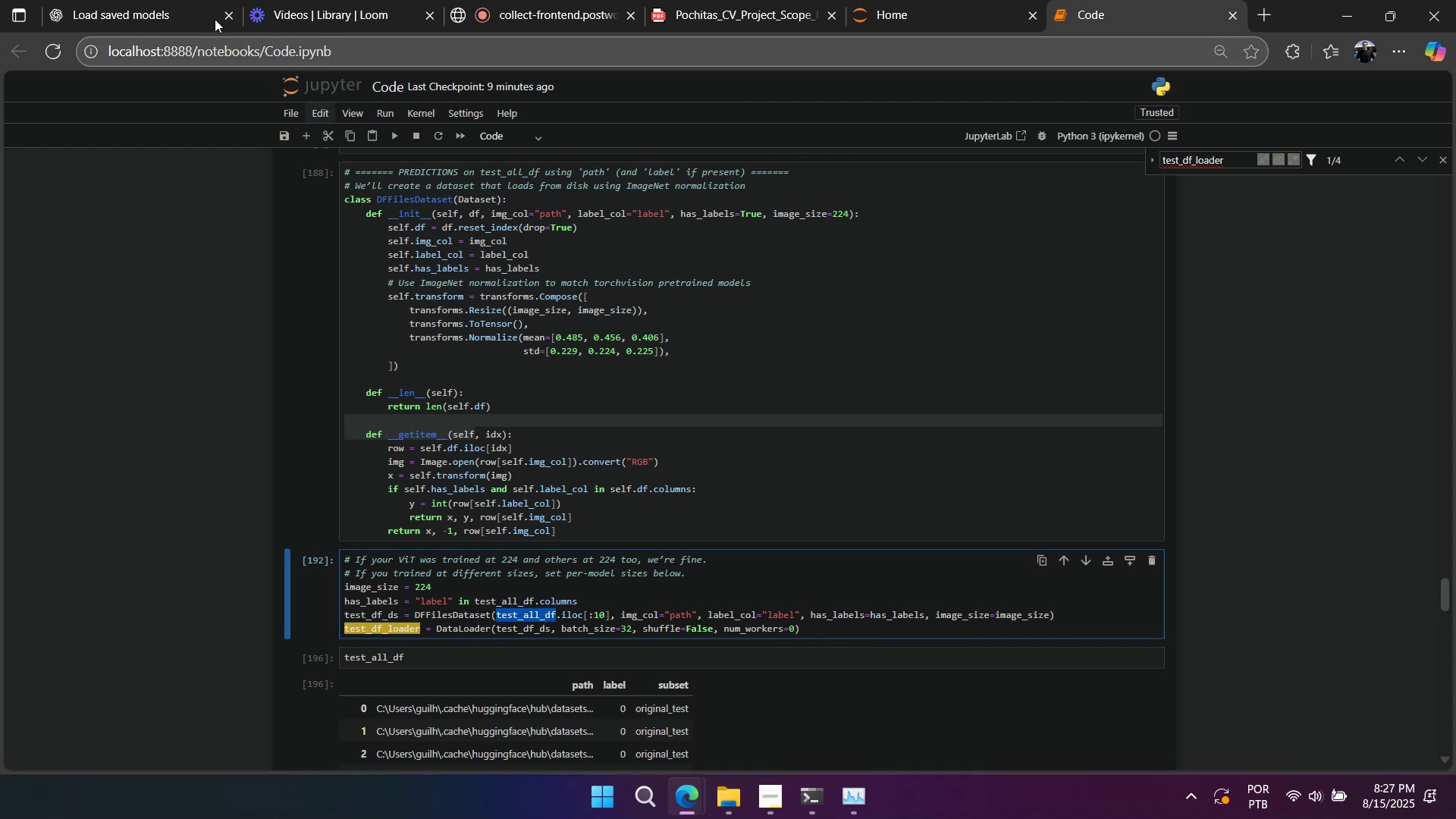 
left_click([183, 2])
 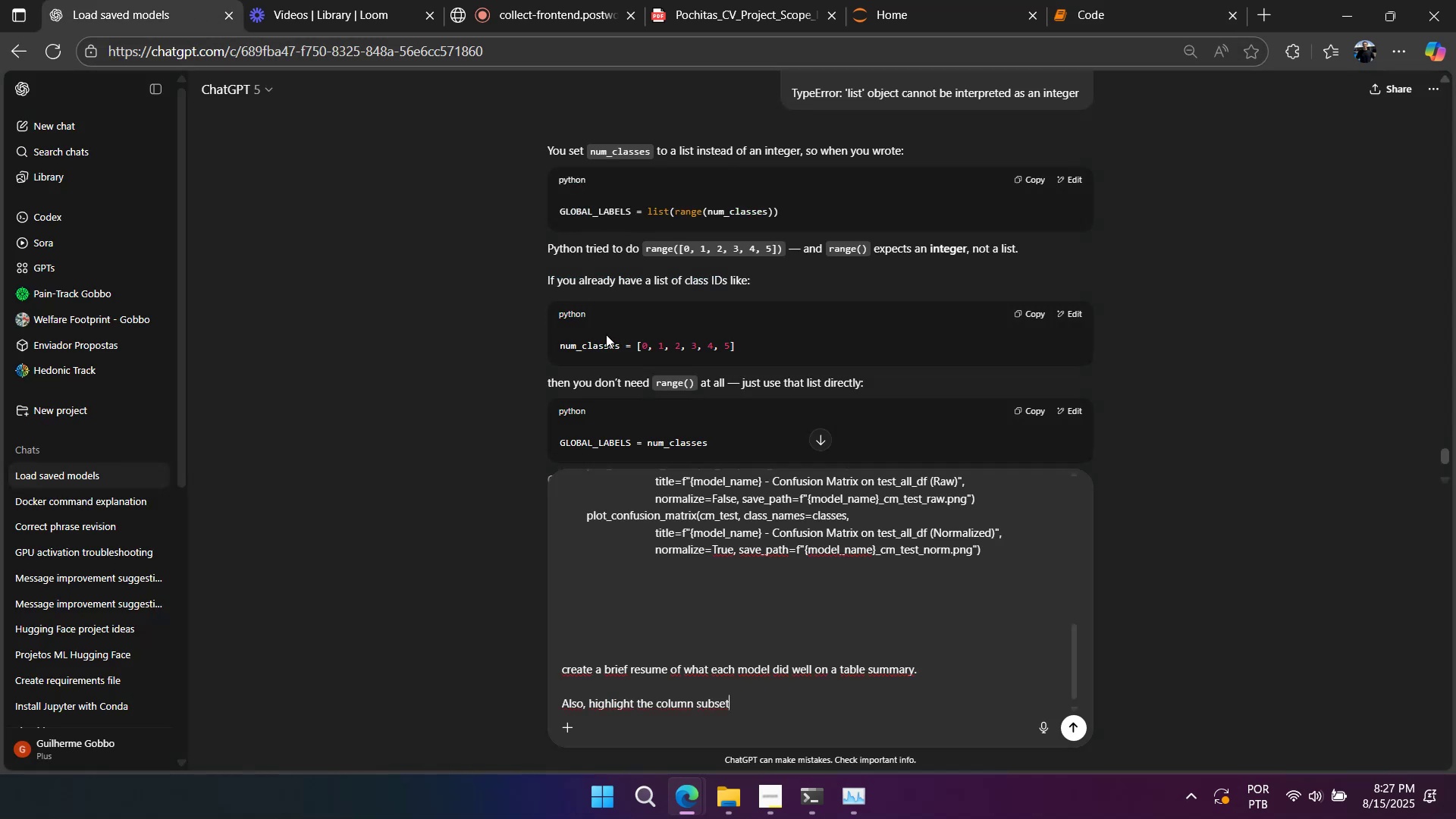 
type( of )
 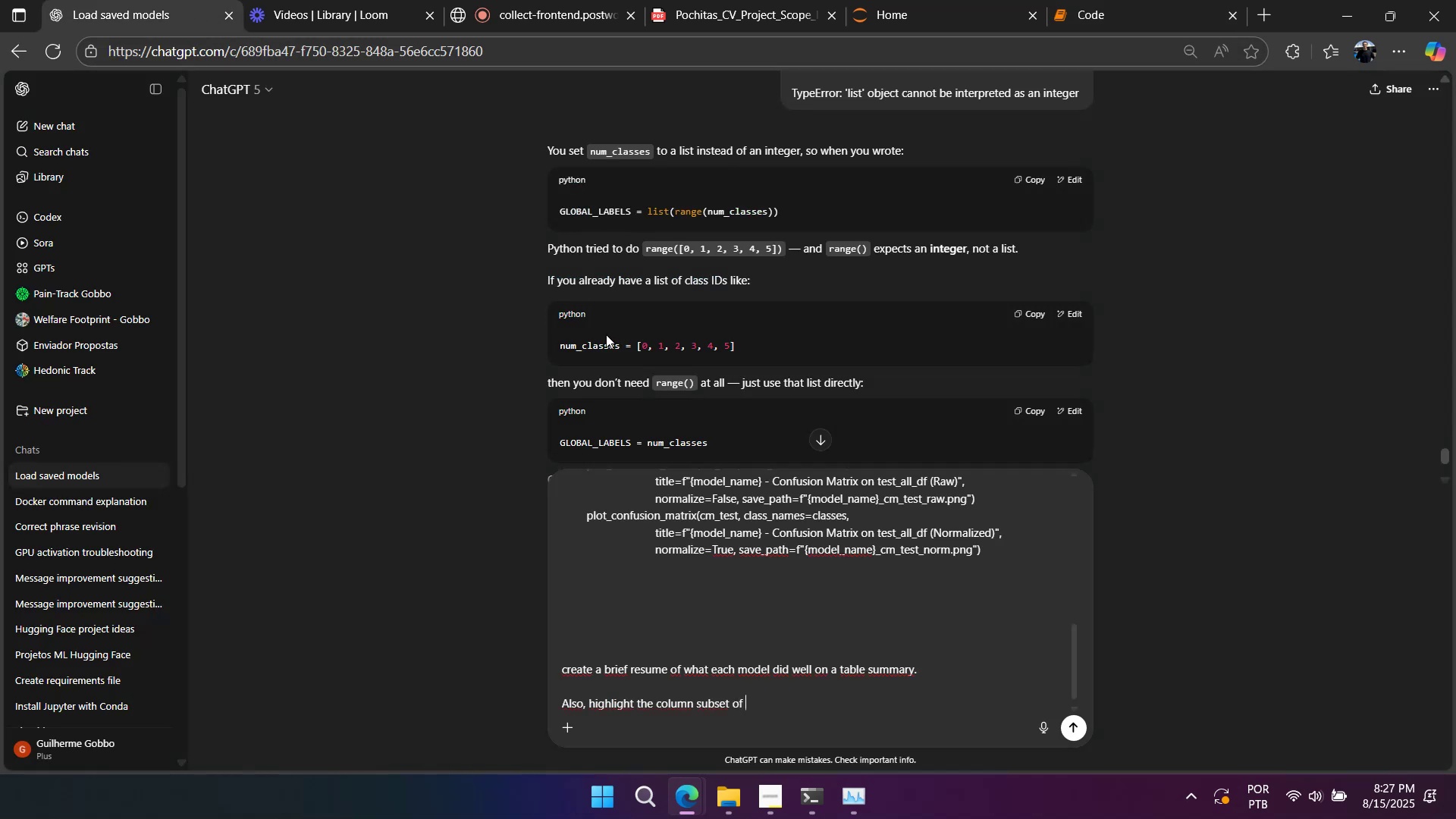 
key(Control+V)
 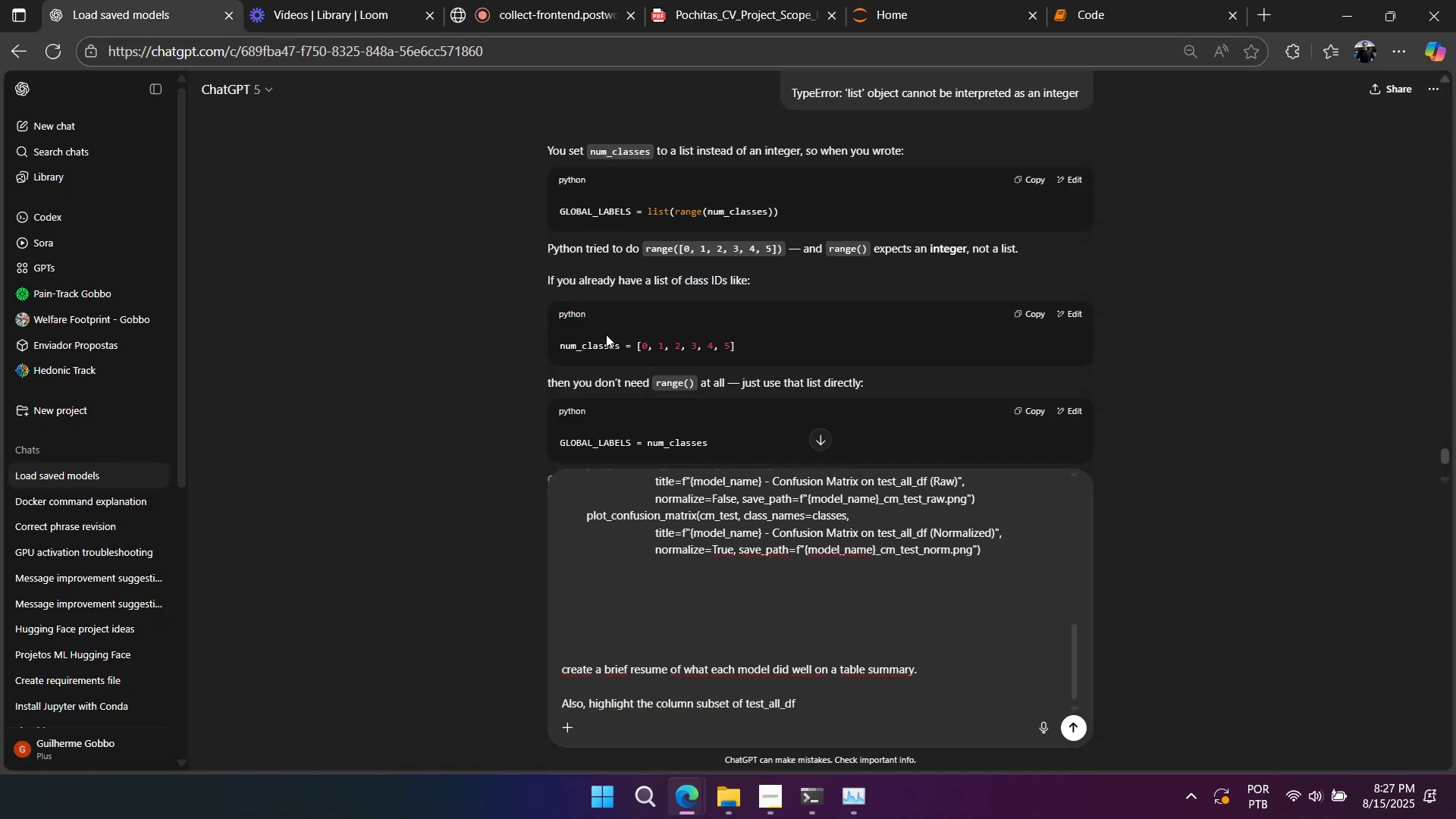 
type(, that is a subset of trainings (224, 39)
key(Backspace)
type(00, etc) --> i want to show this informations in a ==)
key(Backspace)
key(Backspace)
key(Backspace)
key(Backspace)
type(graphs later)
 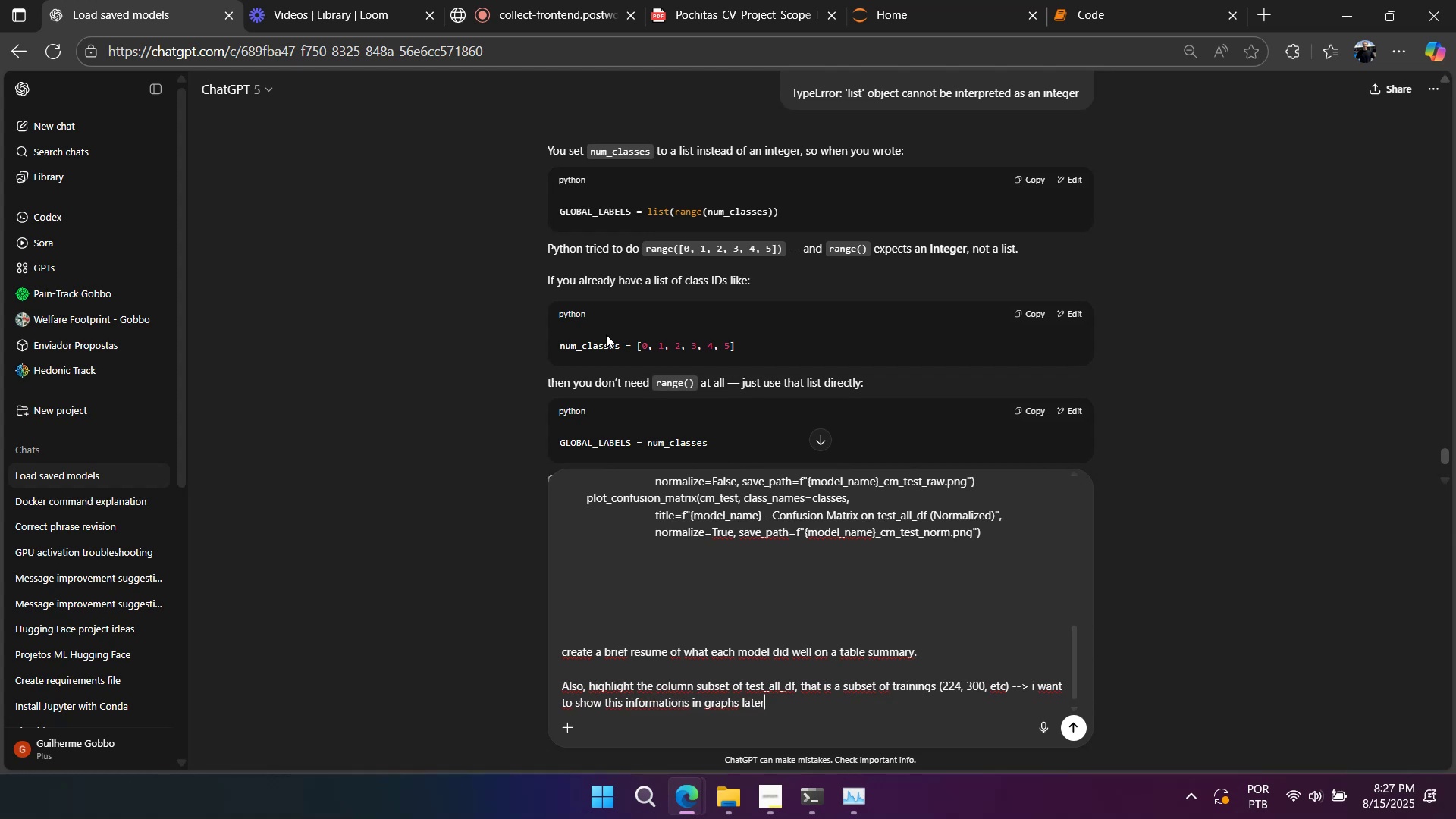 
key(Enter)
 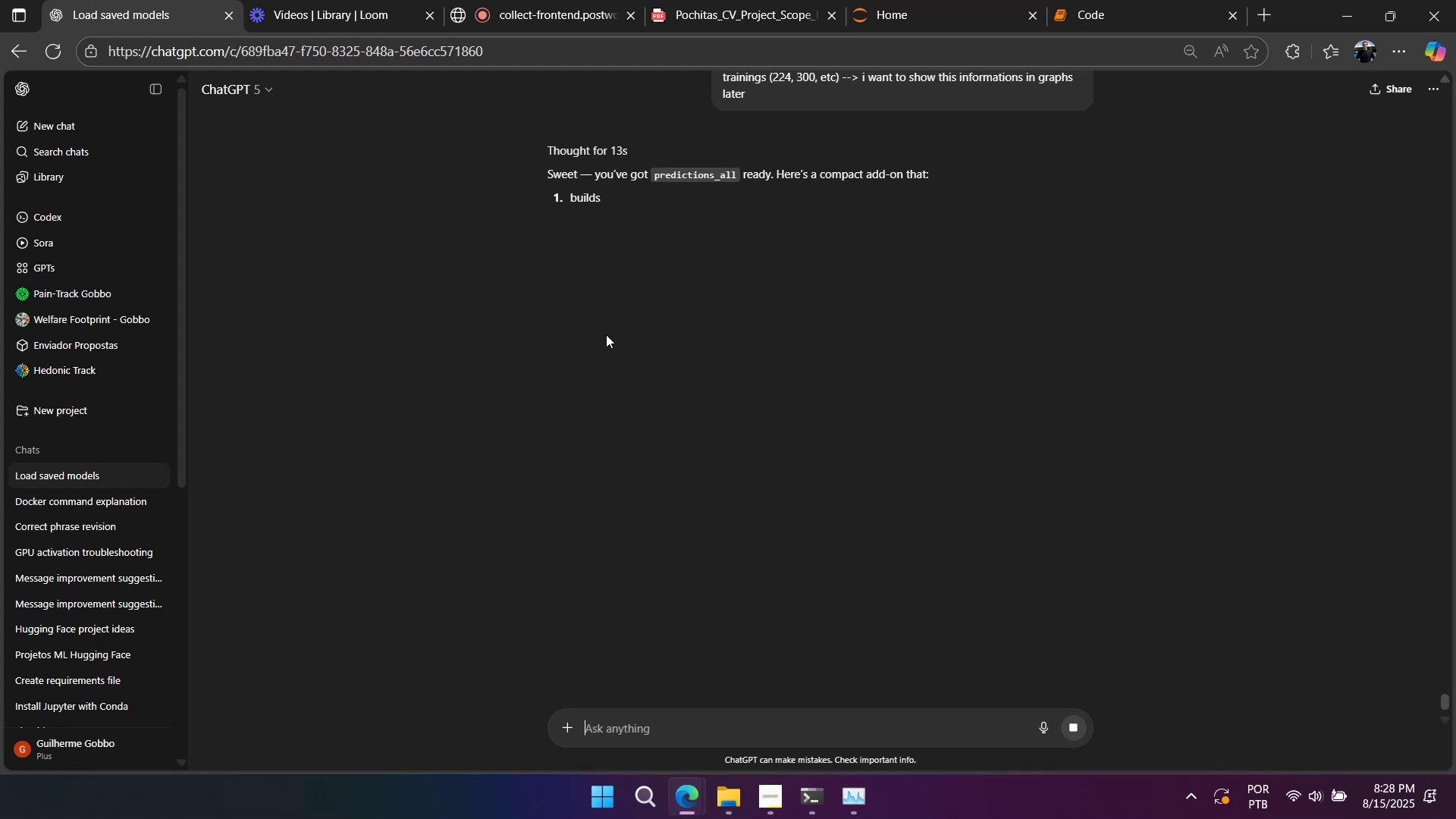 
wait(21.3)
 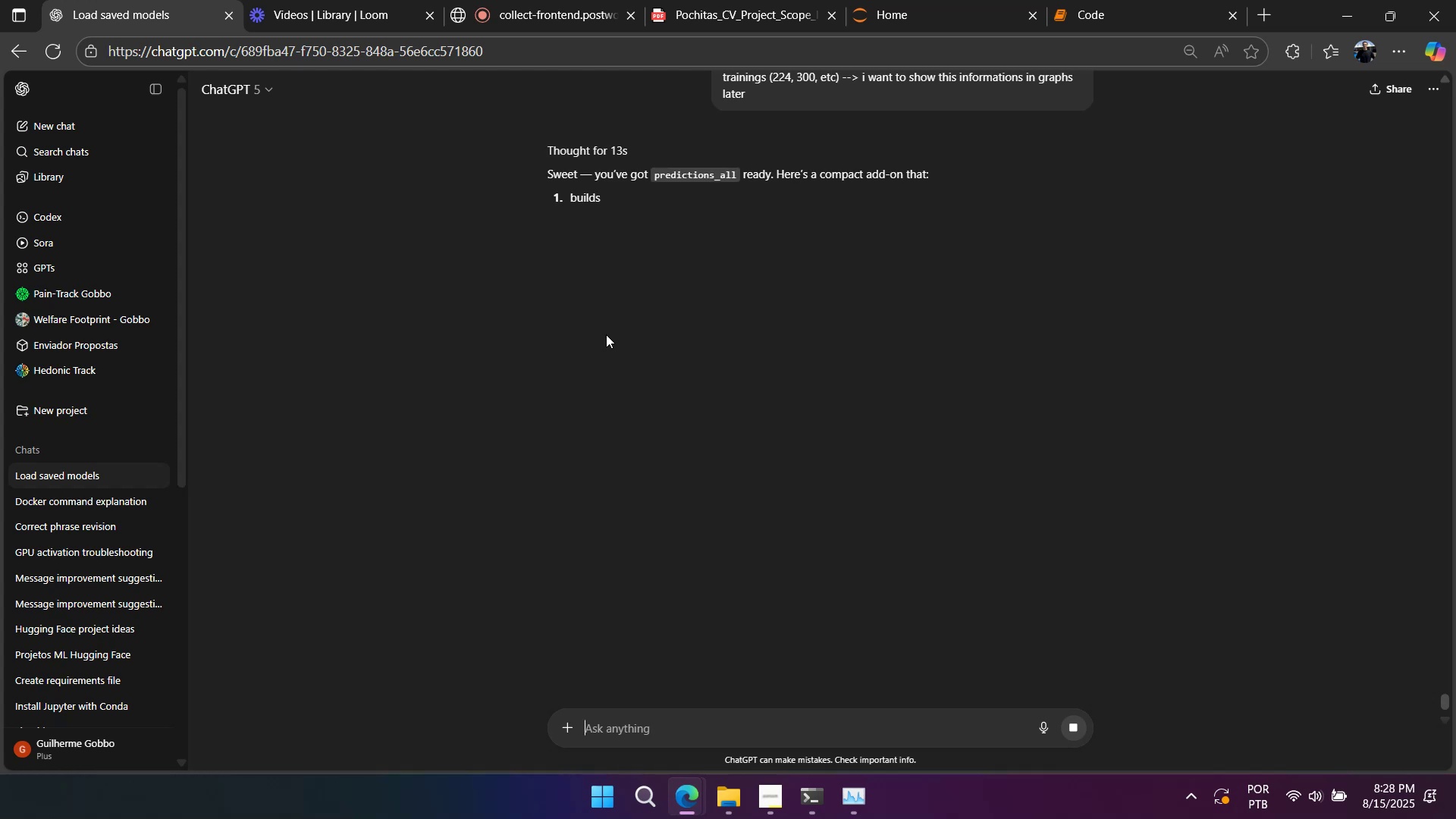 
scroll: coordinate [626, 356], scroll_direction: down, amount: 2.0
 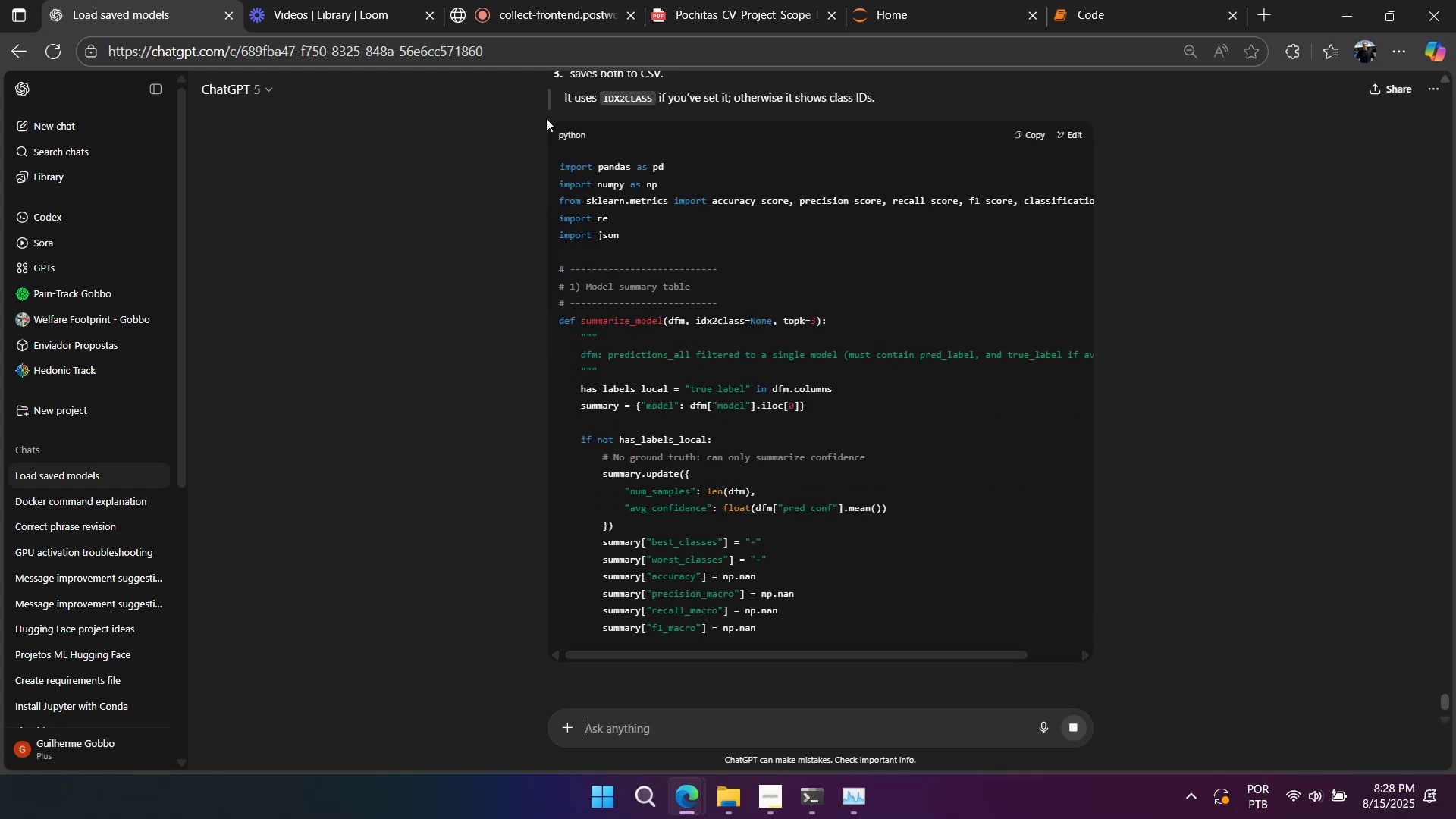 
left_click([529, 28])
 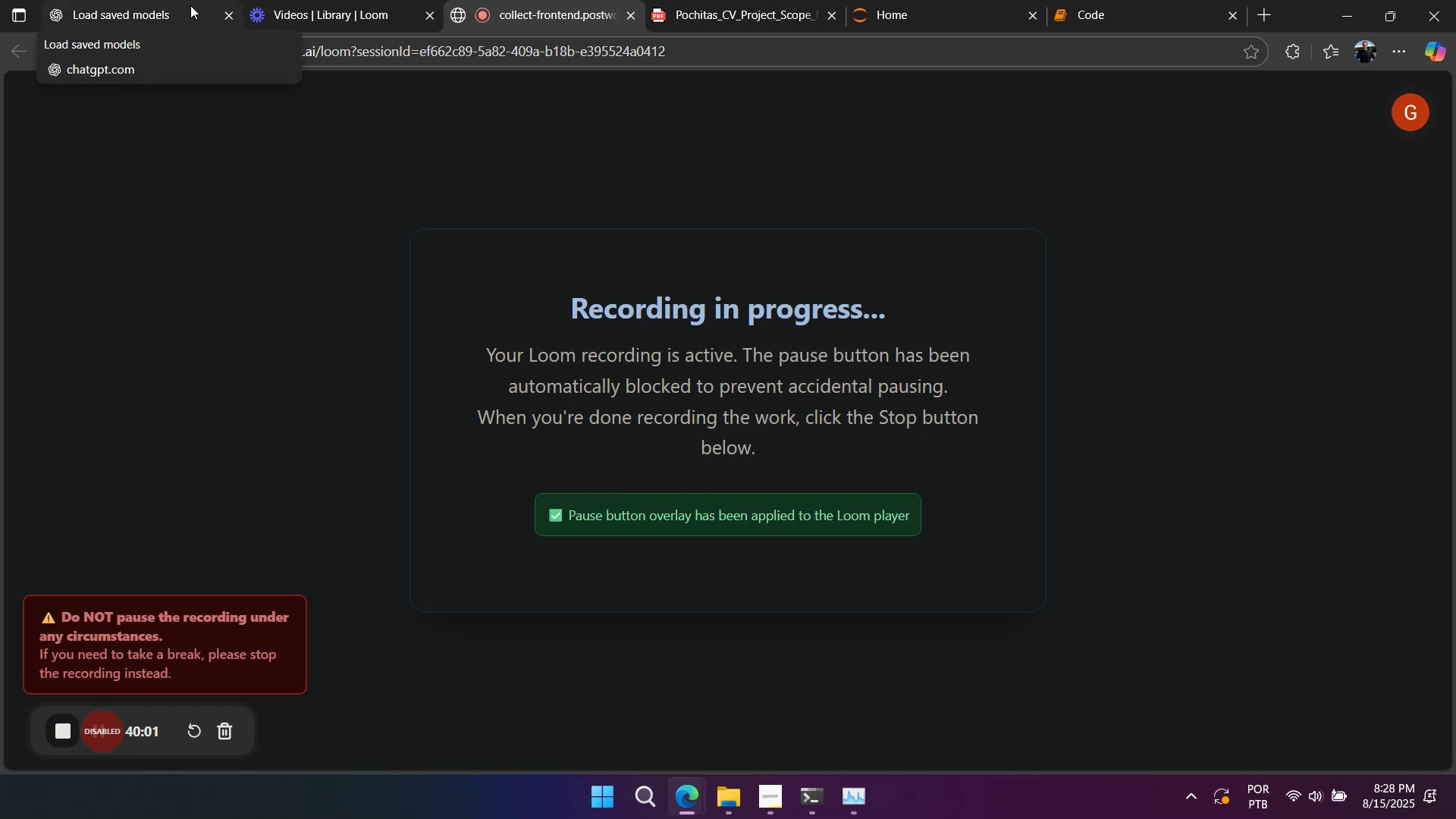 
left_click([190, 8])
 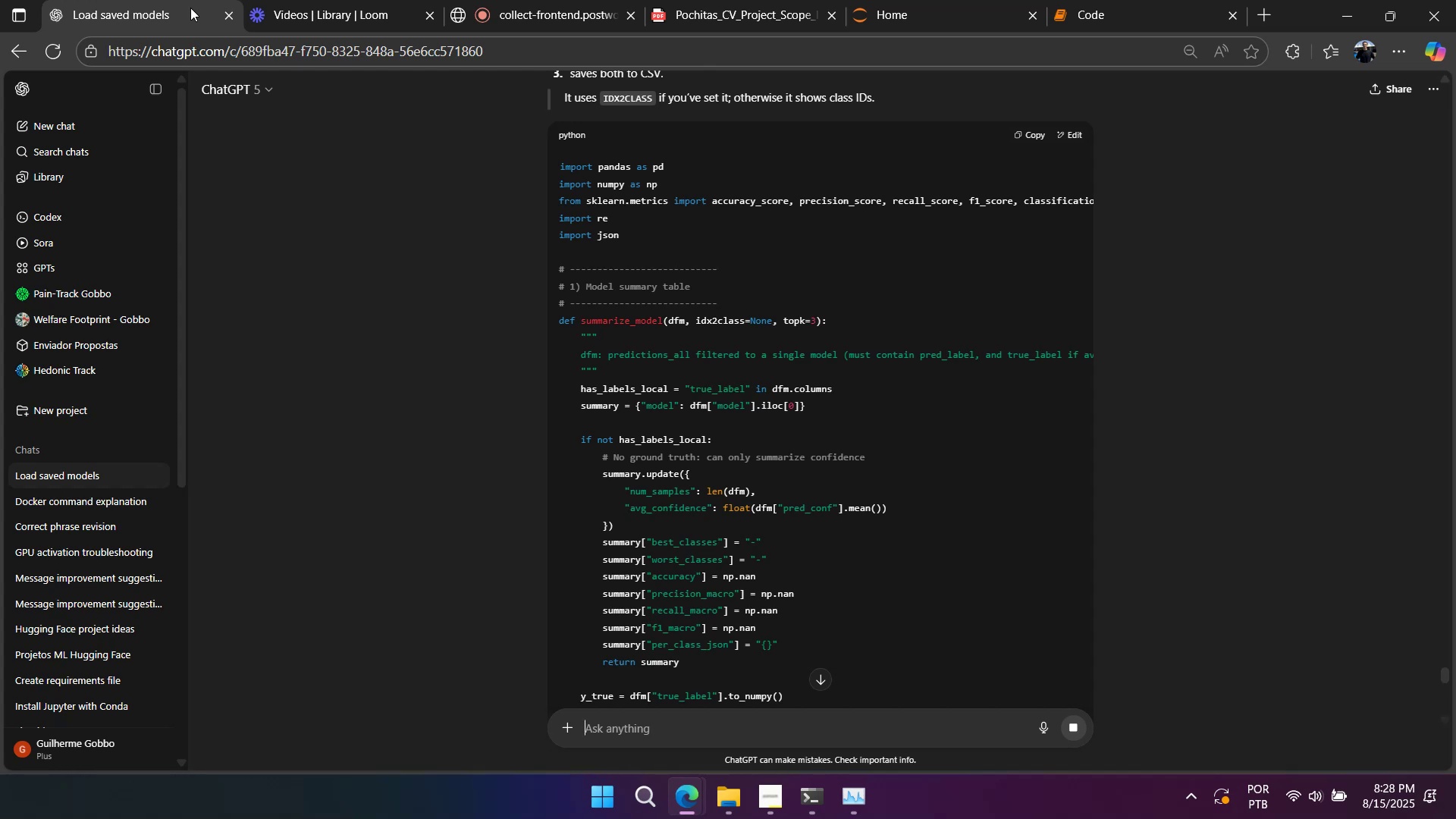 
wait(14.99)
 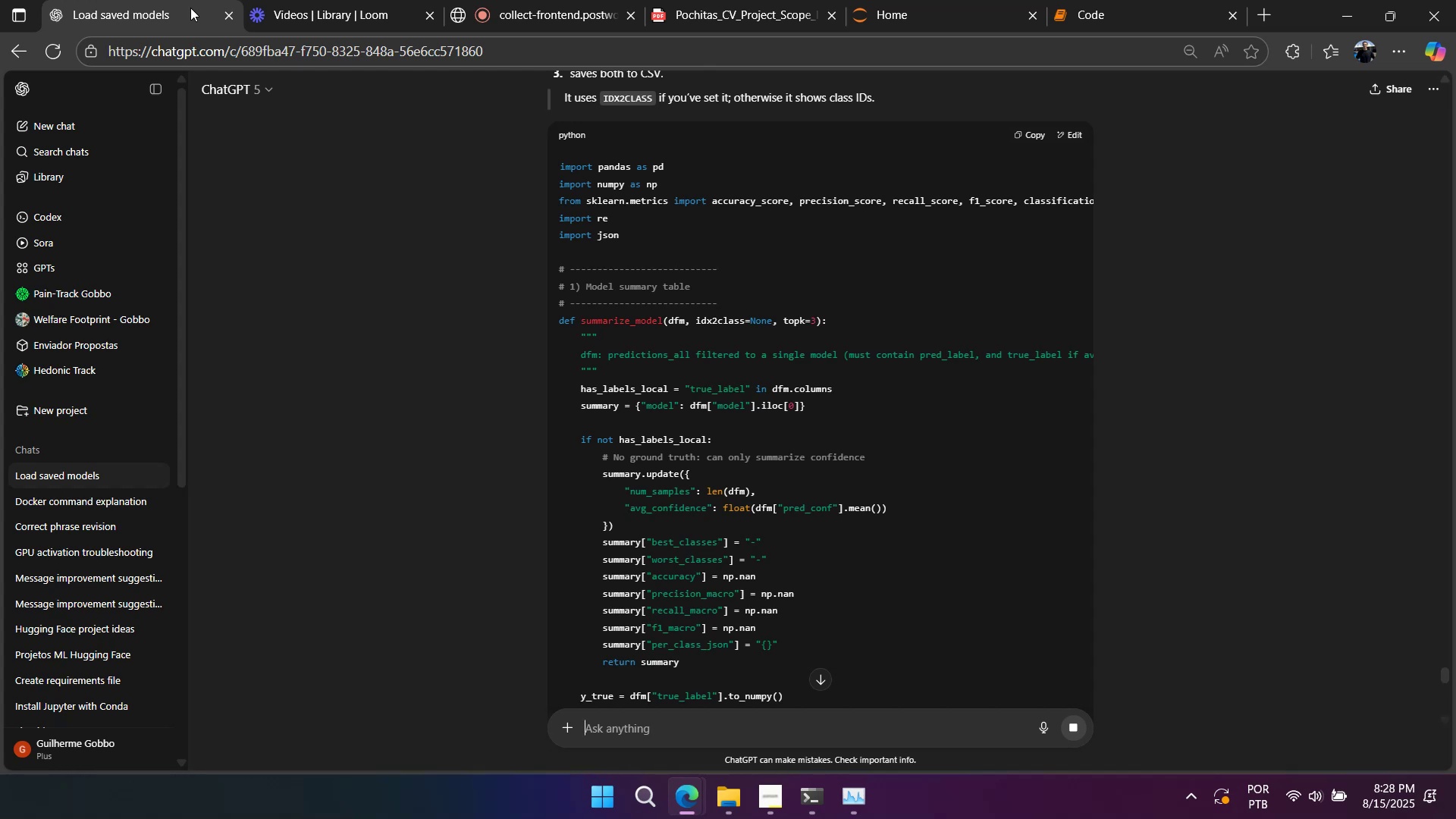 
scroll: coordinate [744, 187], scroll_direction: none, amount: 0.0
 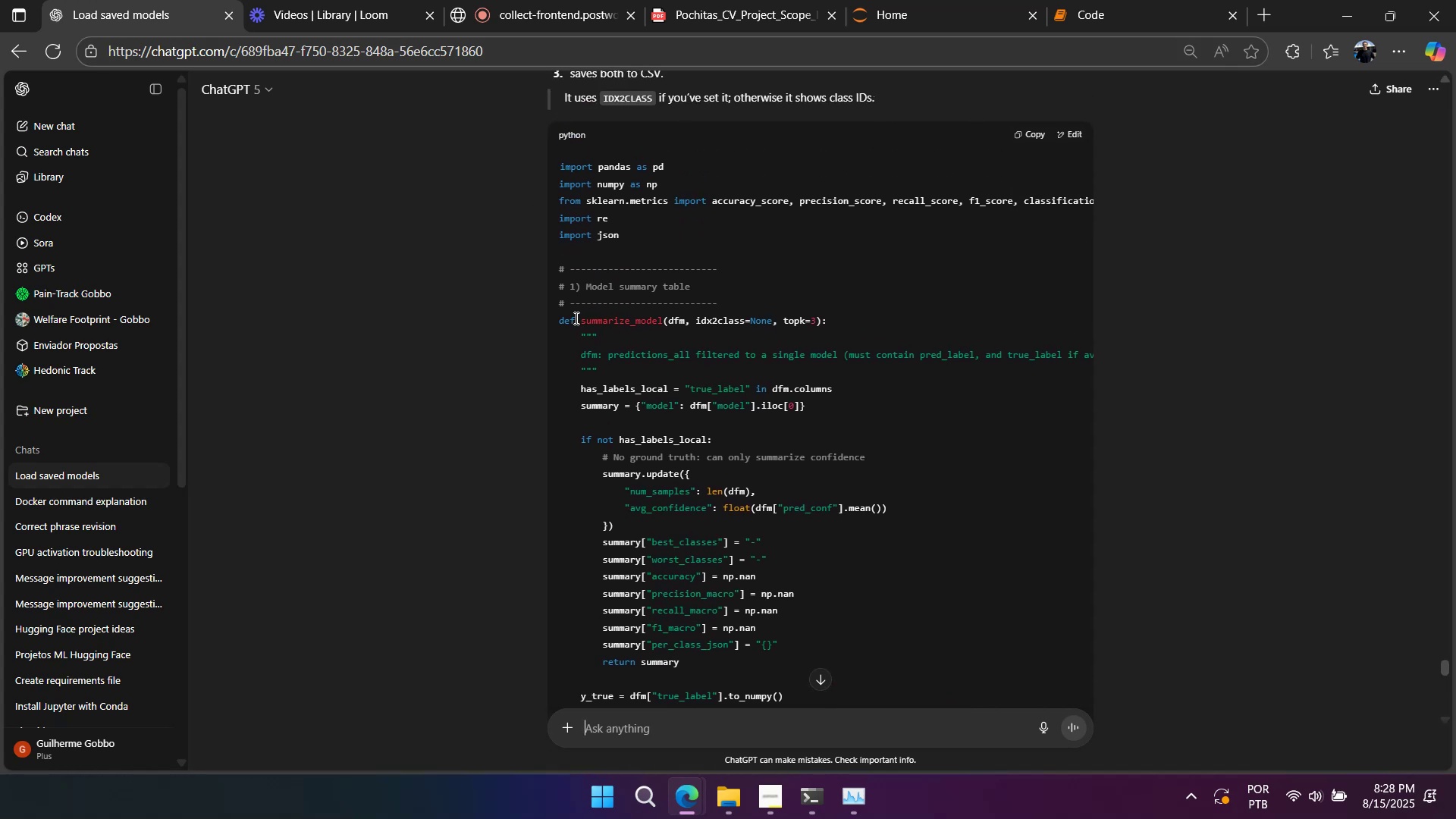 
left_click_drag(start_coordinate=[558, 317], to_coordinate=[801, 173])
 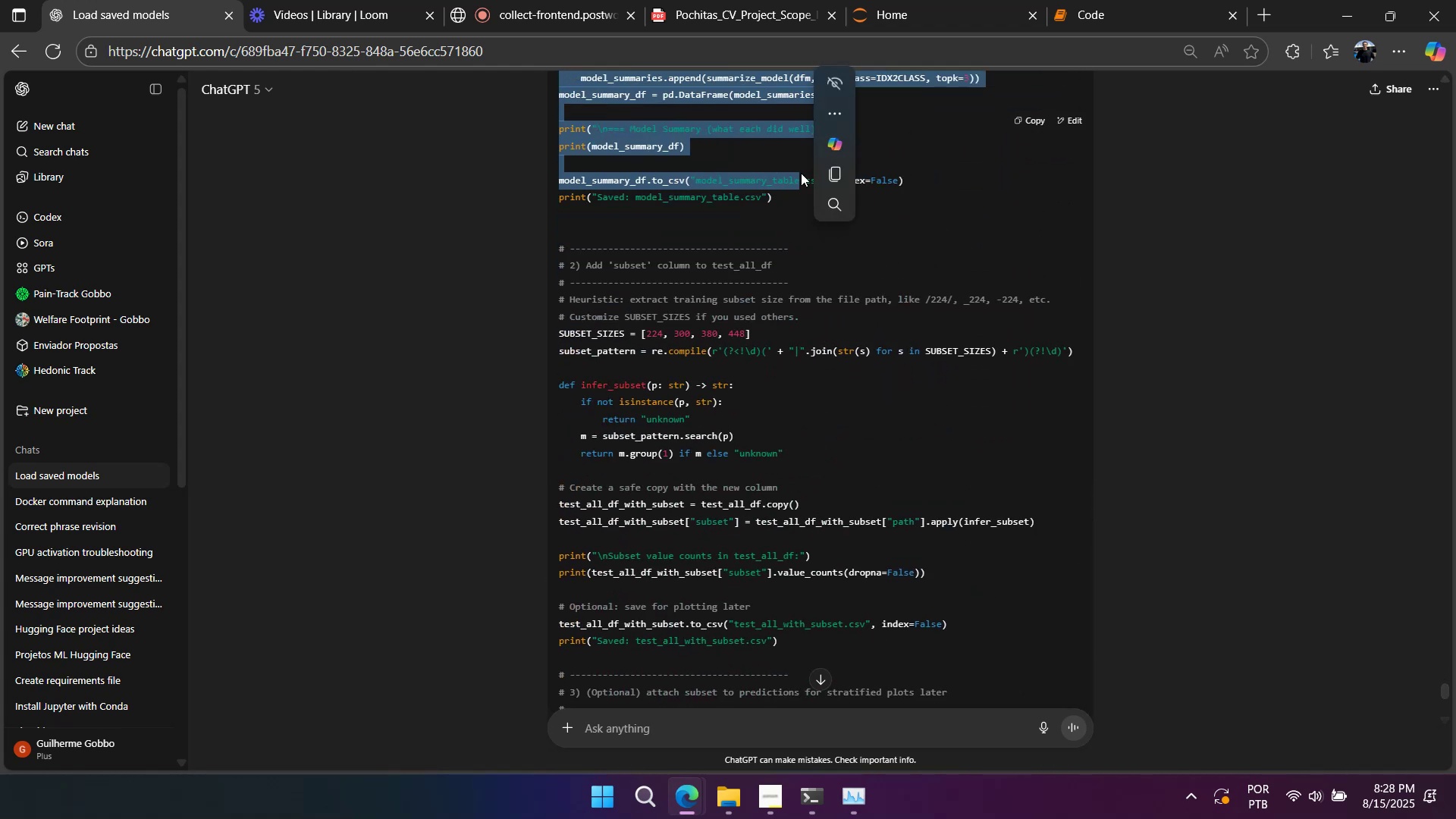 
scroll: coordinate [799, 134], scroll_direction: down, amount: 18.0
 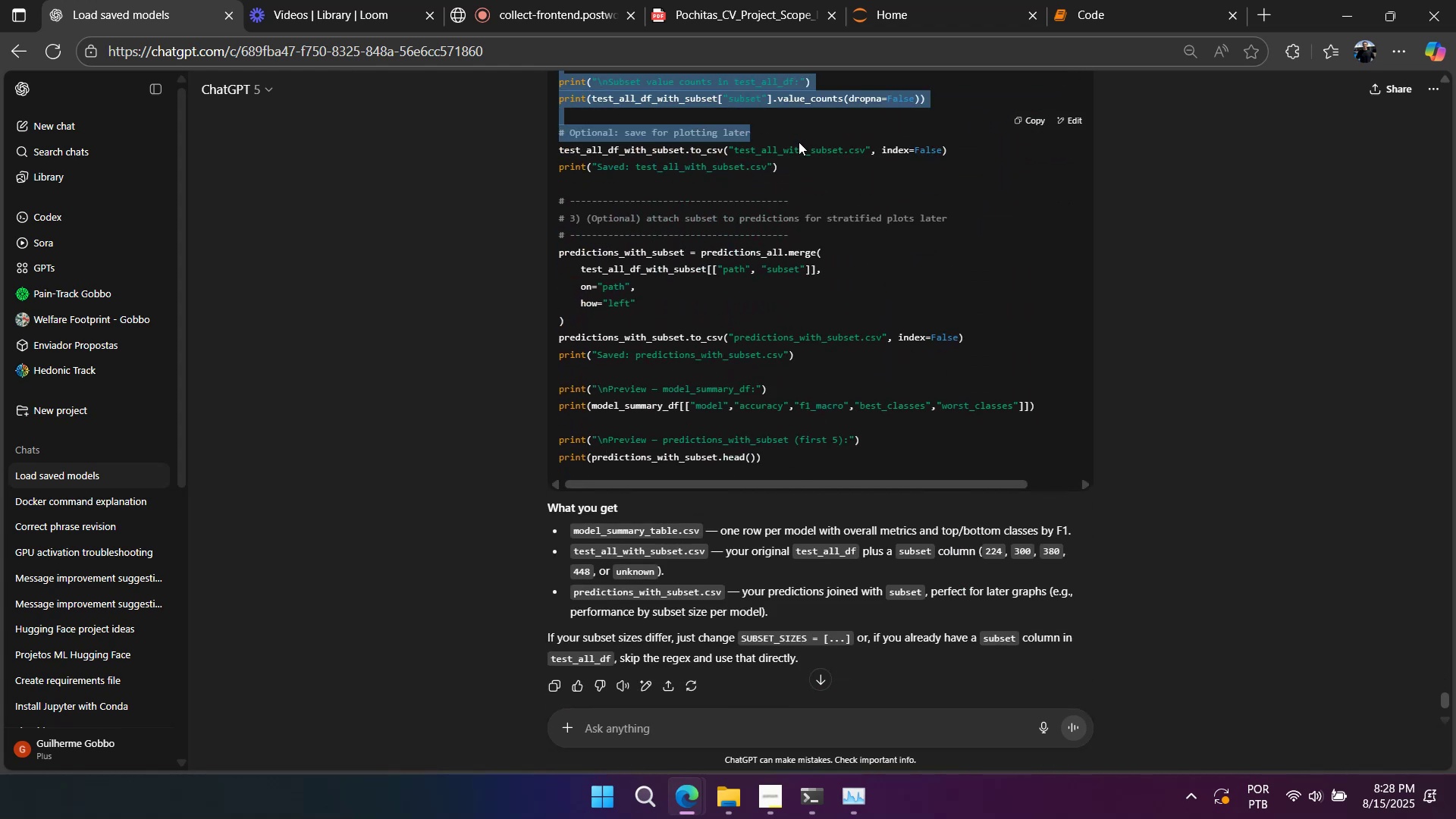 
scroll: coordinate [801, 173], scroll_direction: up, amount: 5.0
 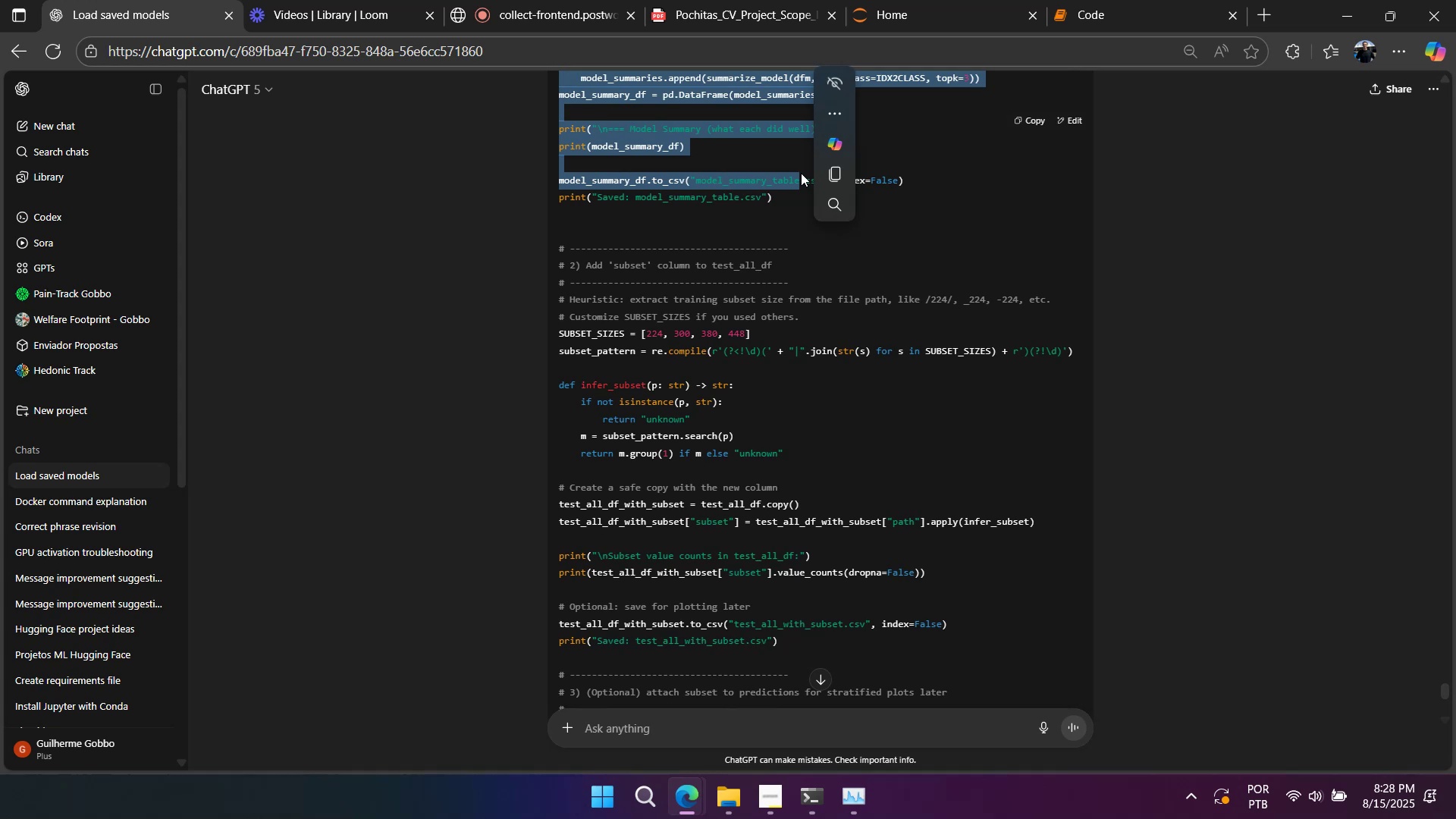 
wait(5.68)
 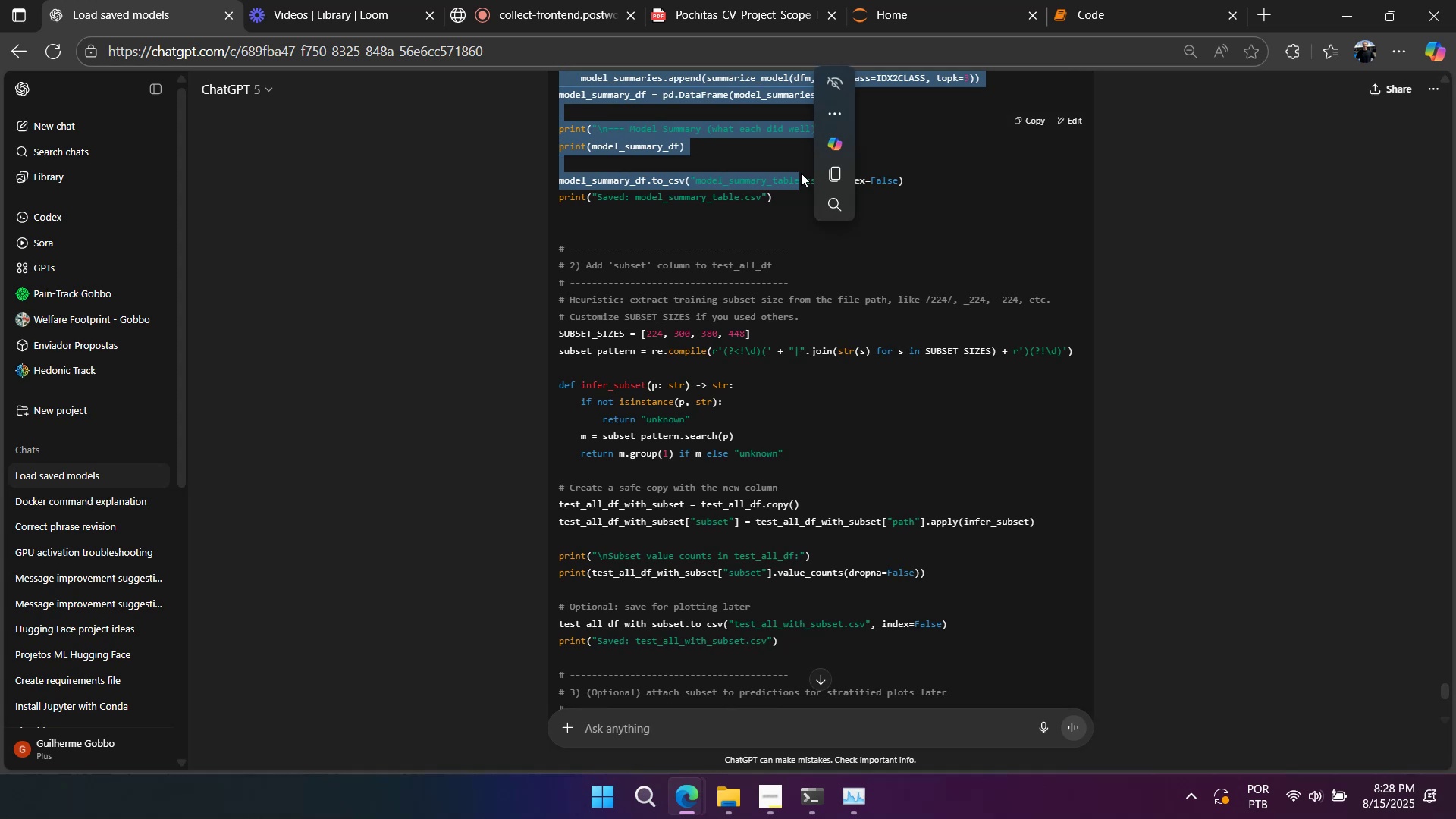 
left_click([693, 238])
 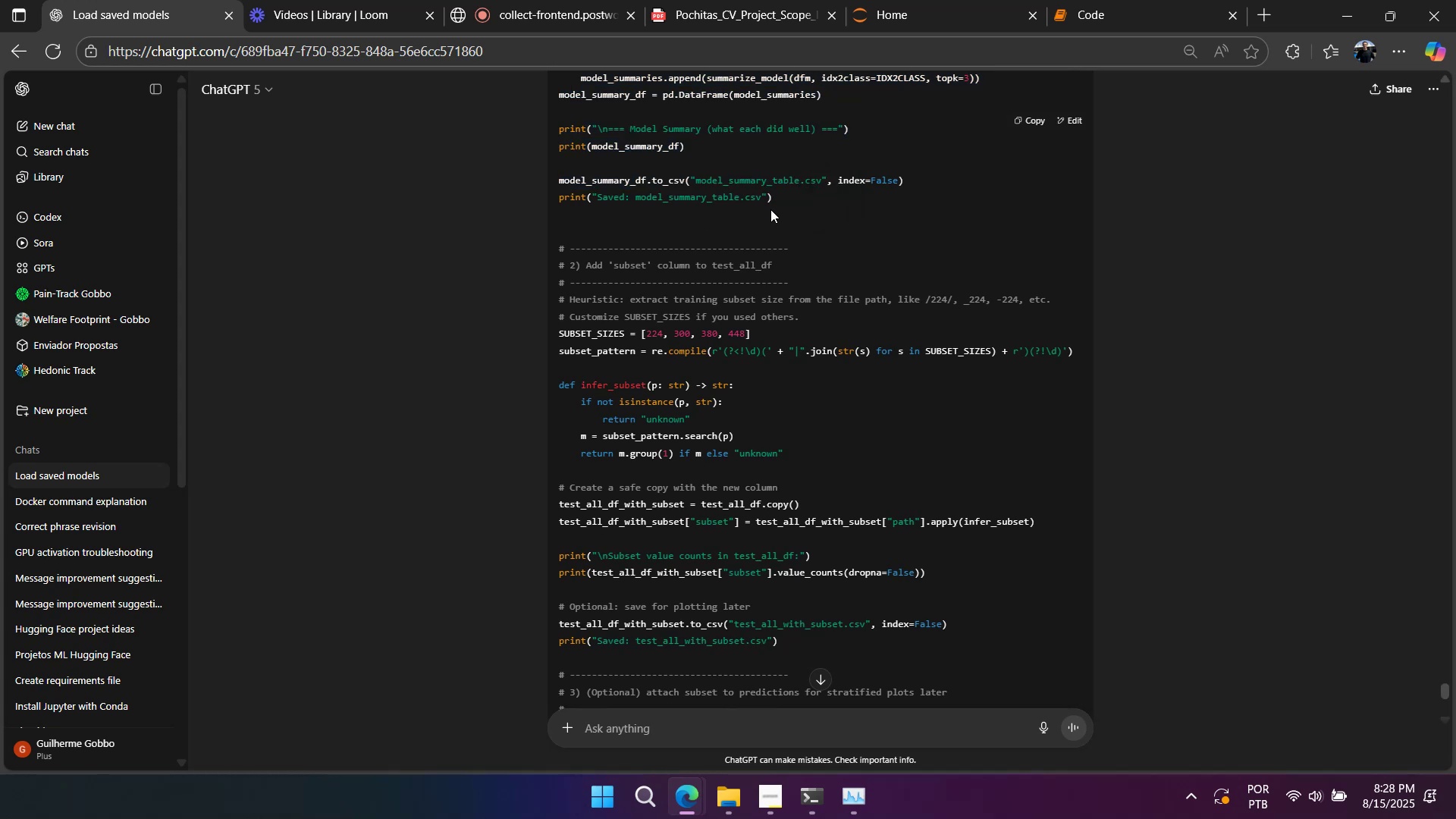 
left_click_drag(start_coordinate=[779, 195], to_coordinate=[548, 321])
 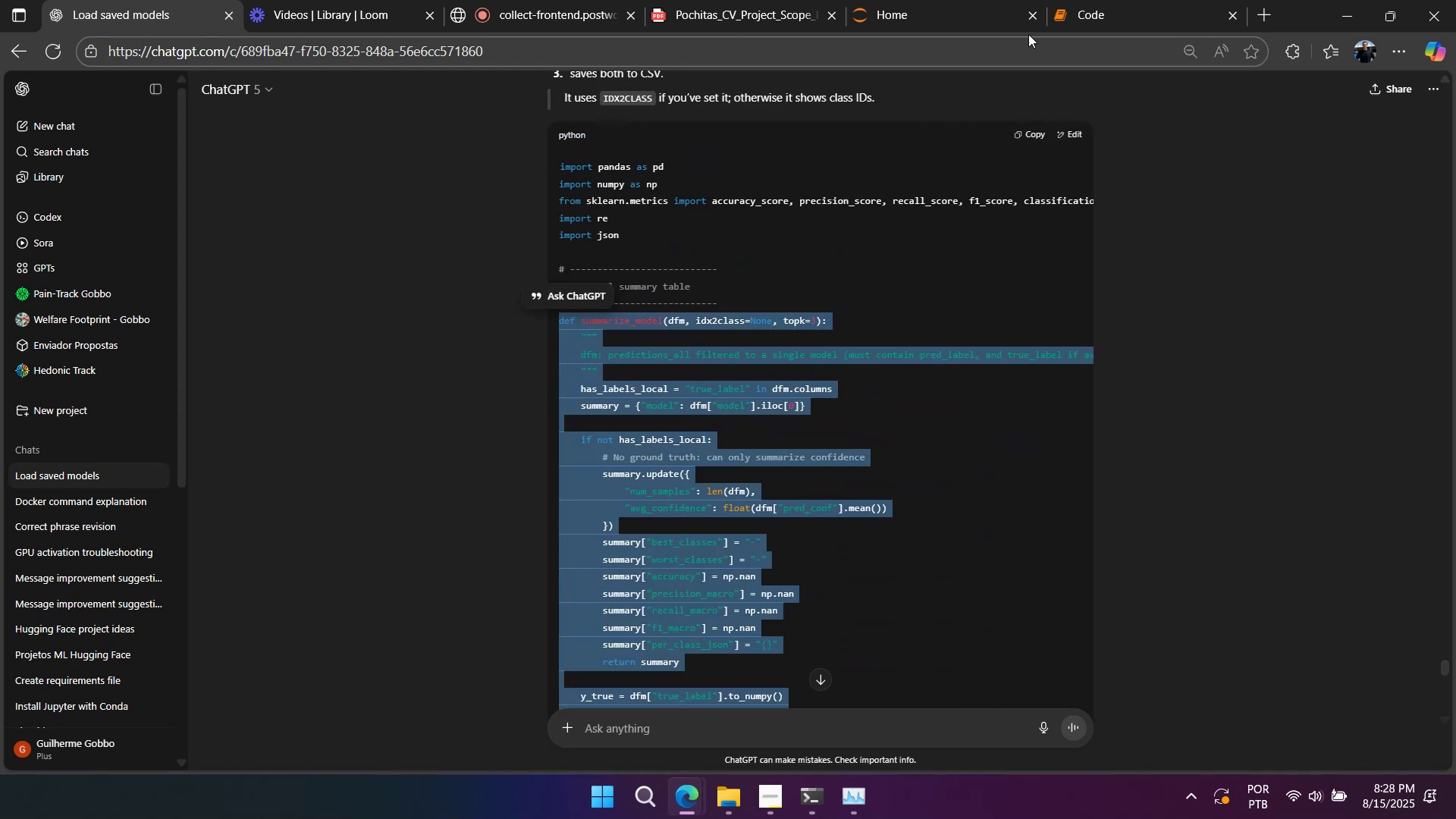 
scroll: coordinate [610, 270], scroll_direction: up, amount: 13.0
 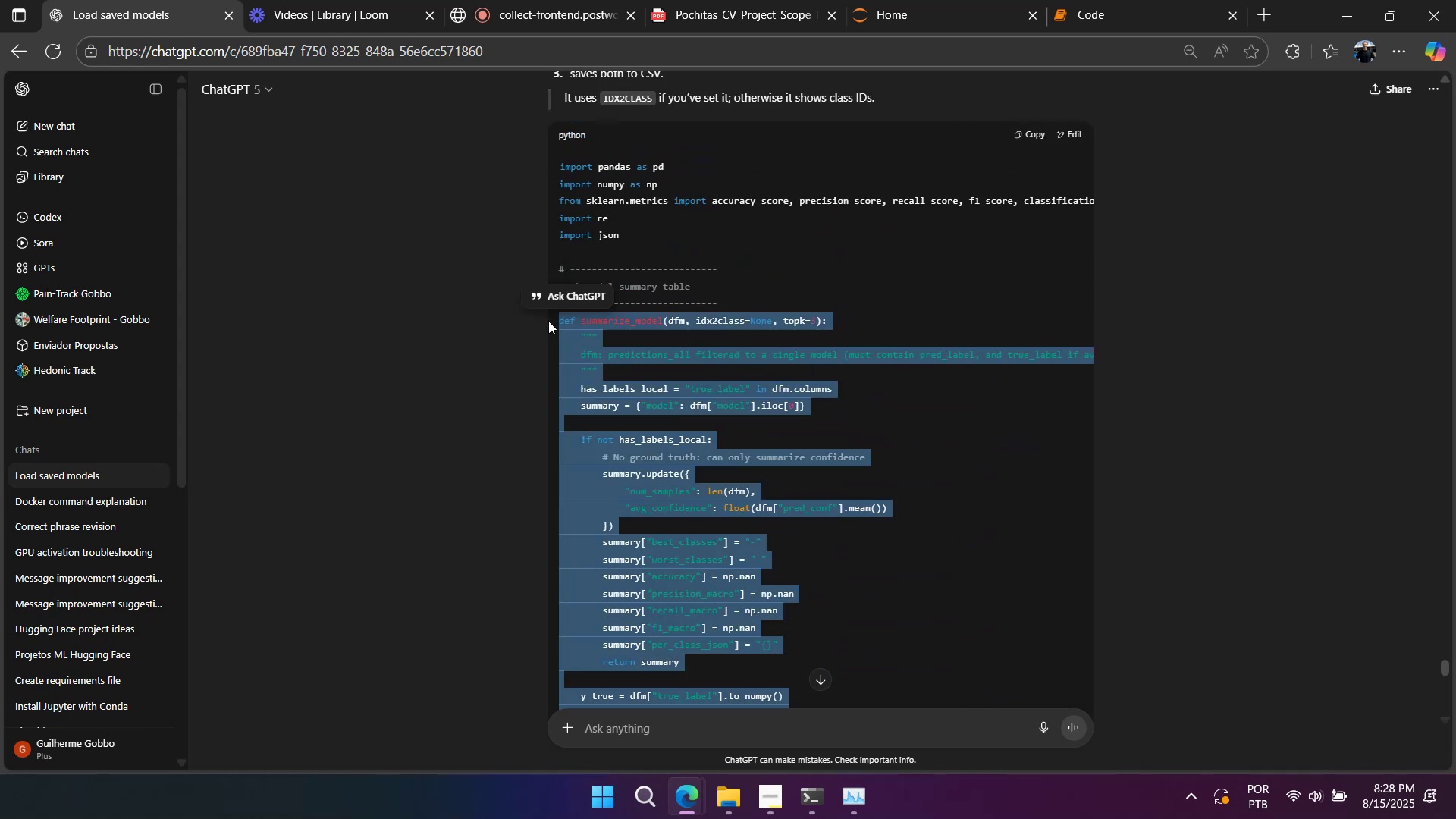 
hold_key(key=ControlLeft, duration=0.34)
 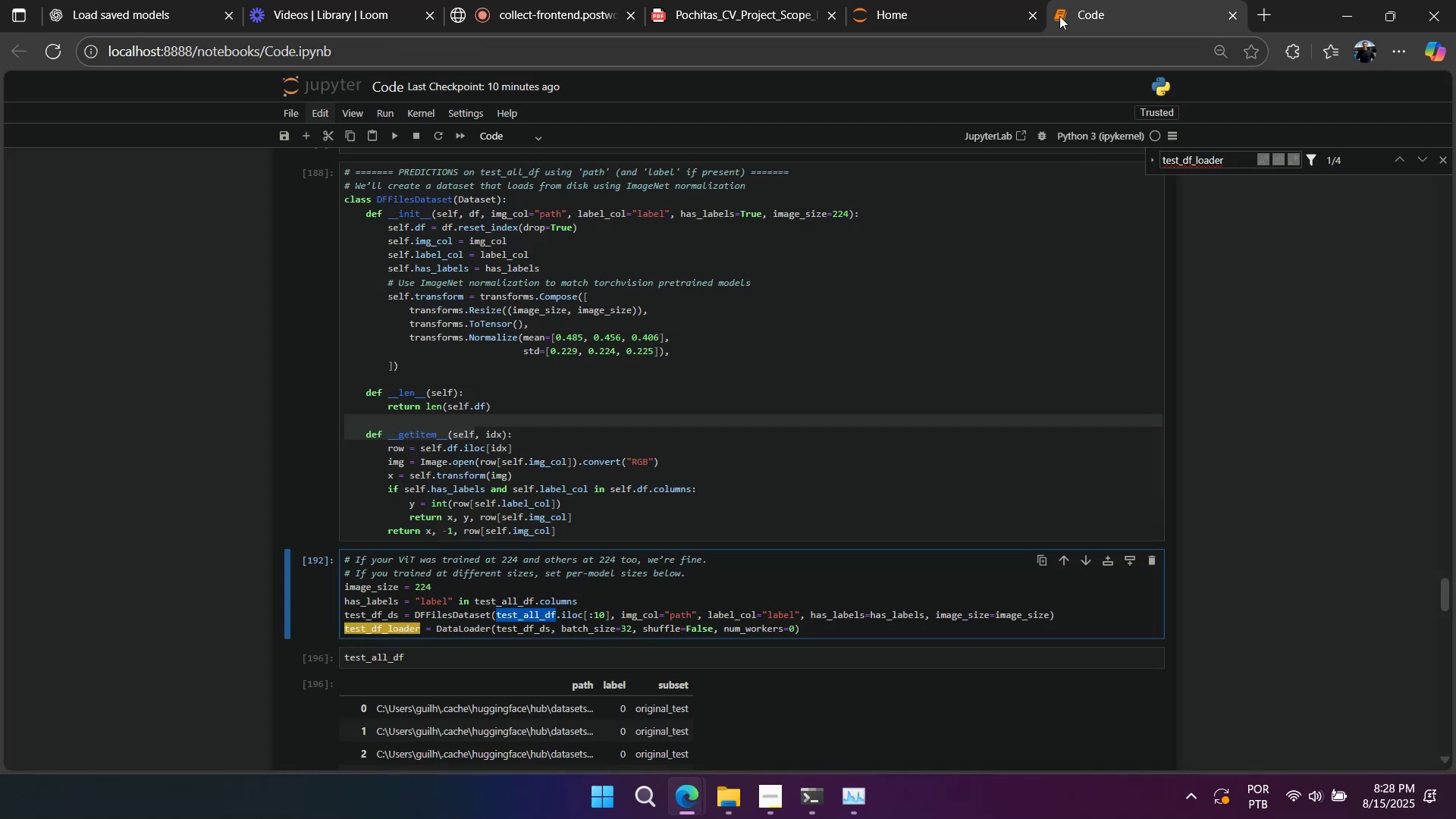 
left_click([1079, 12])
 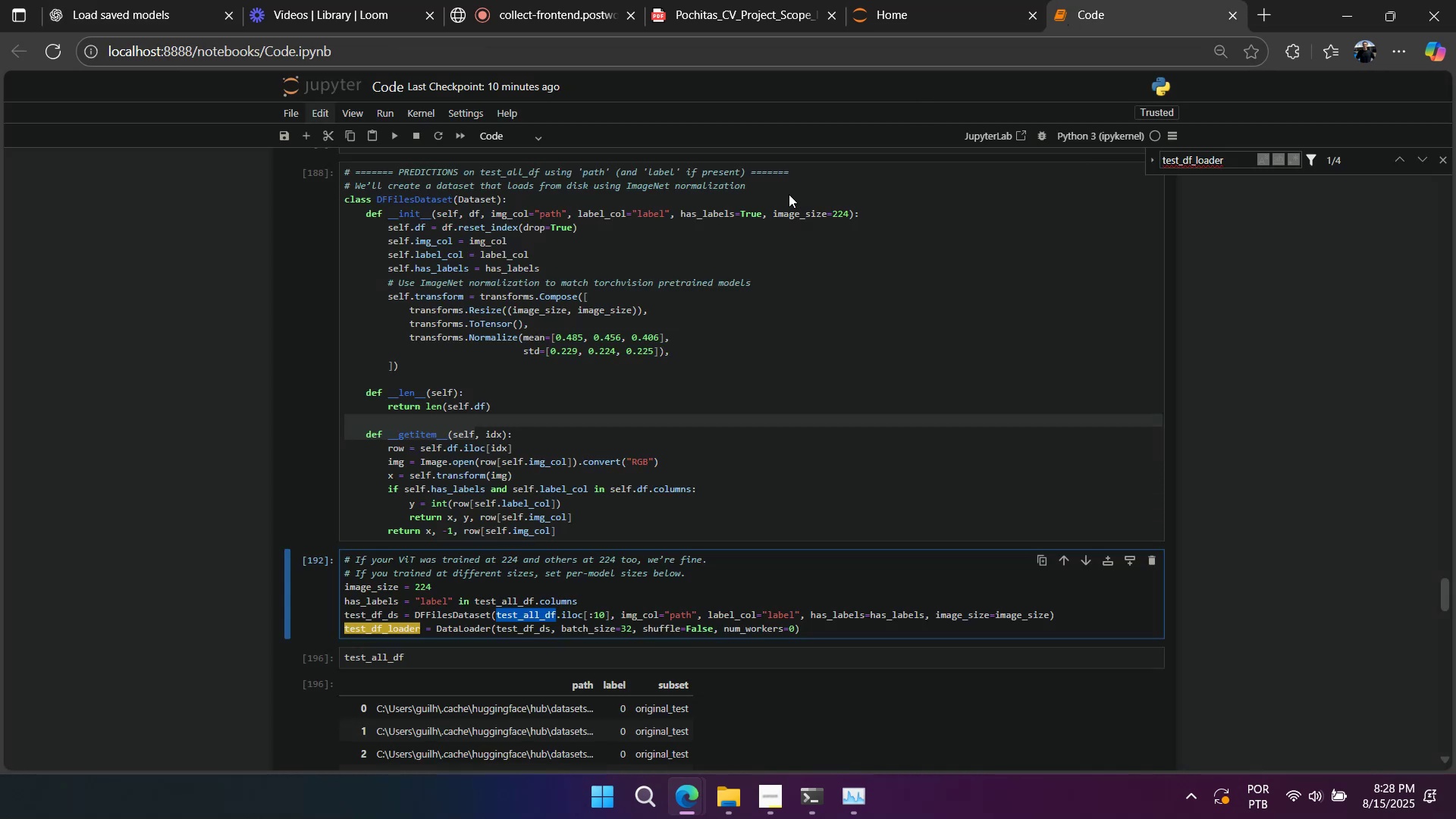 
scroll: coordinate [357, 321], scroll_direction: down, amount: 19.0
 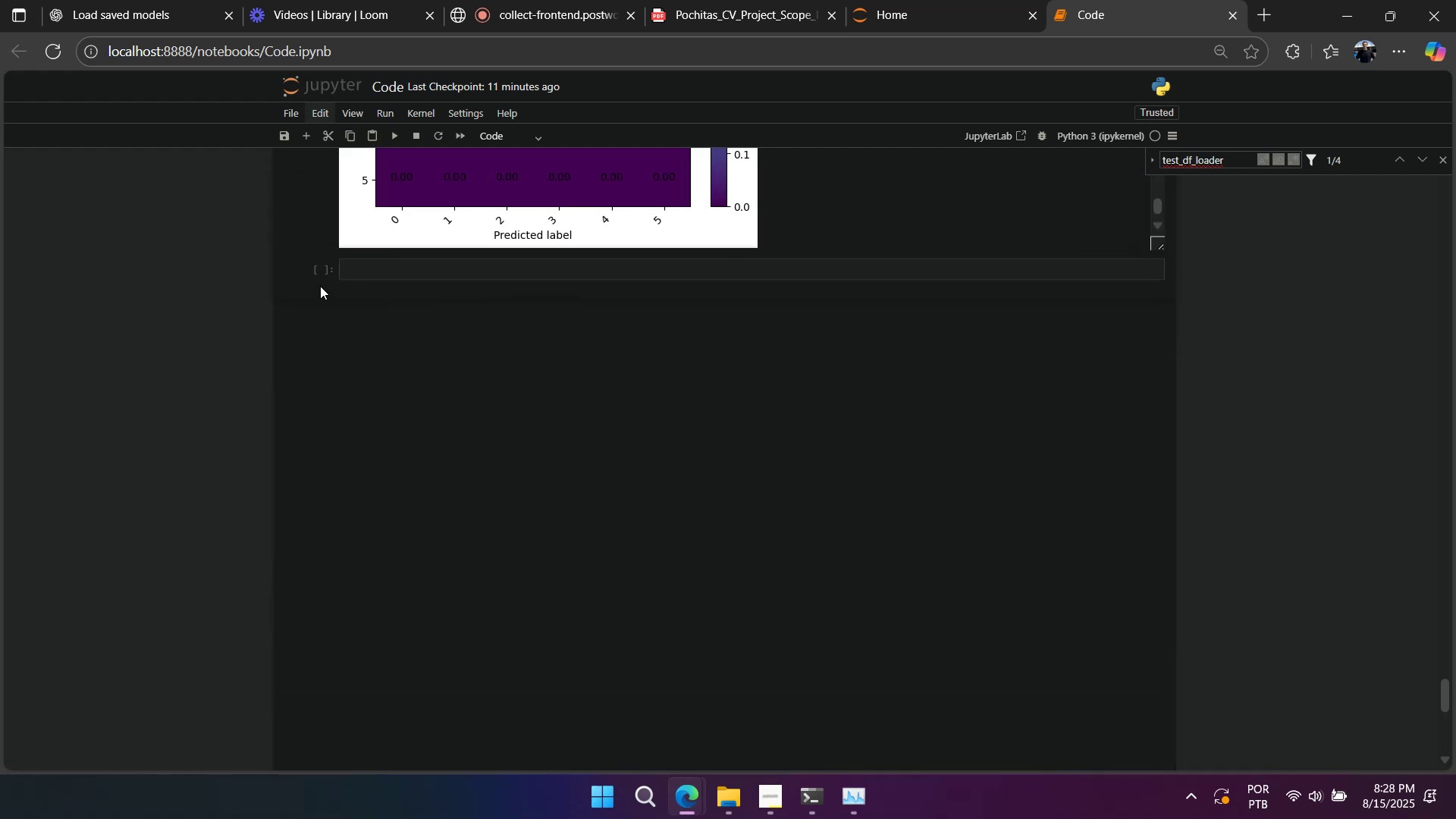 
double_click([320, 274])
 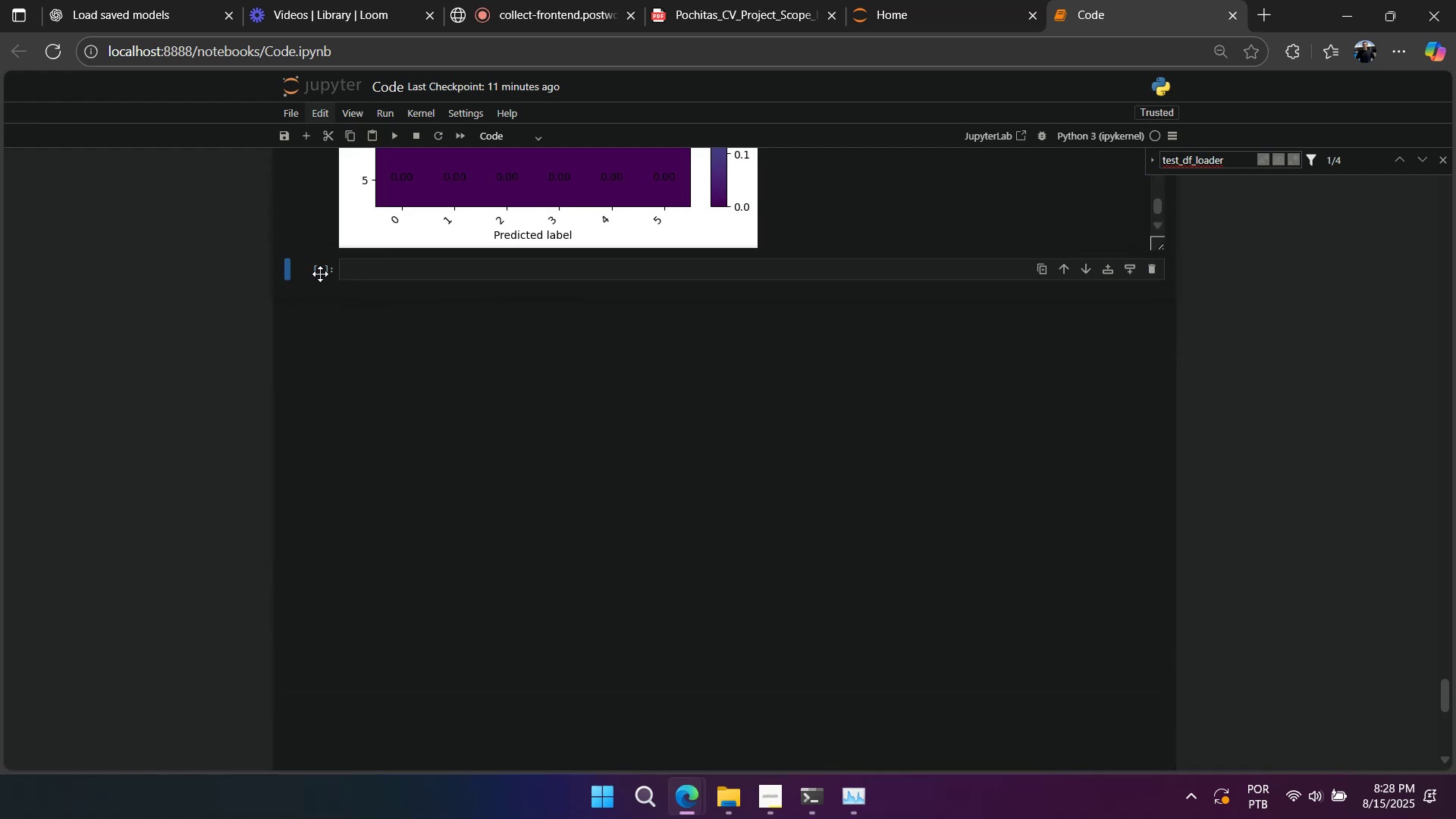 
type(bb)
 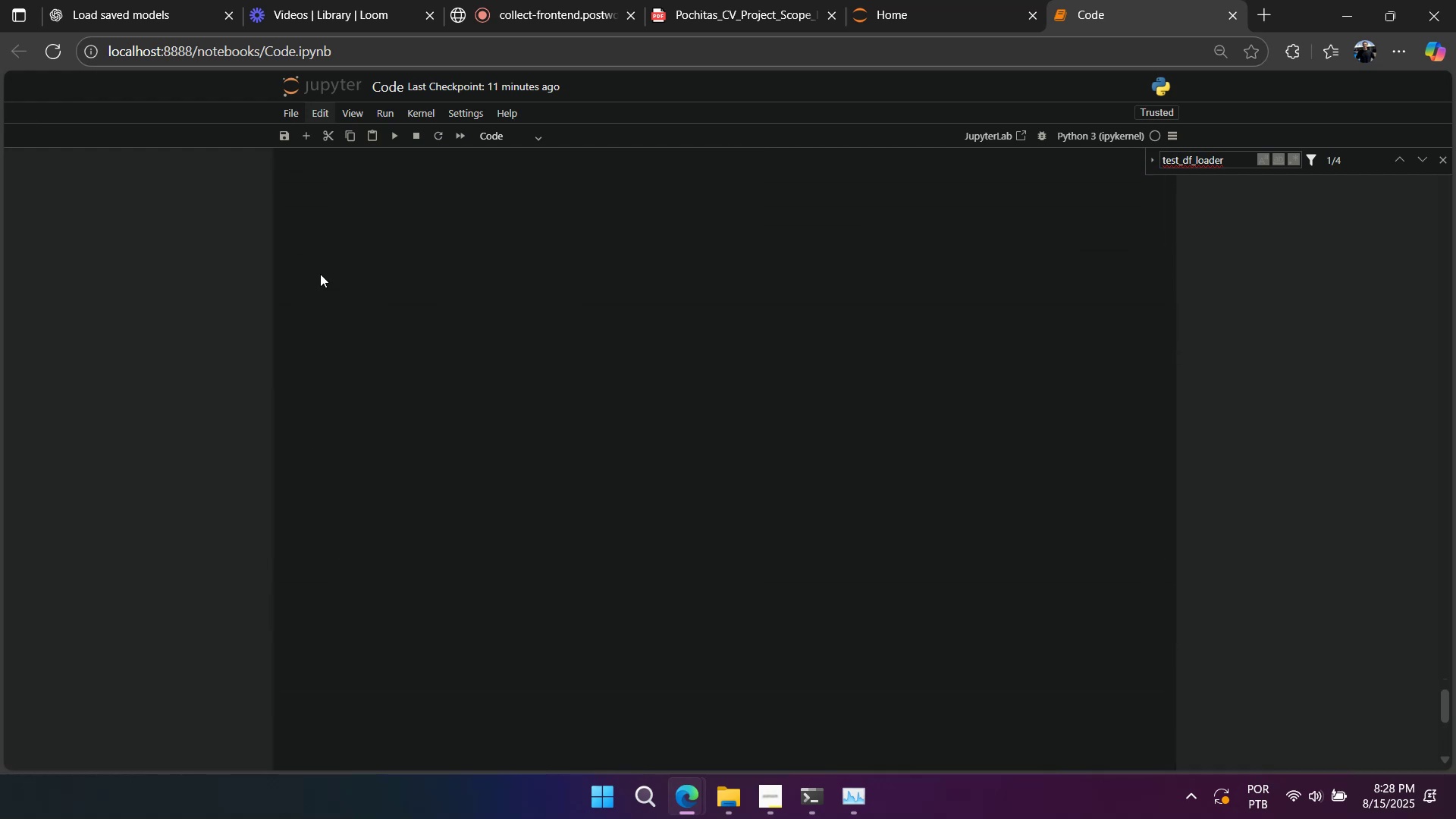 
scroll: coordinate [325, 280], scroll_direction: up, amount: 3.0
 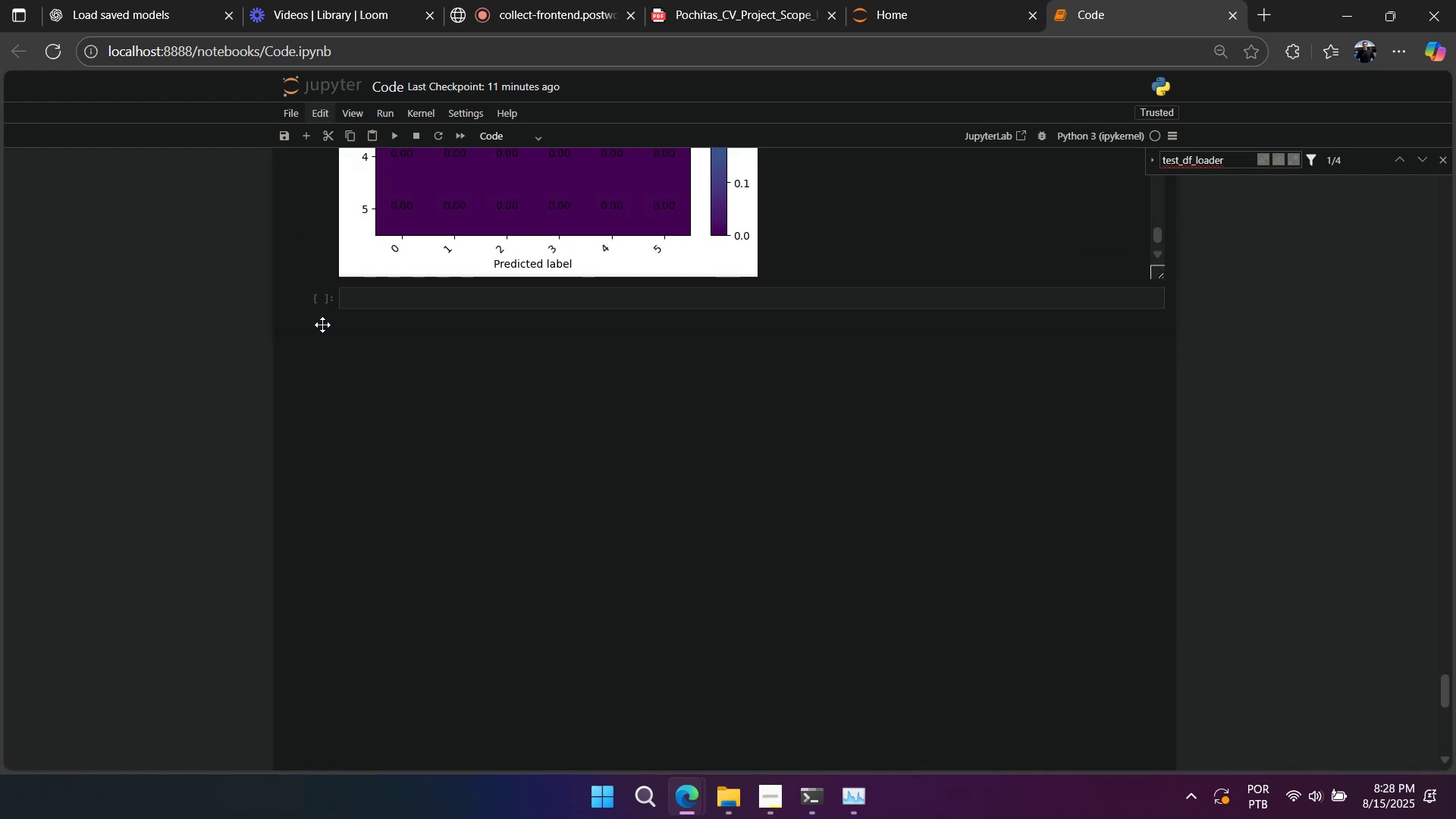 
left_click([323, 311])
 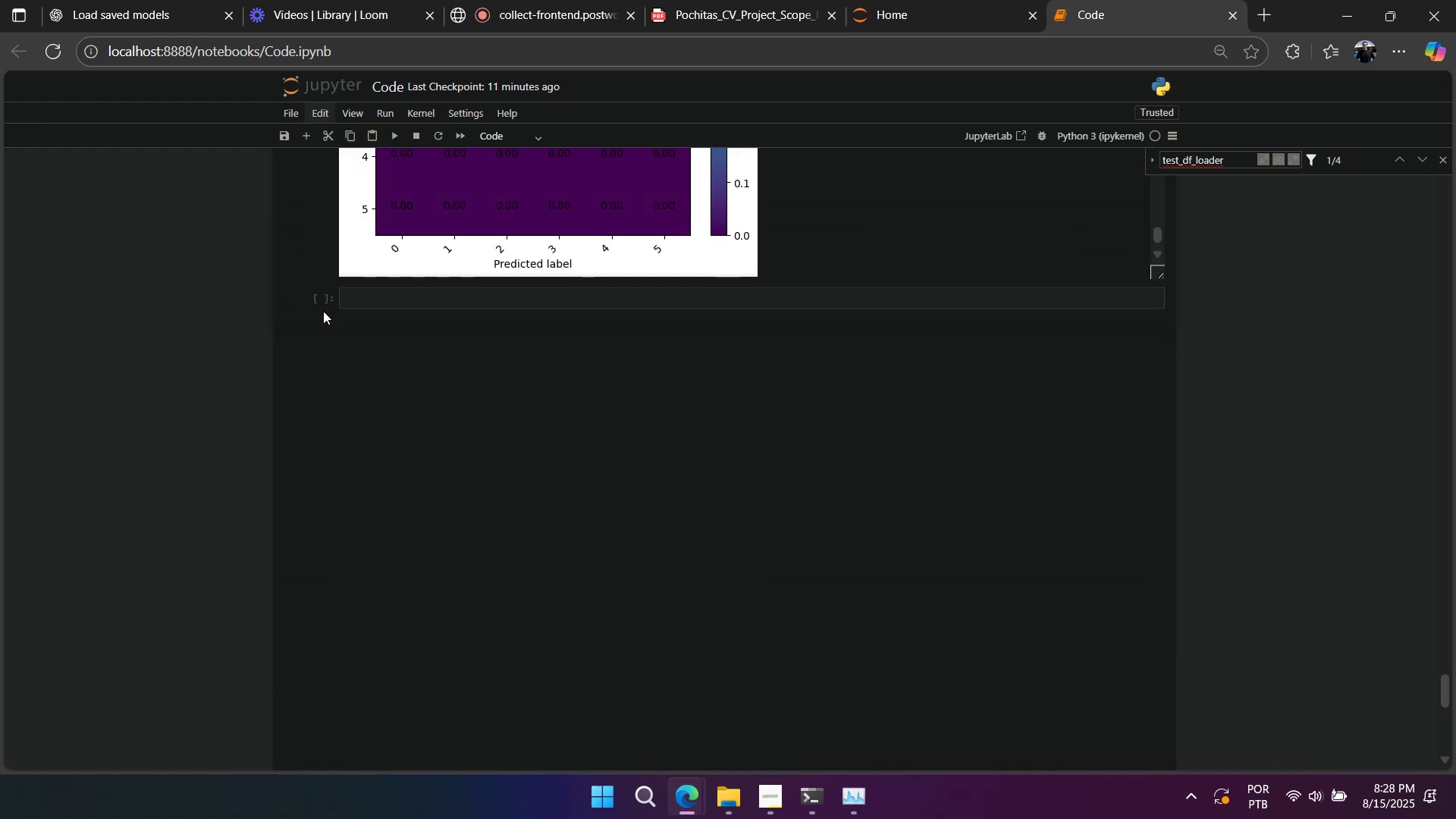 
key(A)
 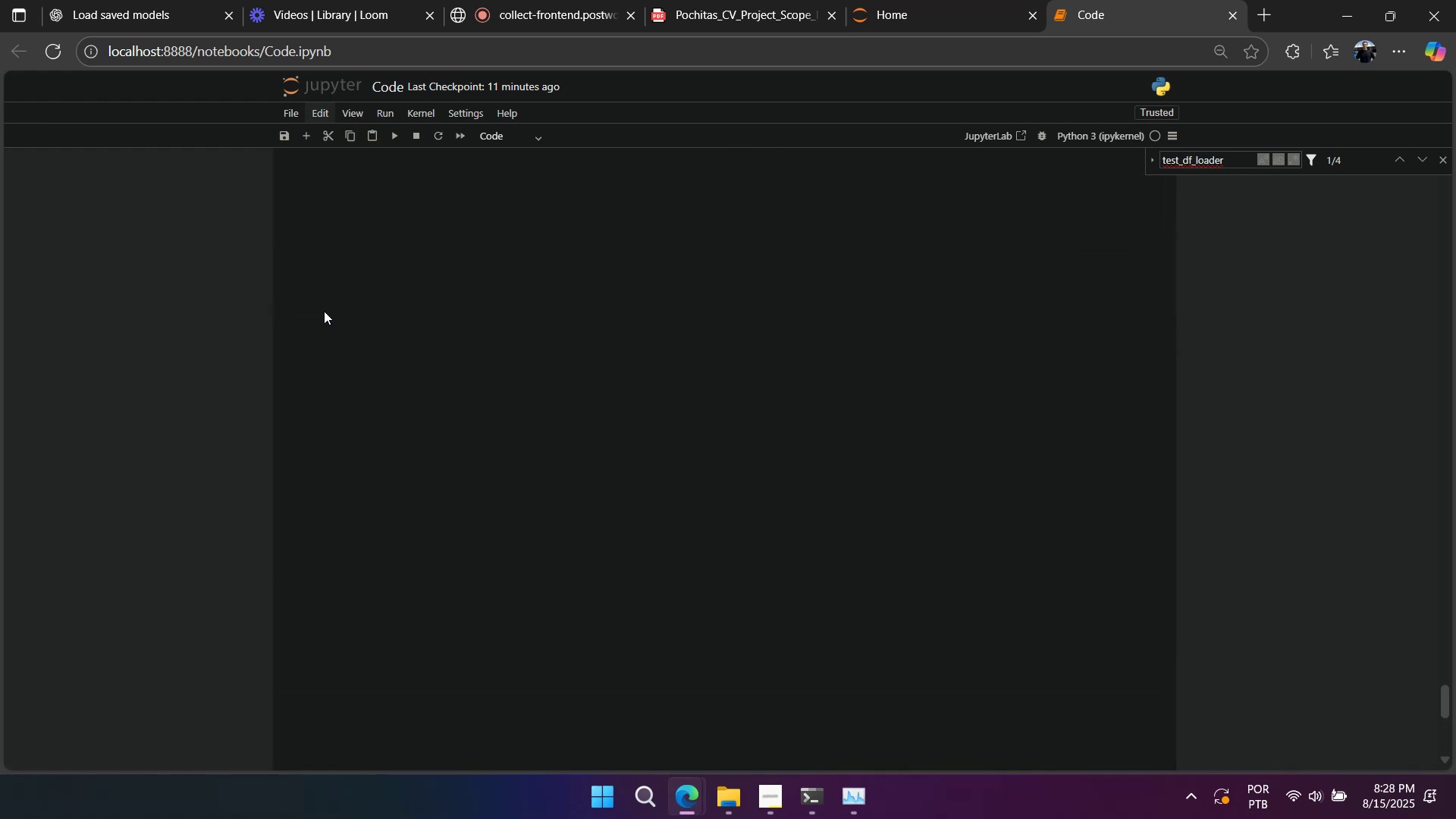 
hold_key(key=ControlLeft, duration=0.99)
scroll: coordinate [623, 466], scroll_direction: down, amount: 15.0
 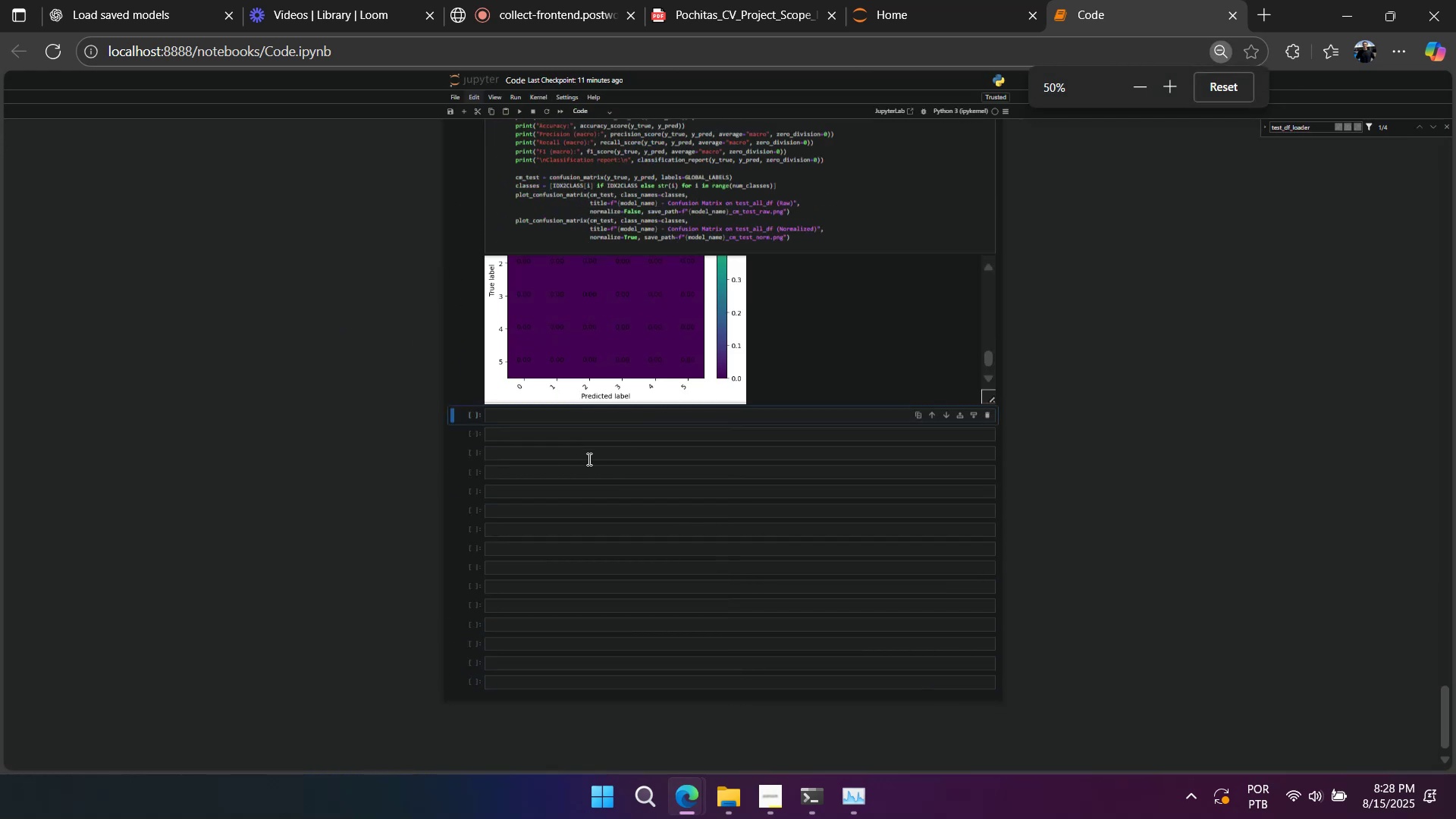 
hold_key(key=ControlLeft, duration=0.55)
 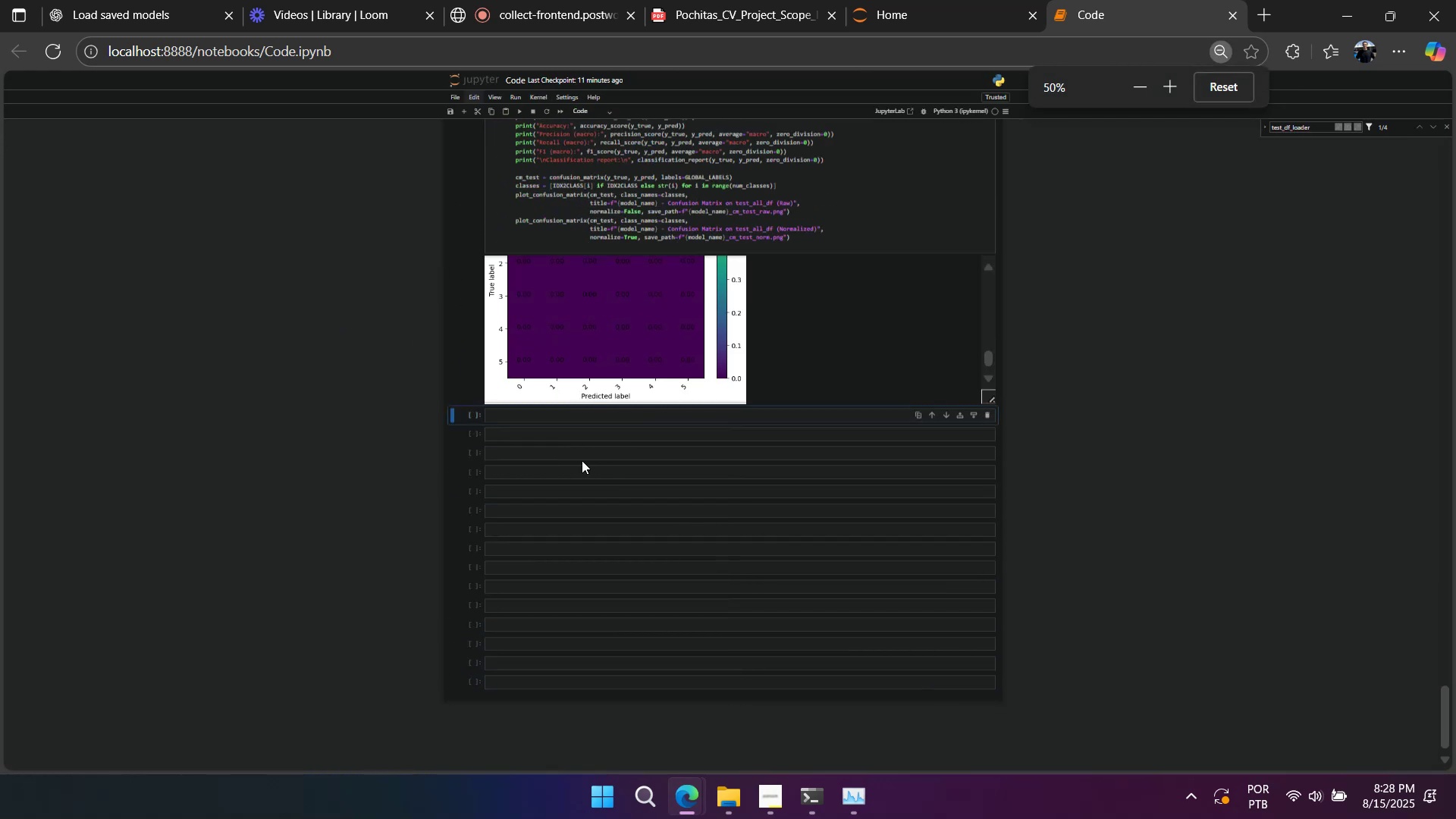 
left_click([578, 458])
 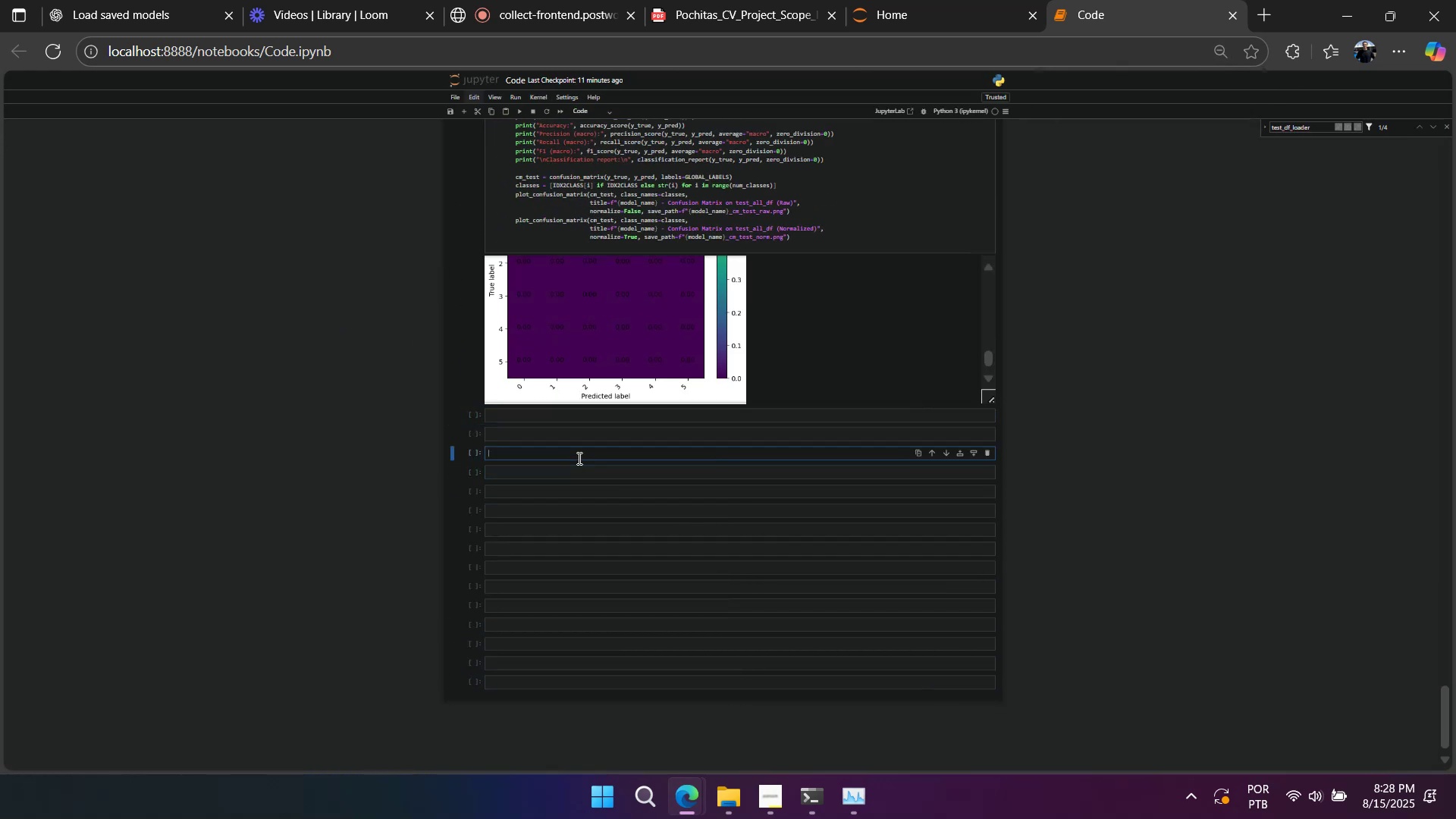 
key(Control+V)
 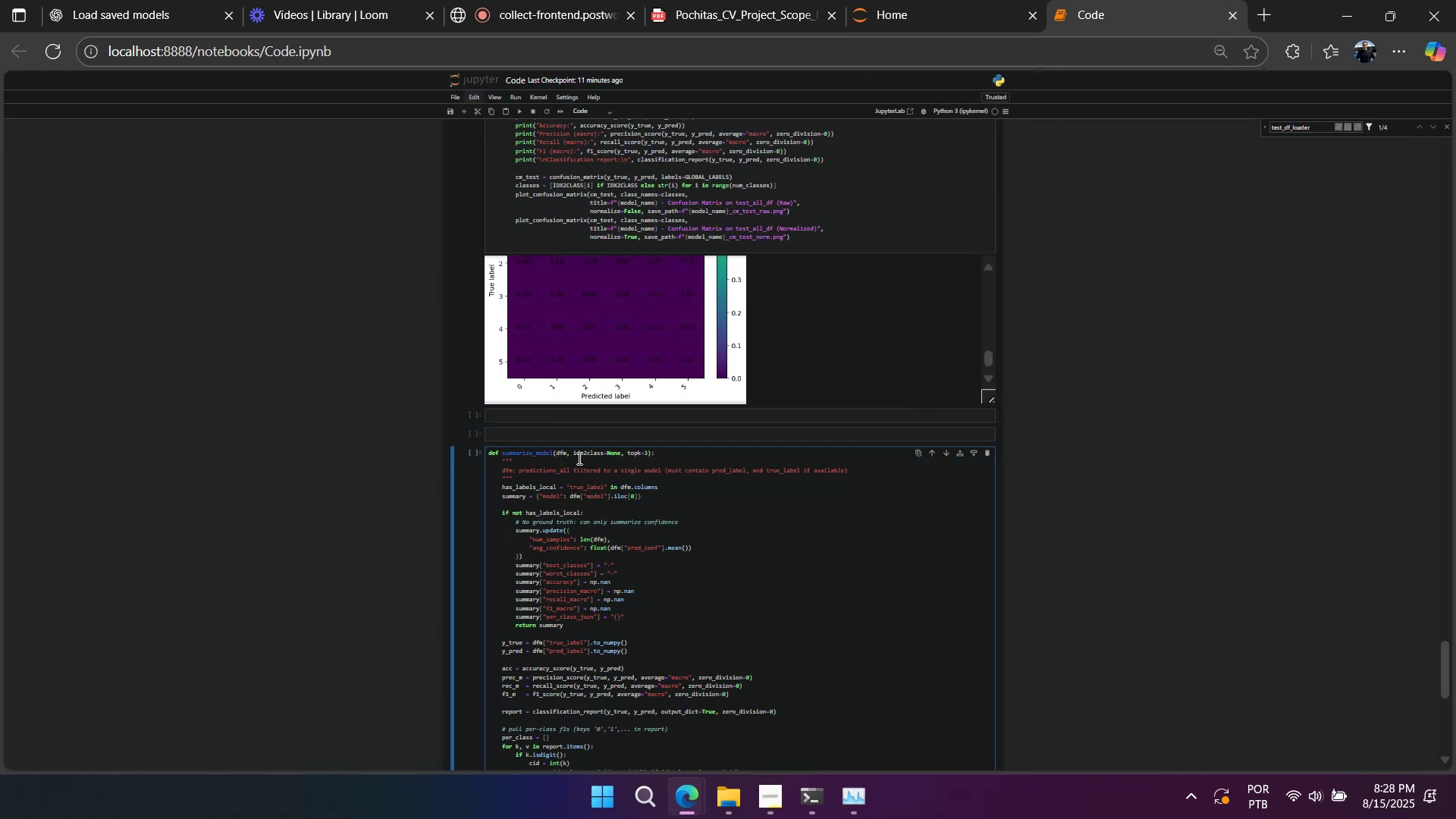 
scroll: coordinate [578, 458], scroll_direction: down, amount: 3.0
 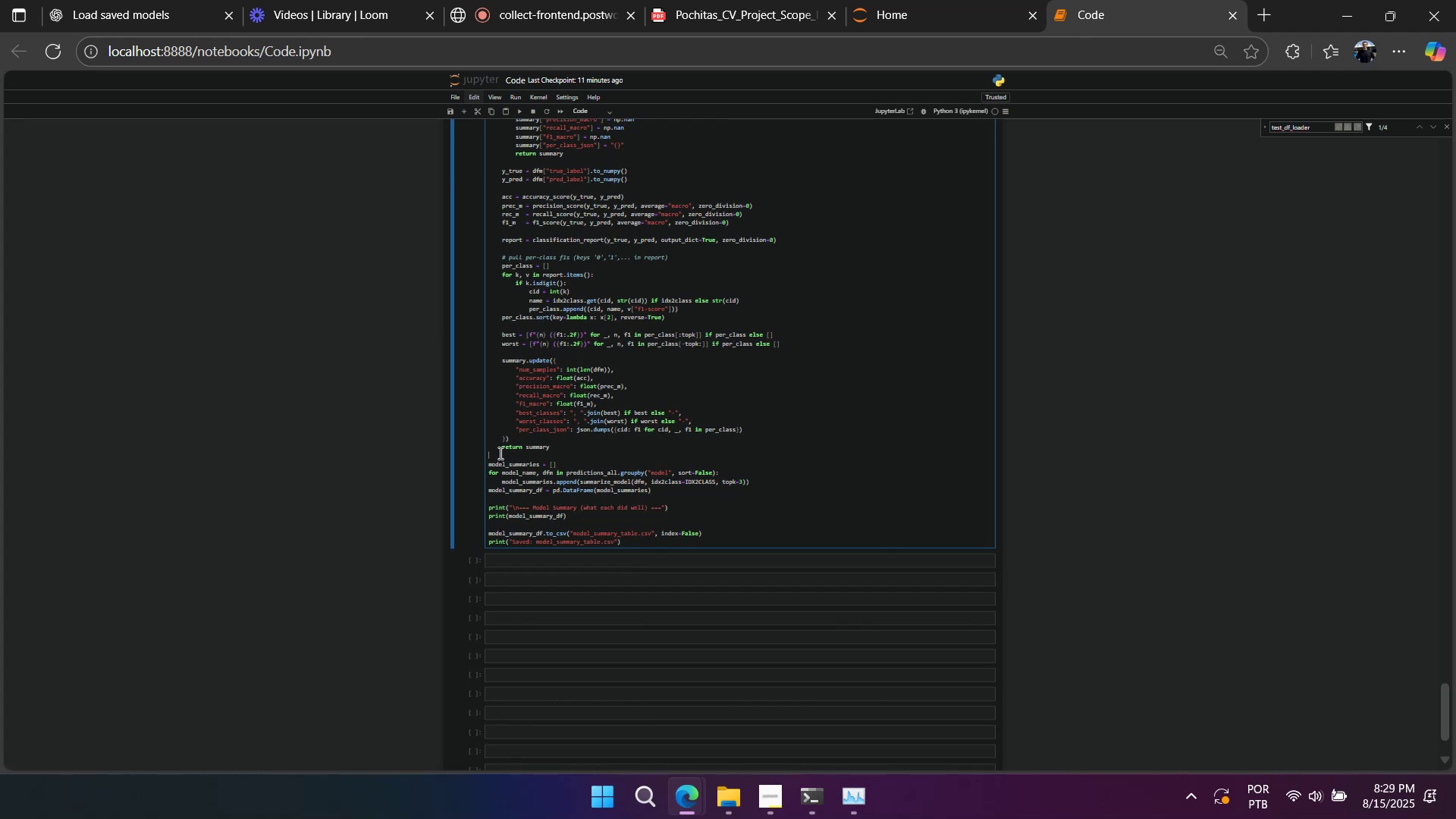 
key(Control+X)
 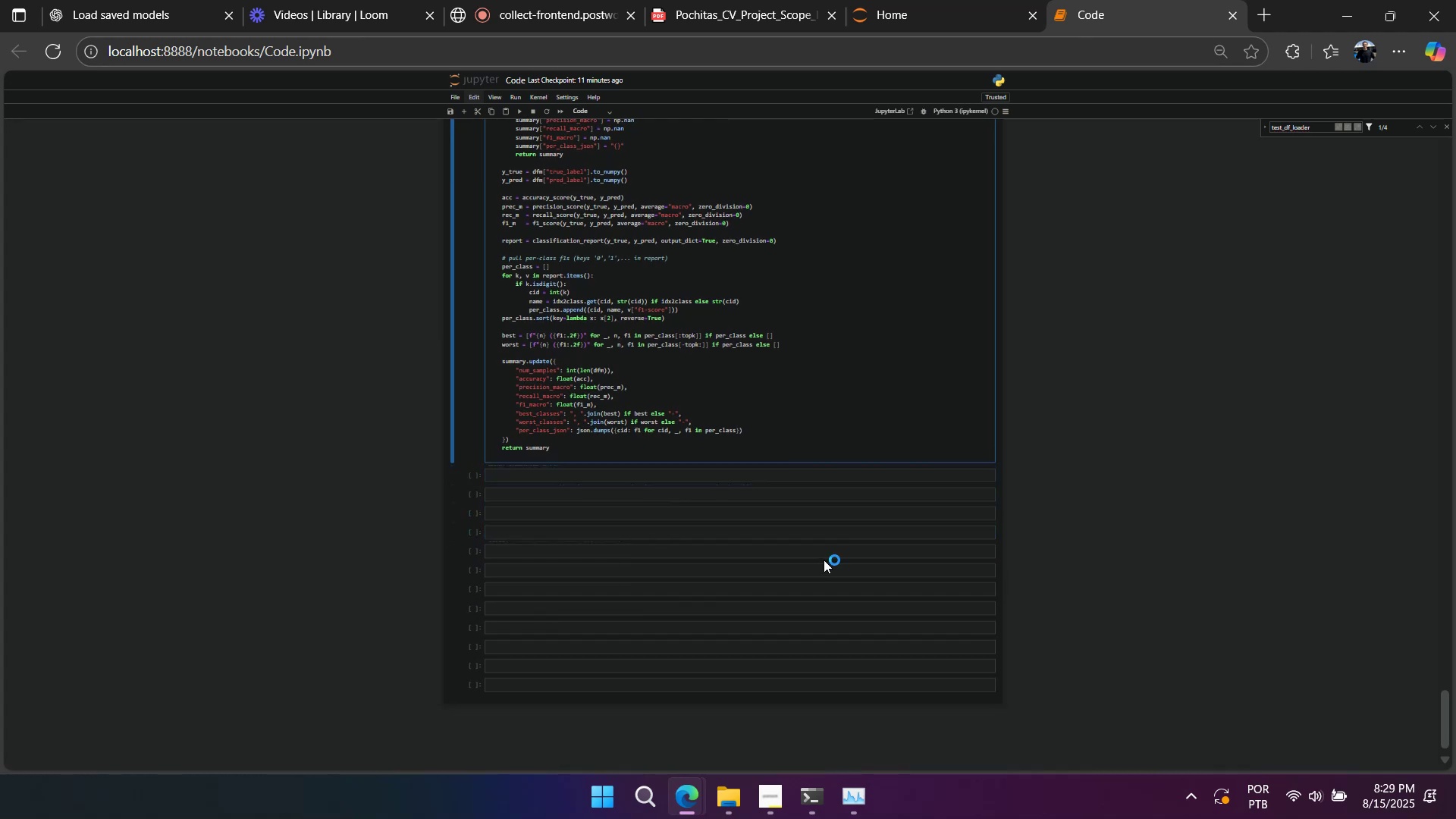 
key(Backspace)
 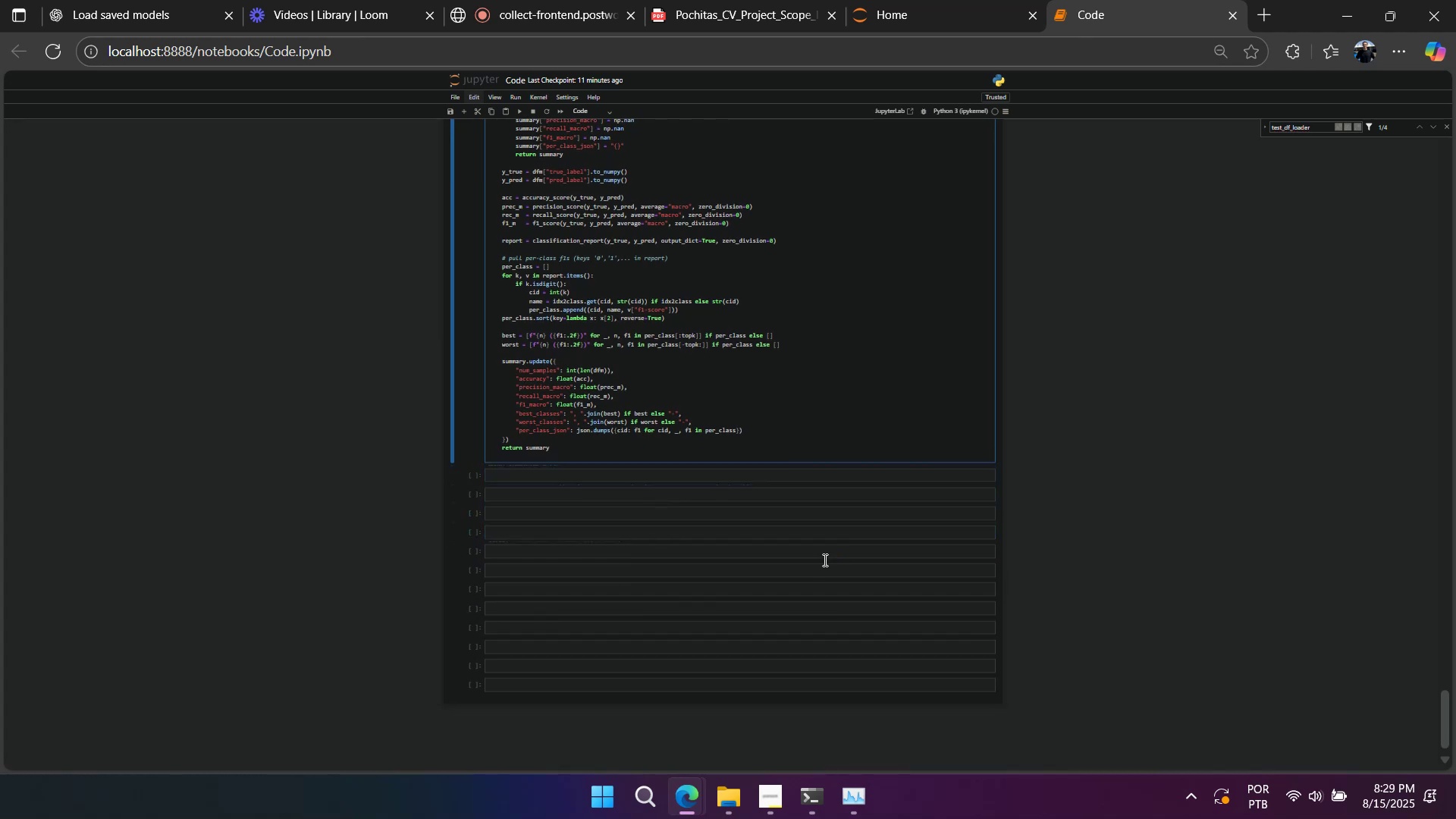 
key(Shift+Enter)
 